 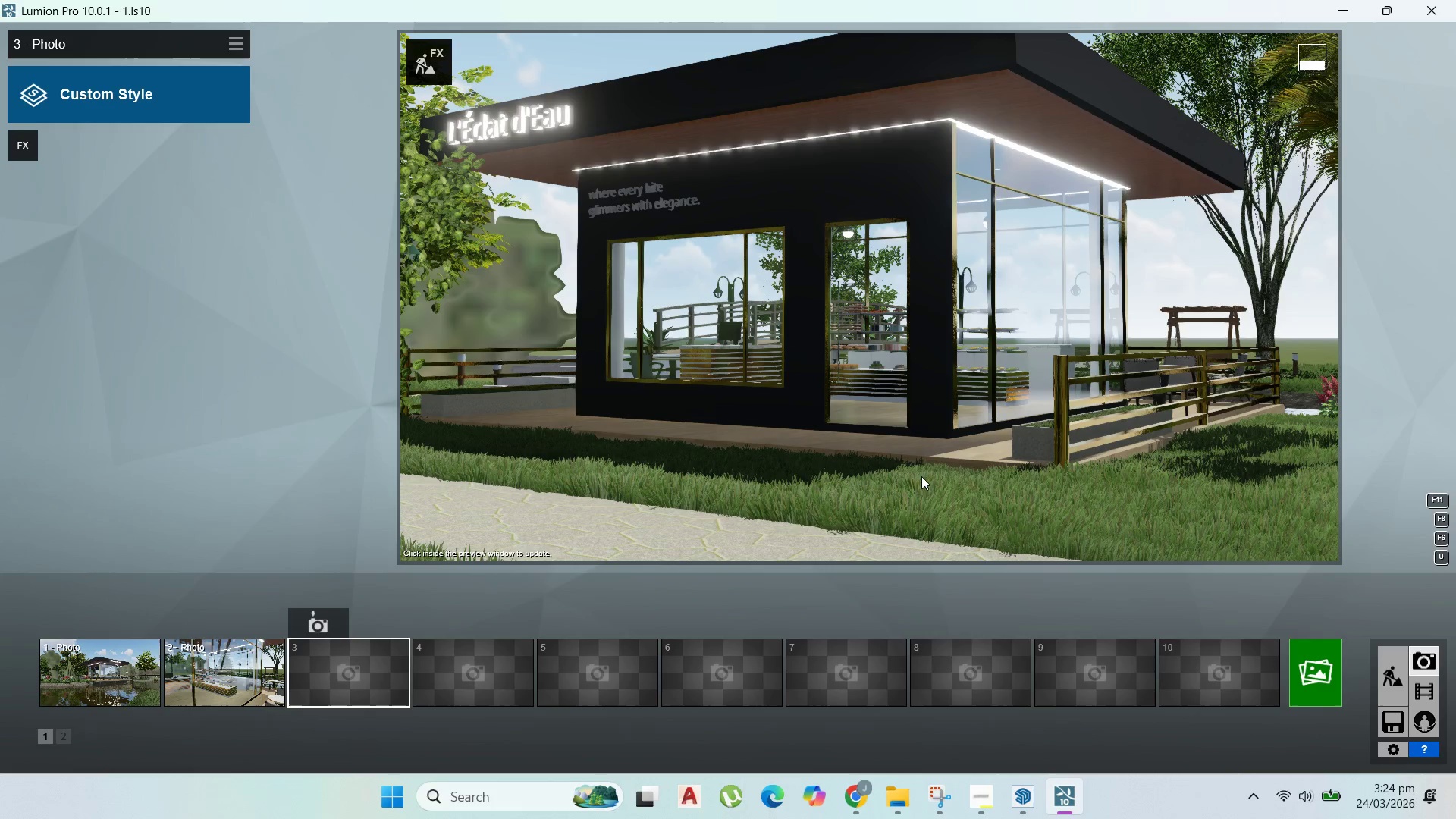 
hold_key(key=A, duration=0.52)
 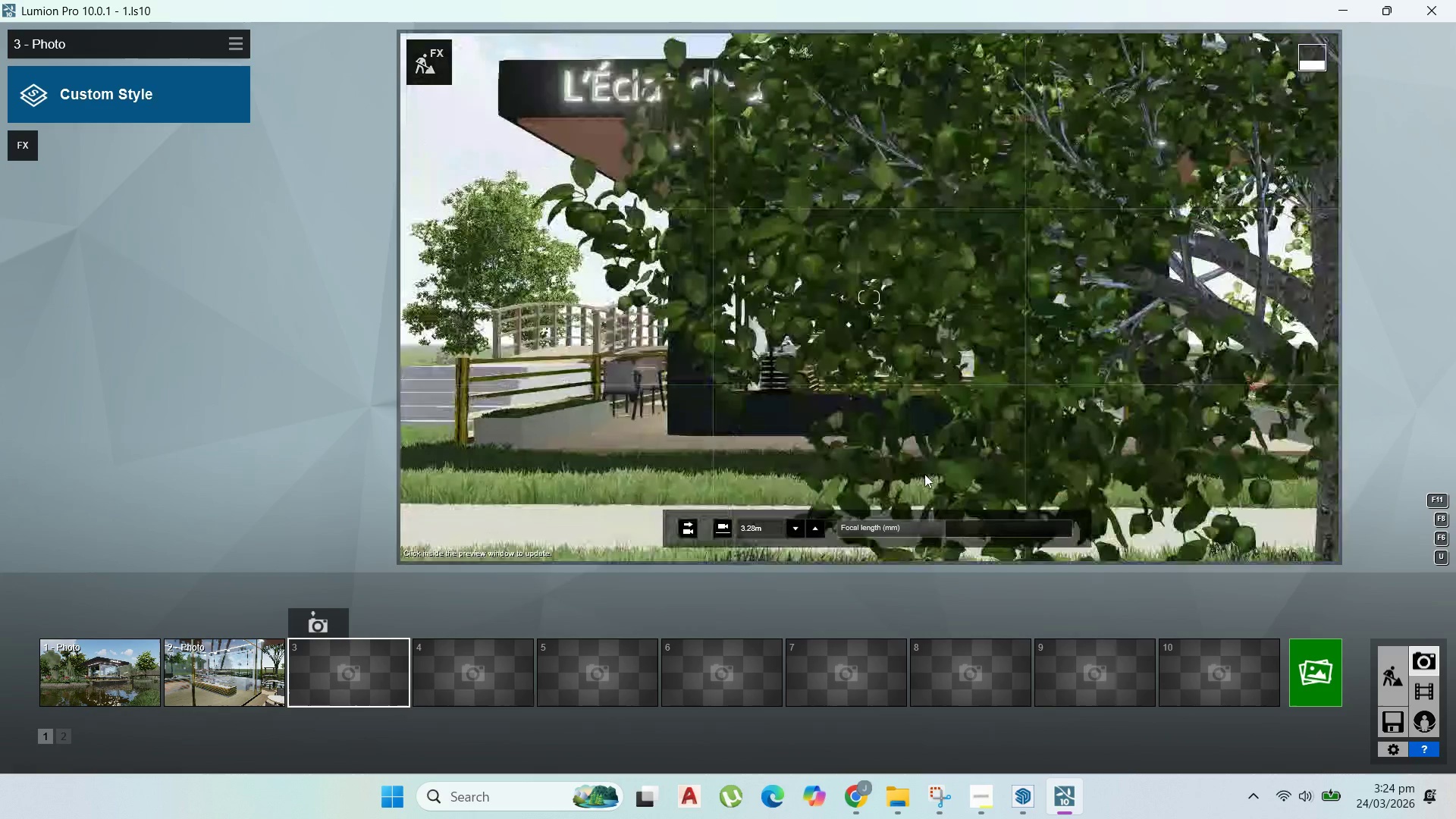 
hold_key(key=W, duration=0.45)
 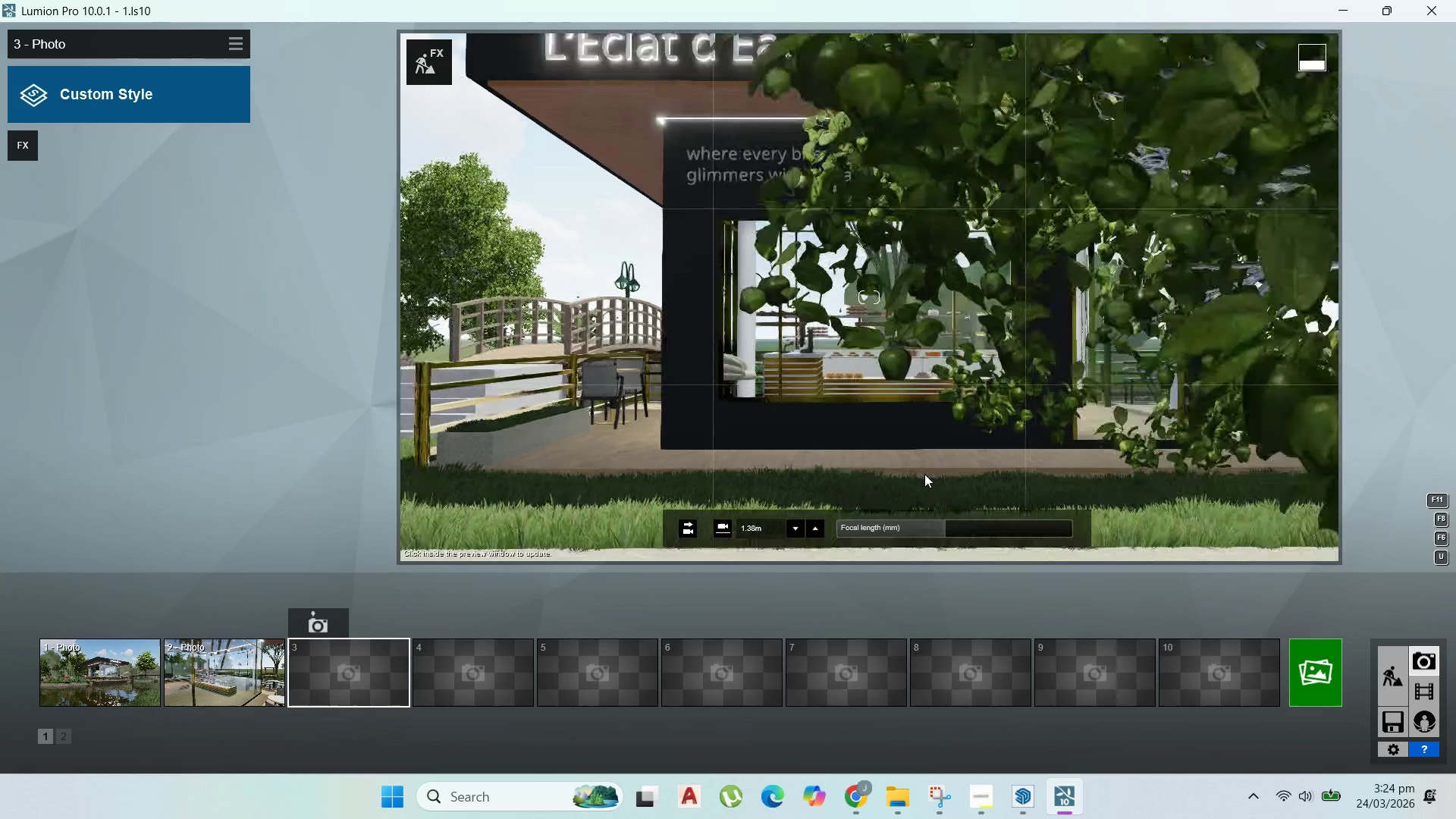 
hold_key(key=D, duration=0.47)
 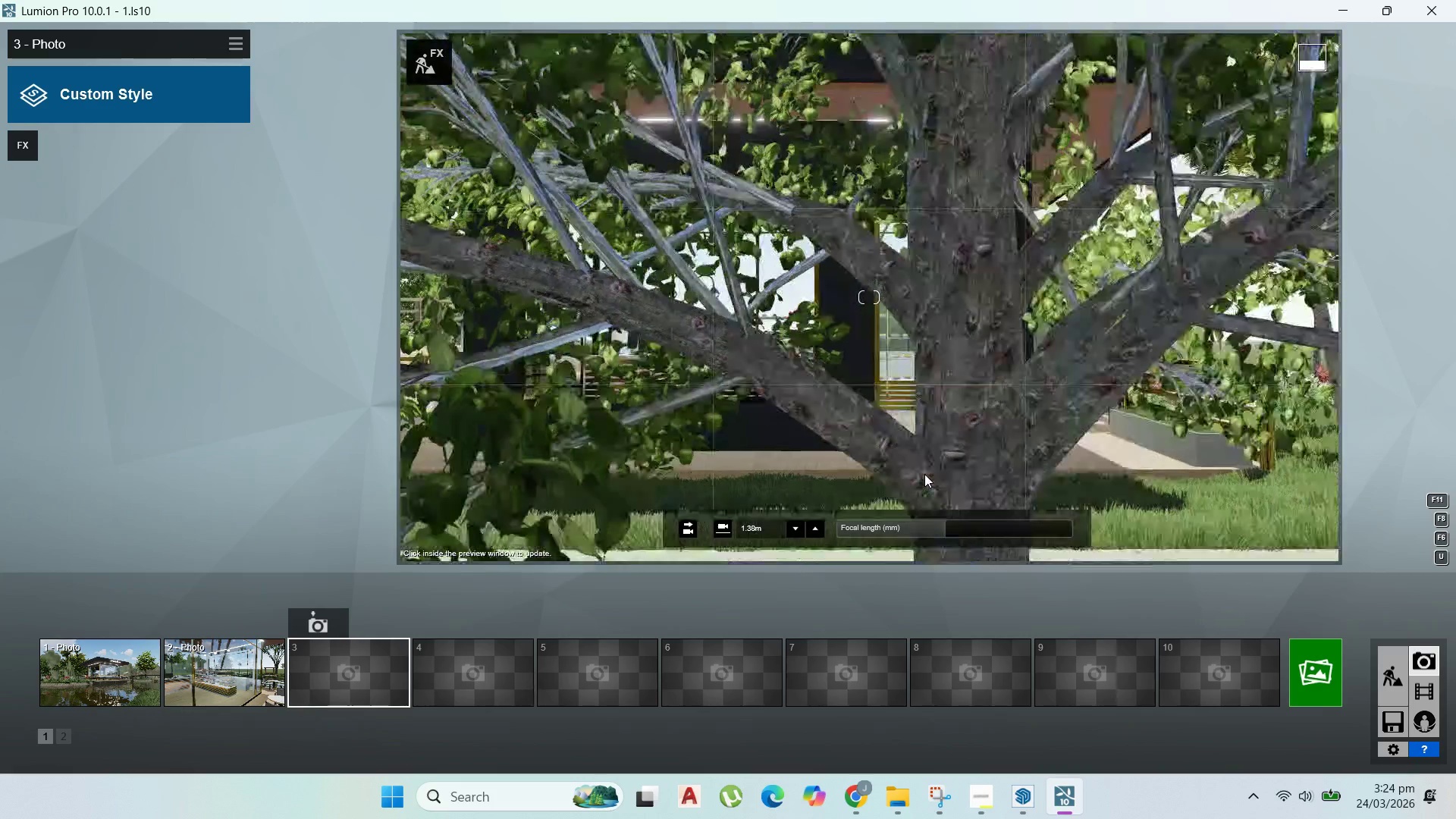 
hold_key(key=S, duration=0.56)
 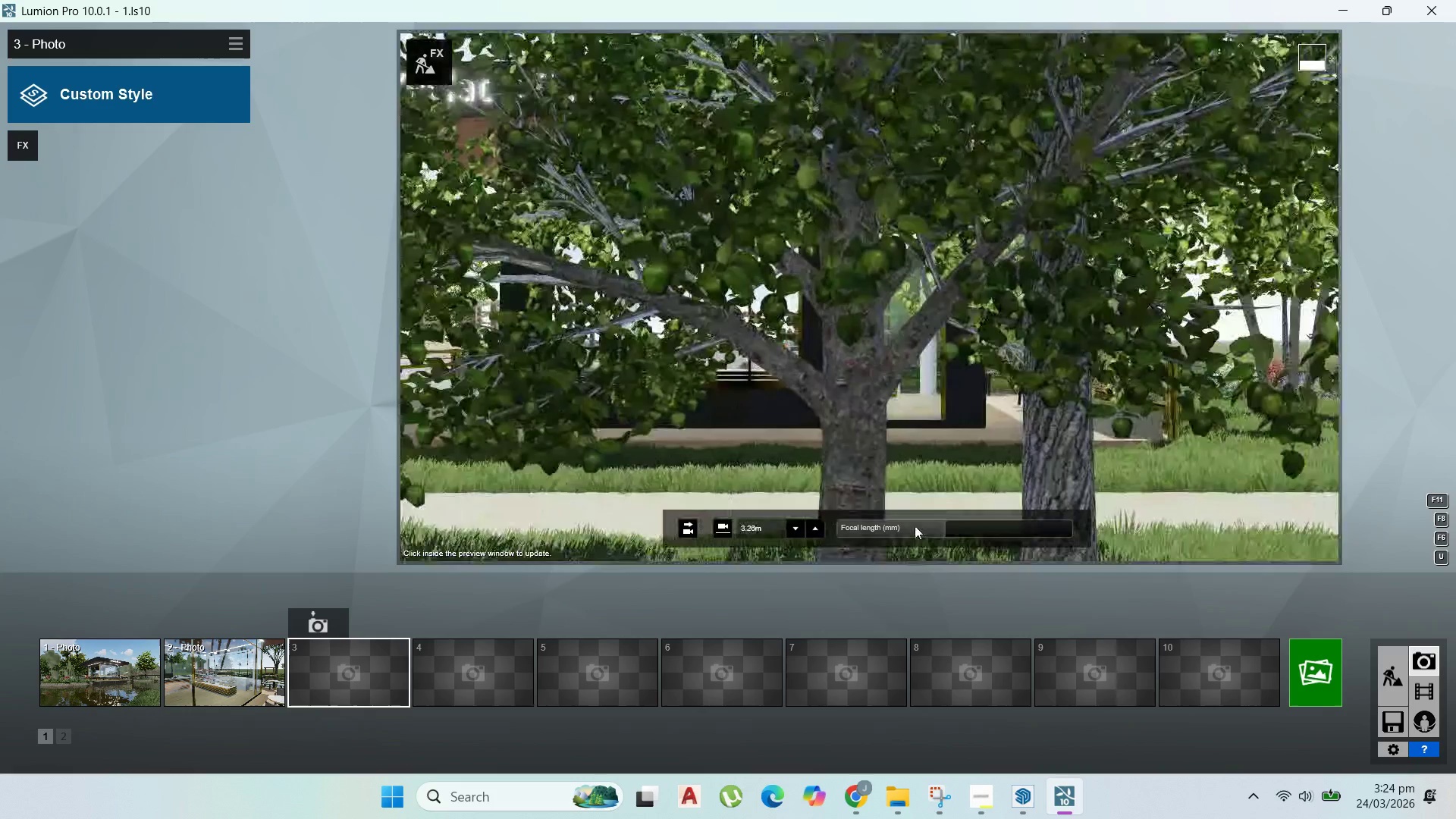 
key(D)
 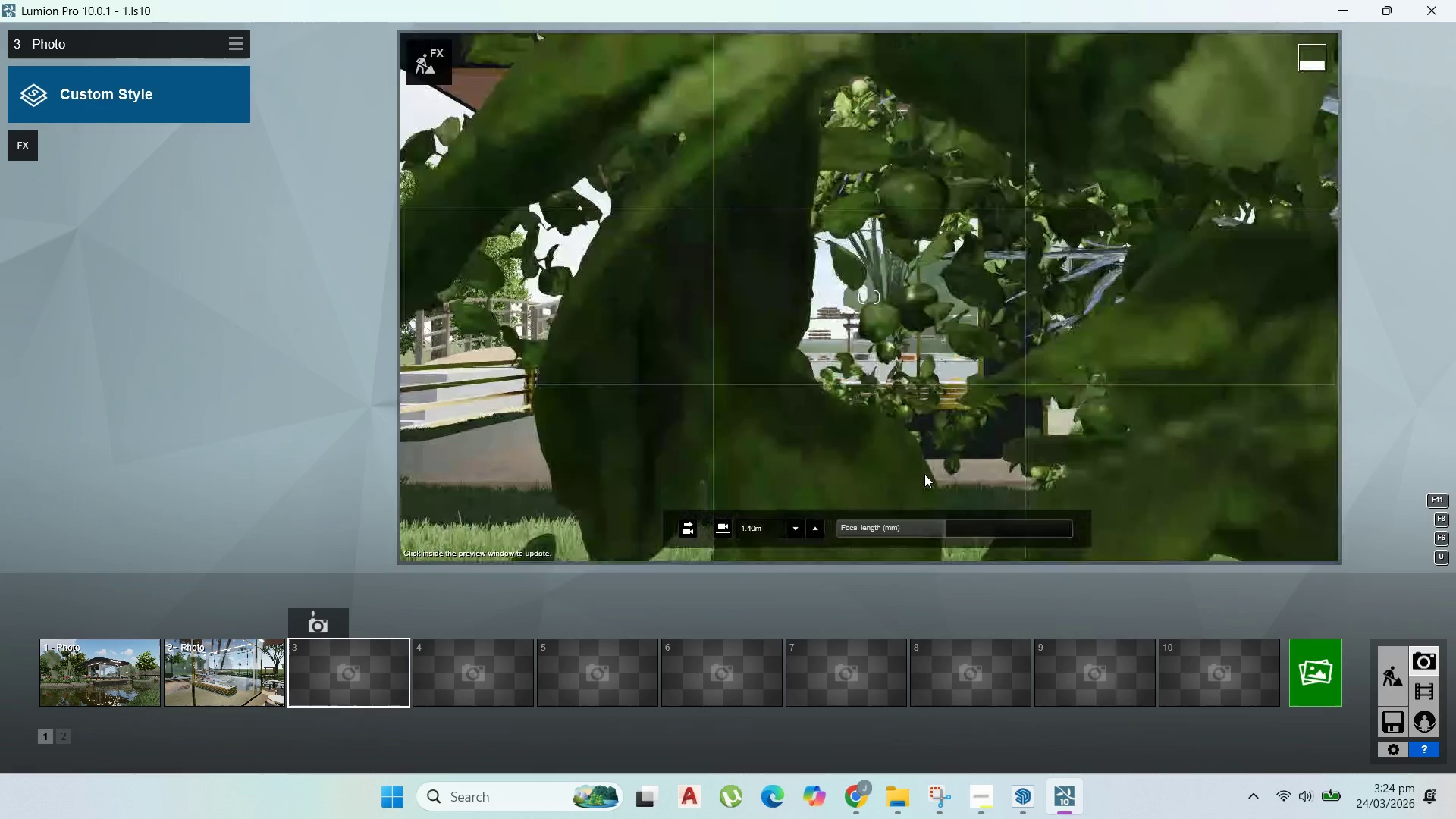 
left_click_drag(start_coordinate=[915, 526], to_coordinate=[911, 526])
 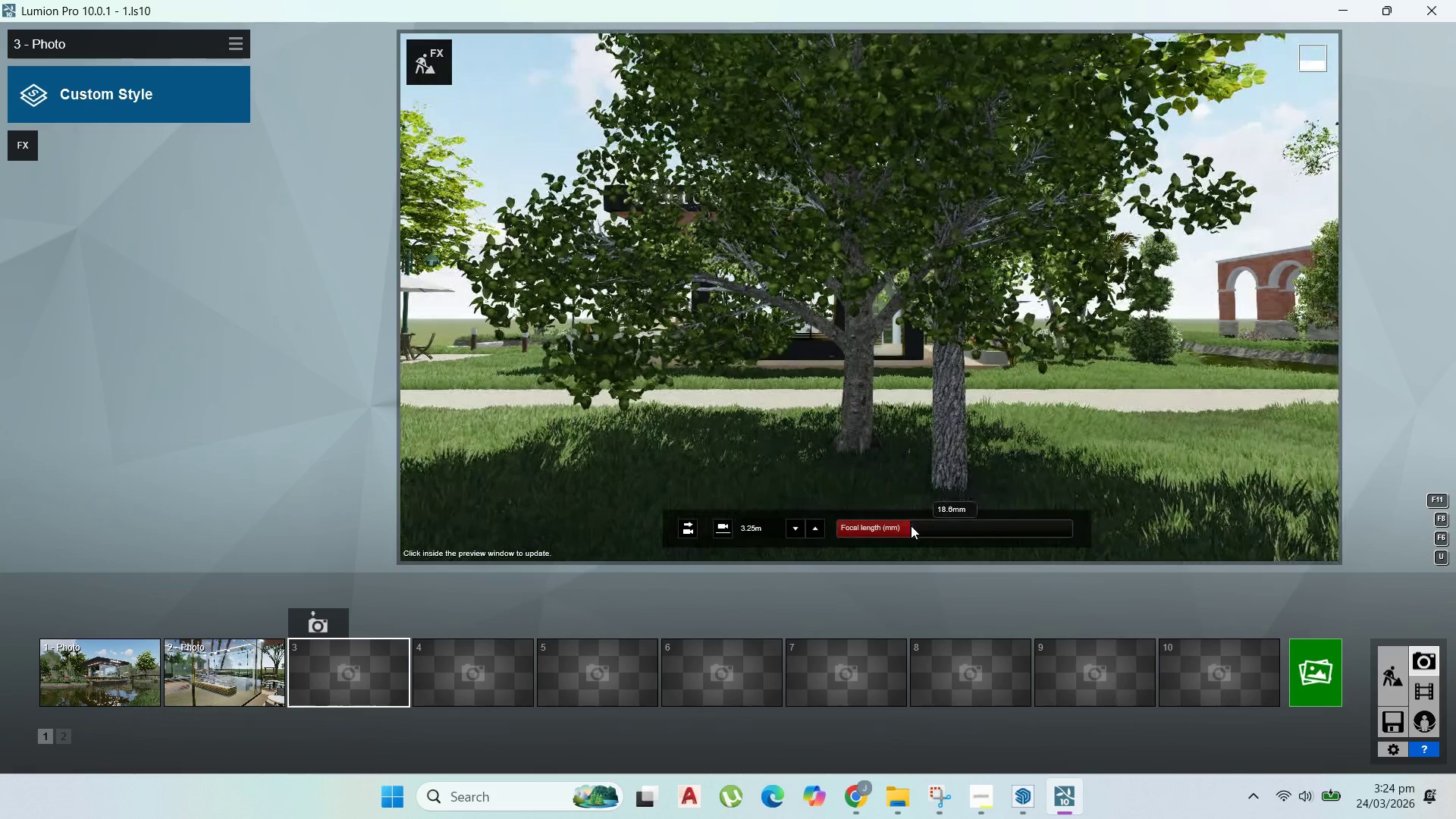 
hold_key(key=A, duration=0.61)
 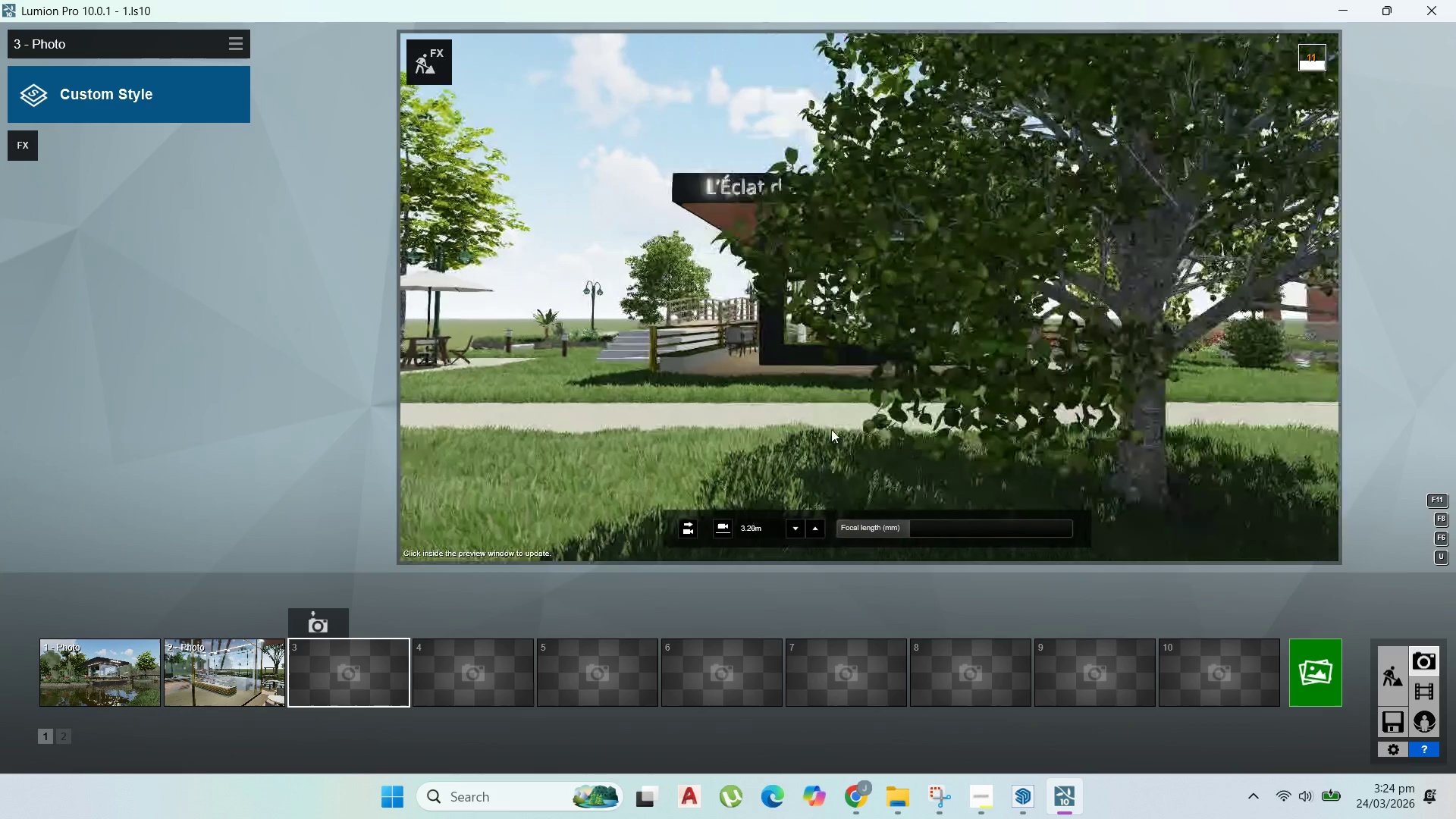 
hold_key(key=W, duration=0.61)
 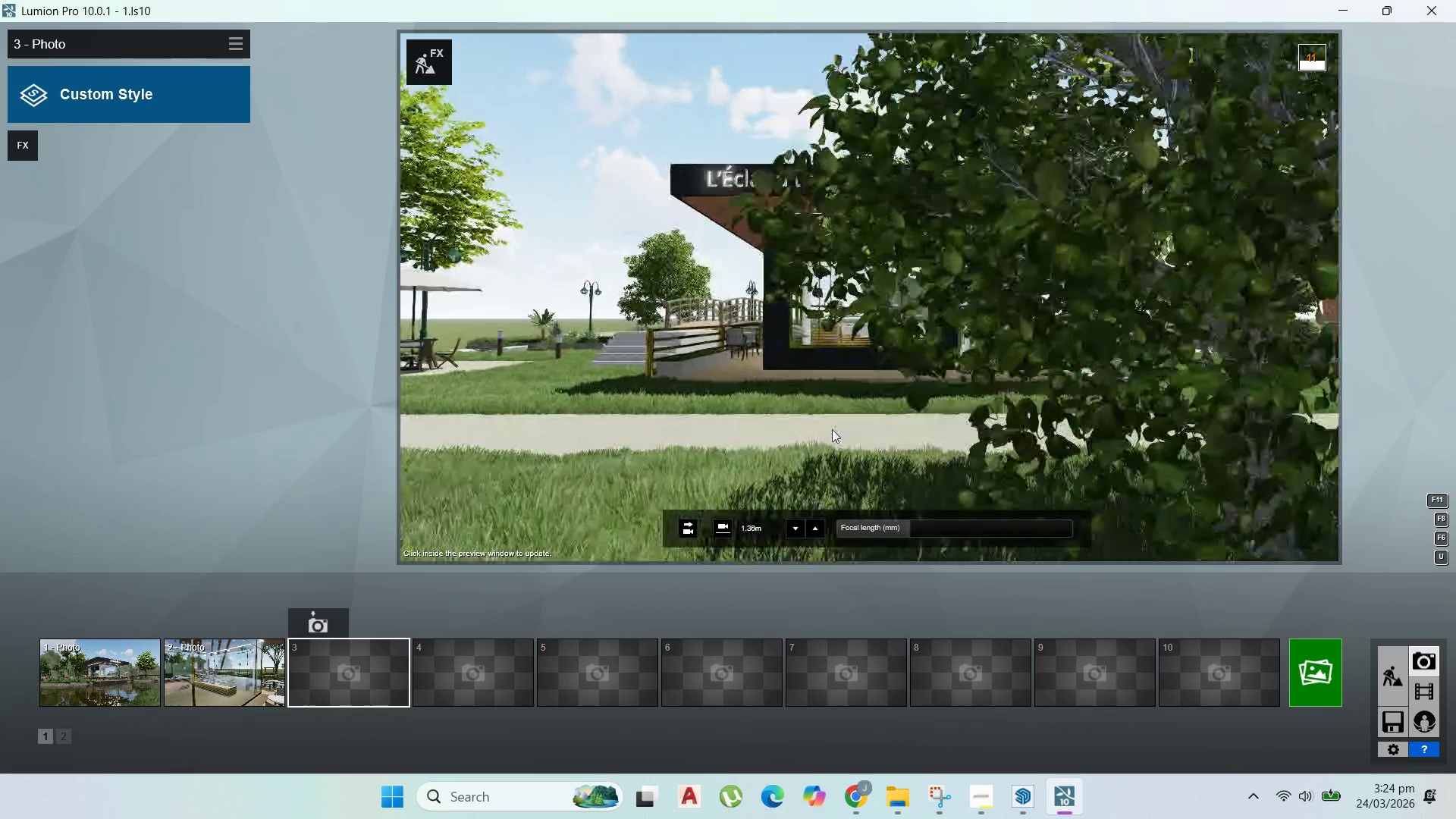 
scroll: coordinate [873, 452], scroll_direction: up, amount: 13.0
 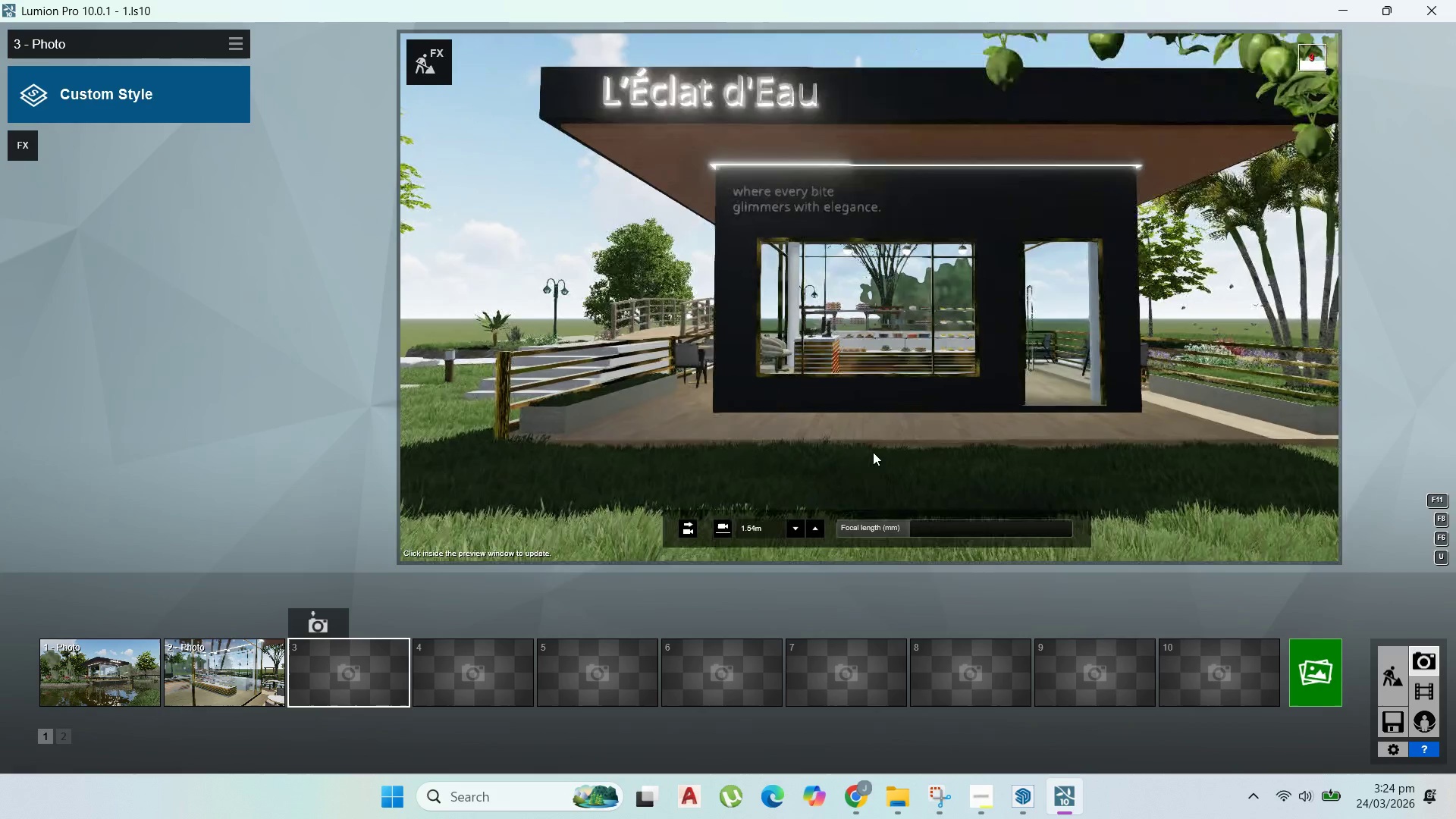 
hold_key(key=S, duration=0.59)
 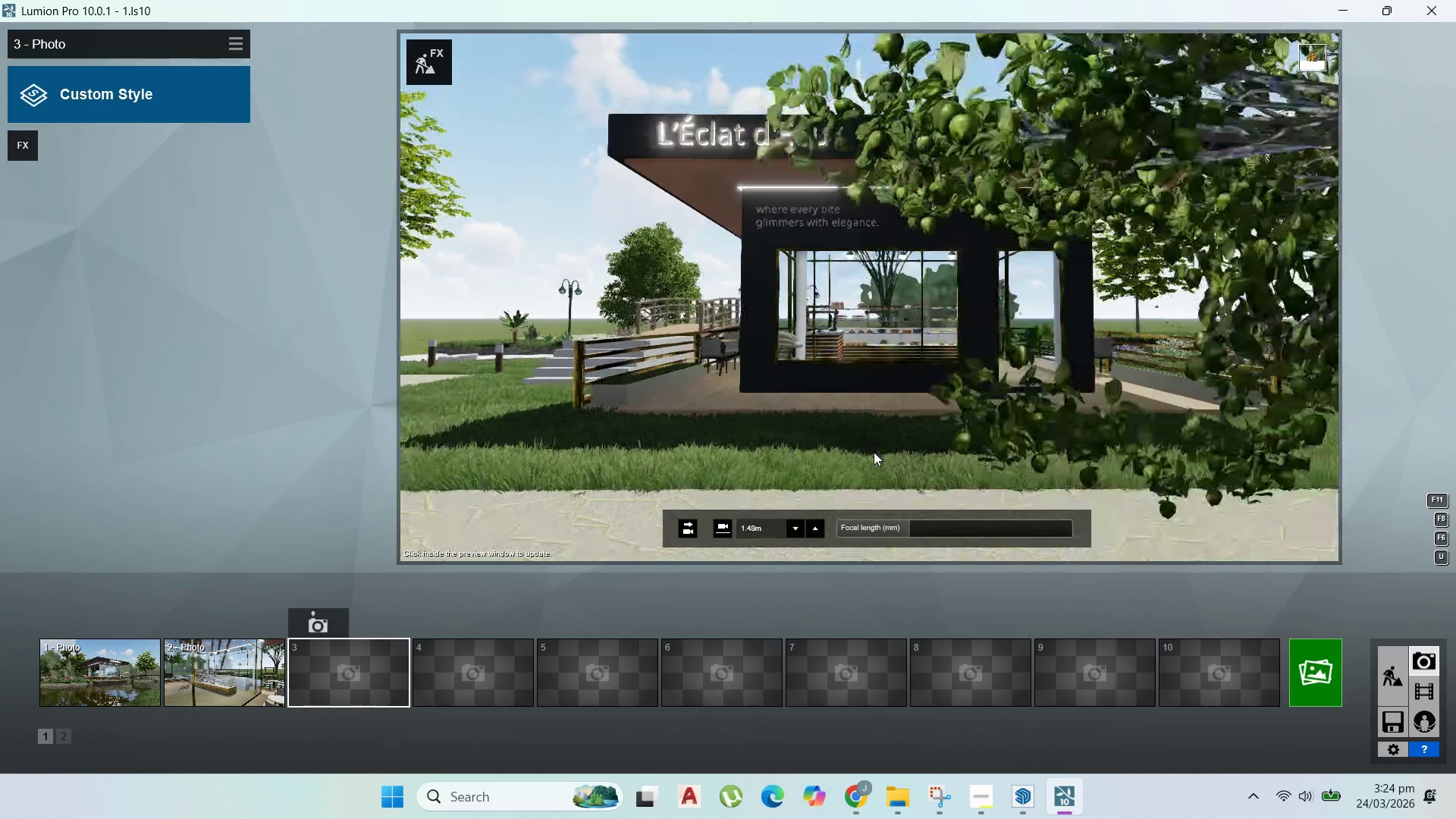 
hold_key(key=W, duration=0.73)
 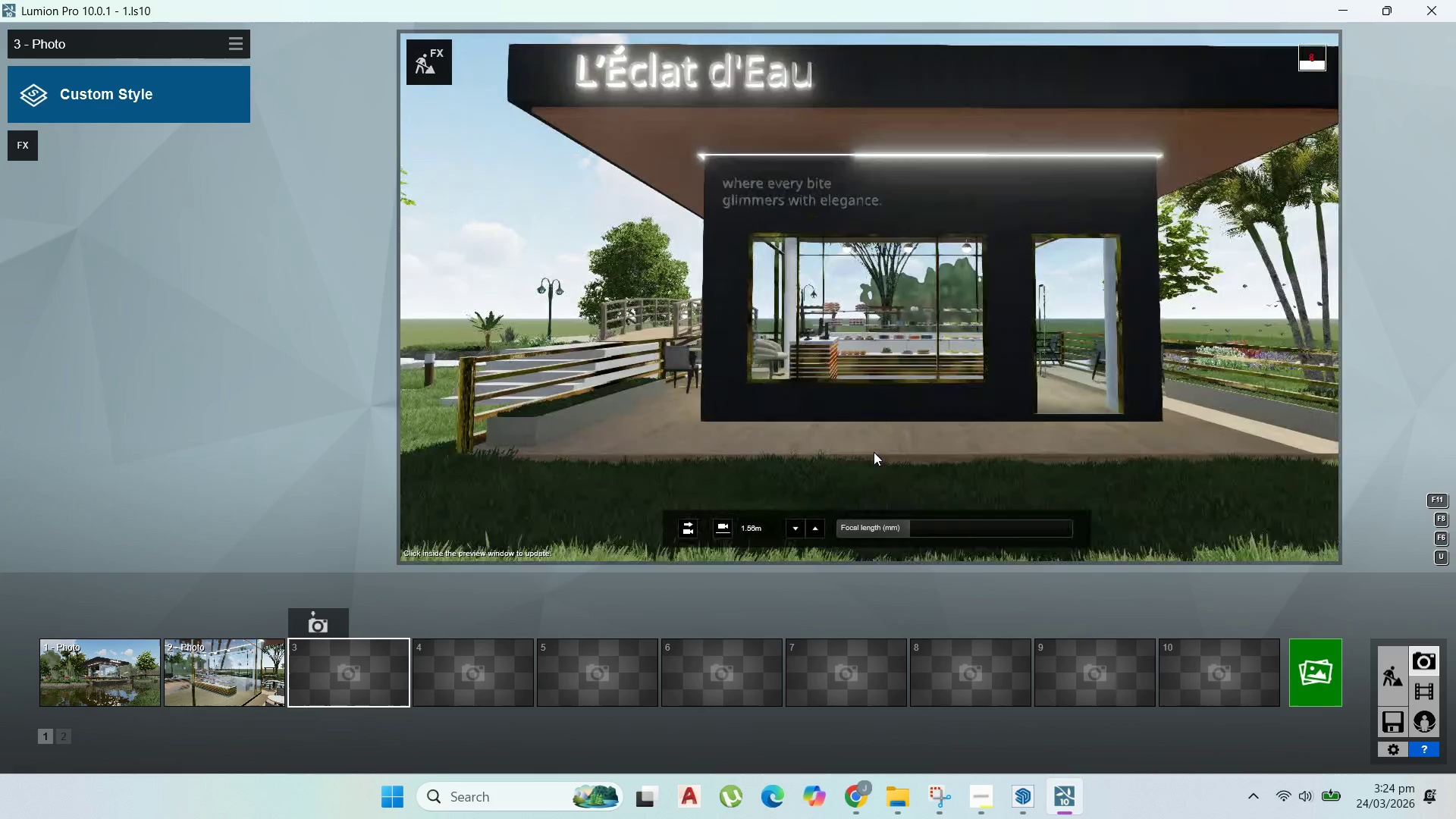 
key(S)
 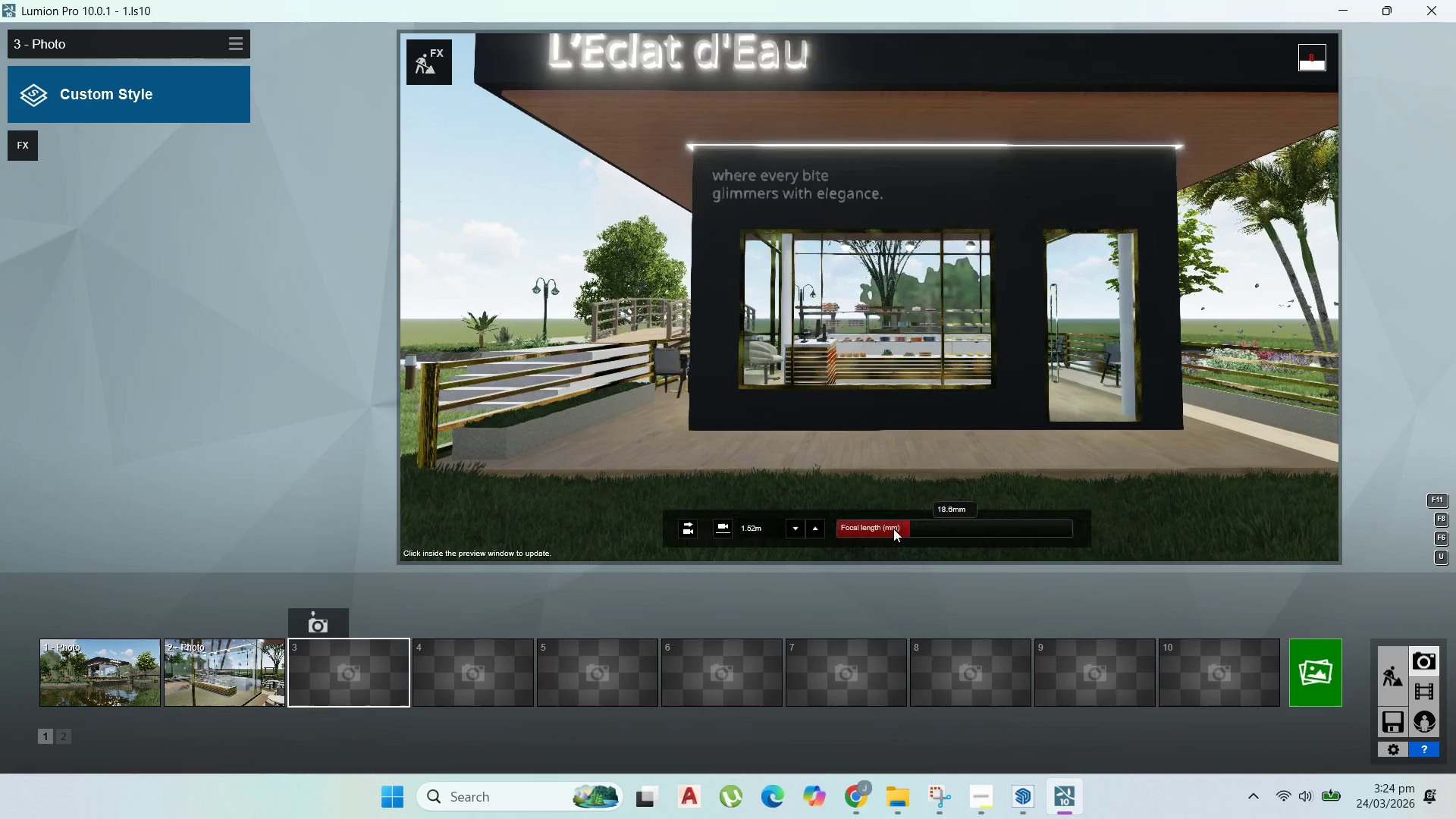 
left_click_drag(start_coordinate=[912, 529], to_coordinate=[922, 529])
 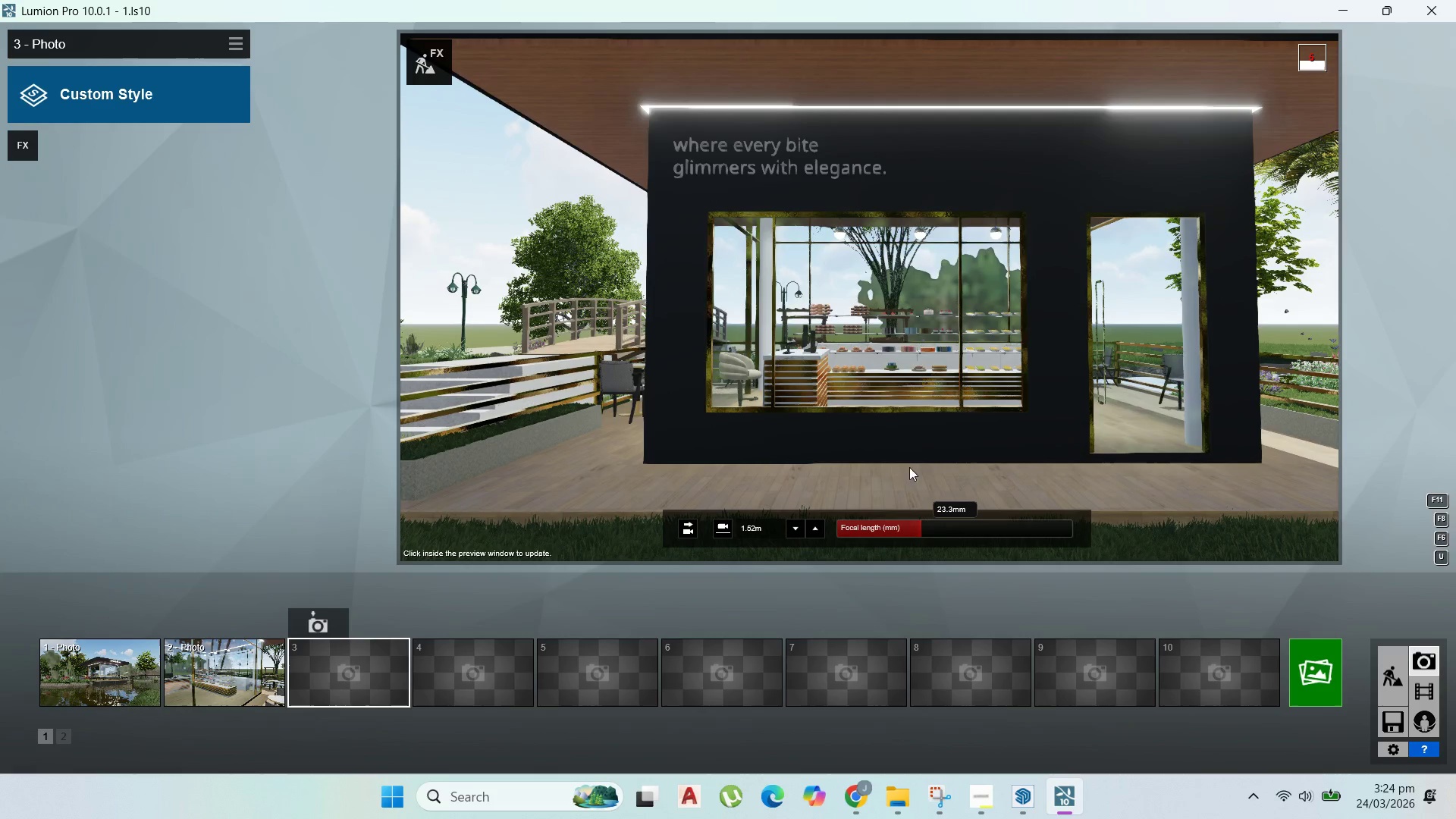 
scroll: coordinate [909, 449], scroll_direction: down, amount: 2.0
 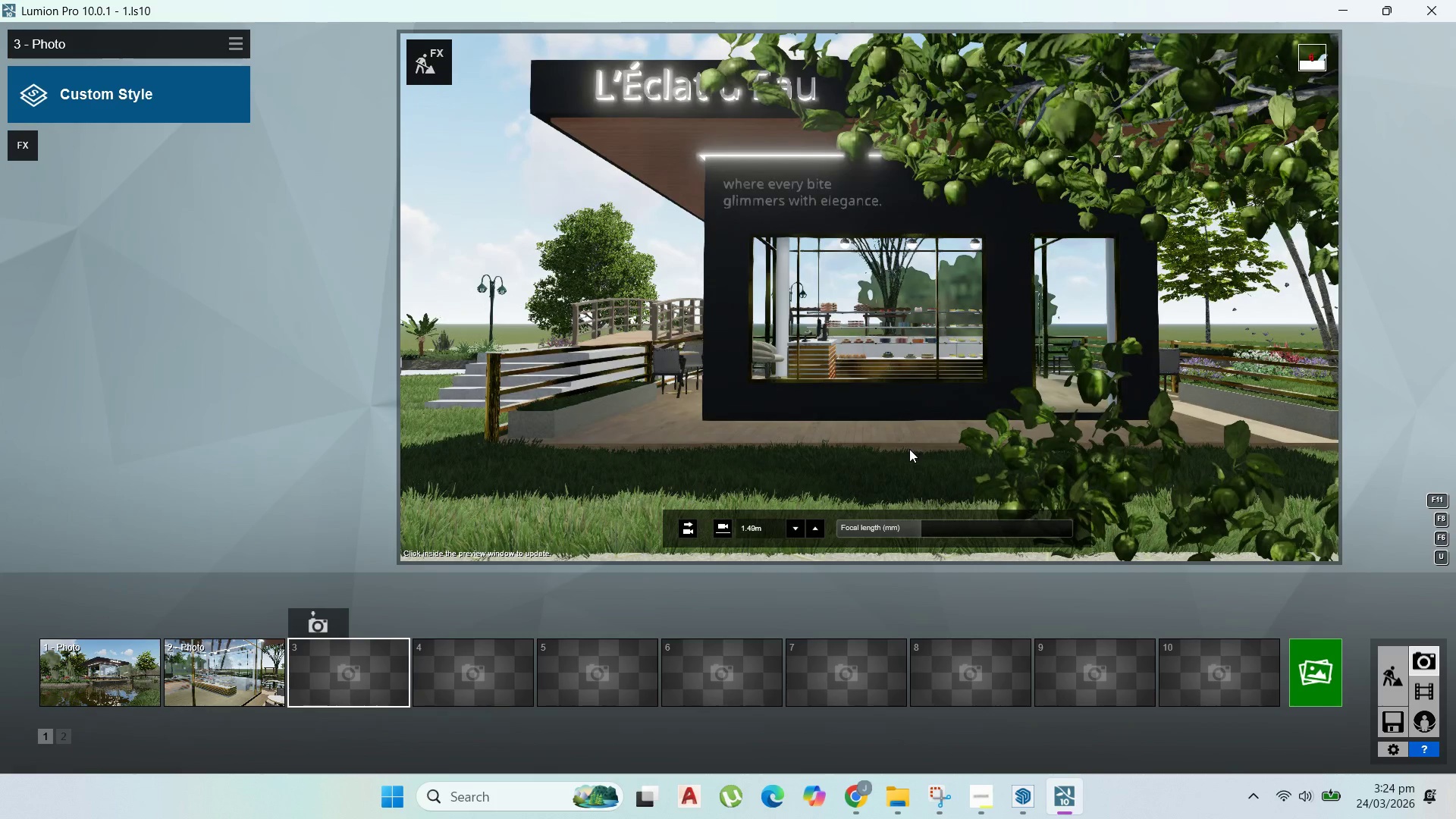 
type(ds)
 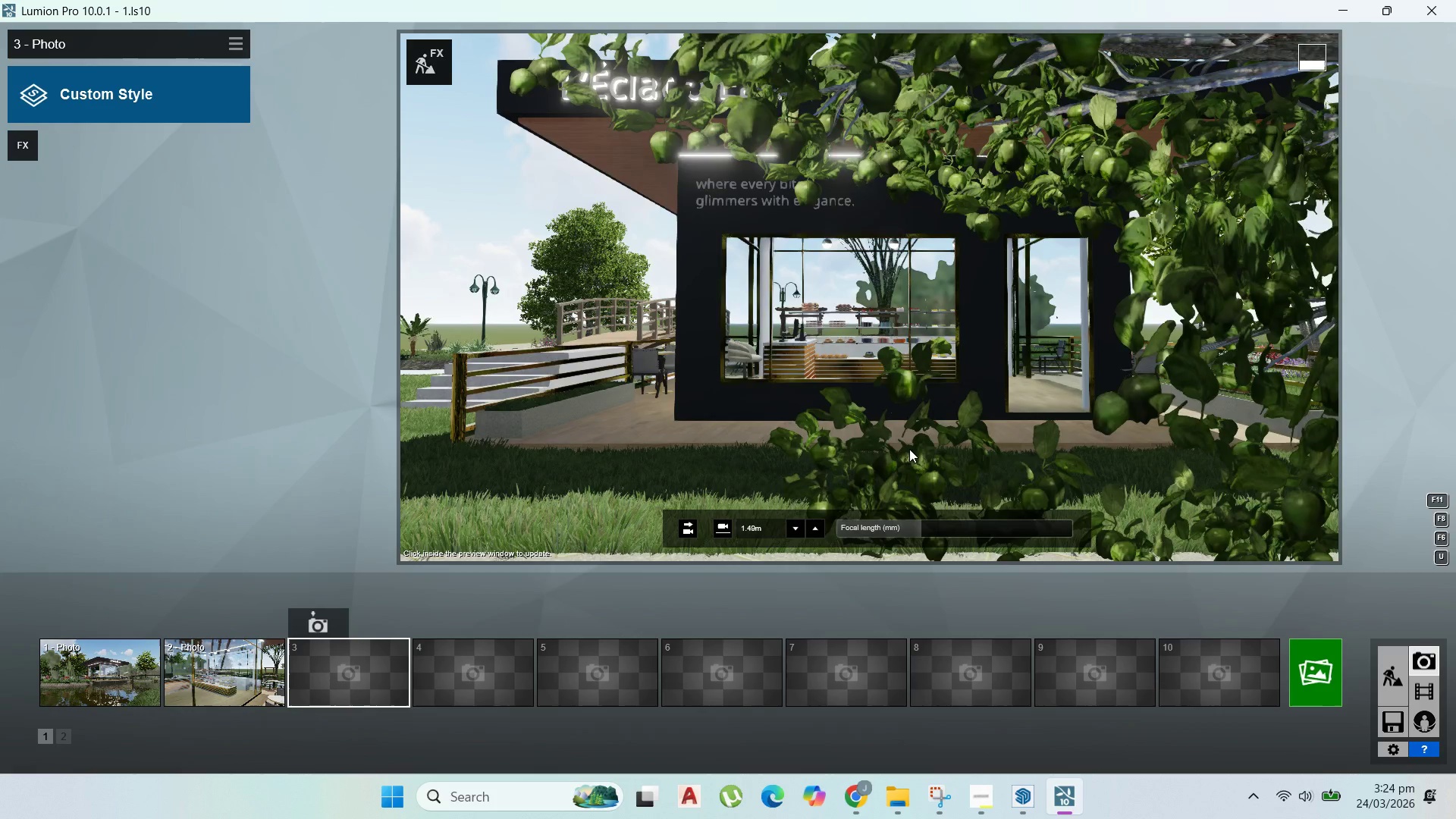 
scroll: coordinate [909, 449], scroll_direction: down, amount: 1.0
 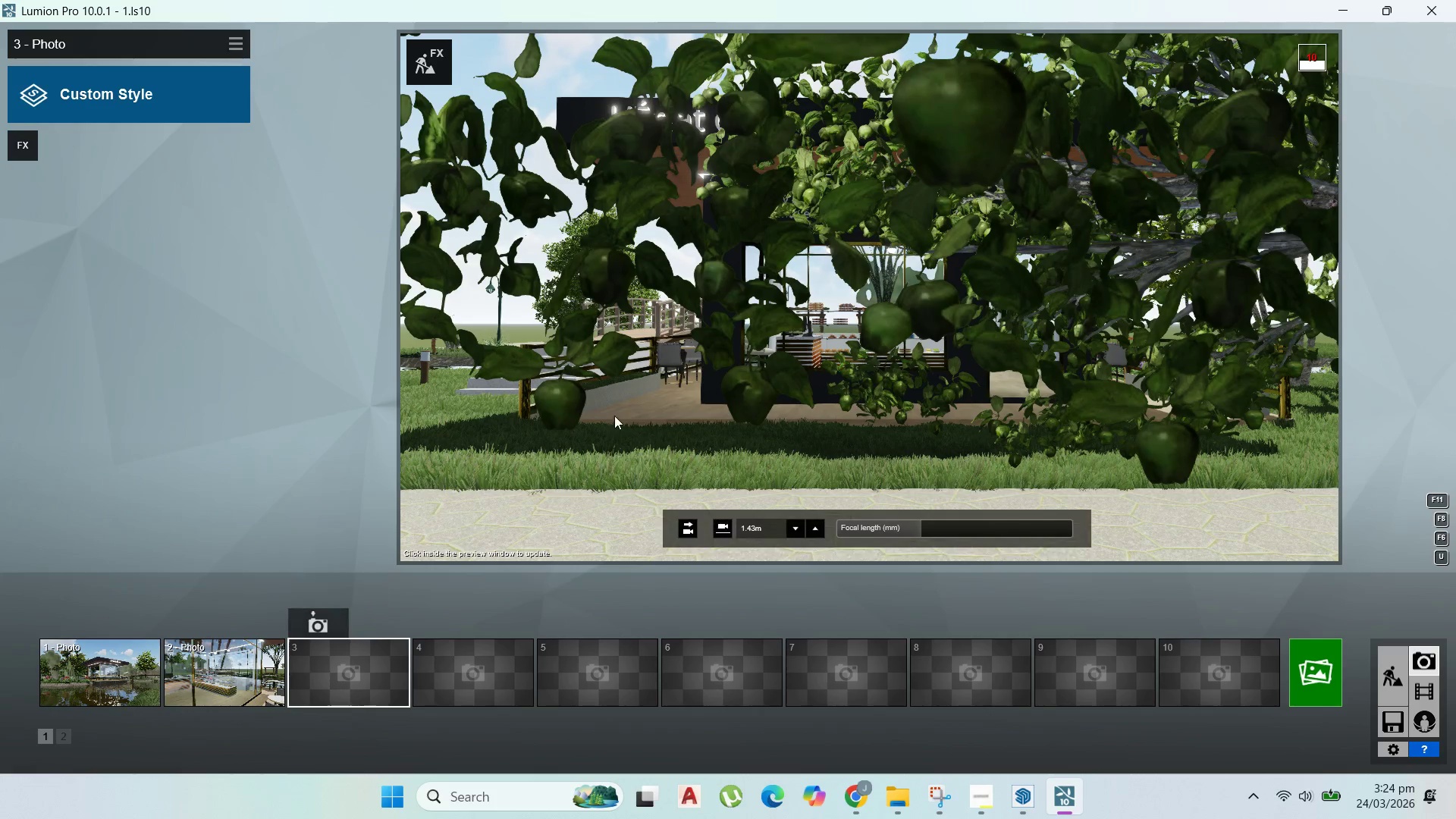 
right_click([614, 417])
 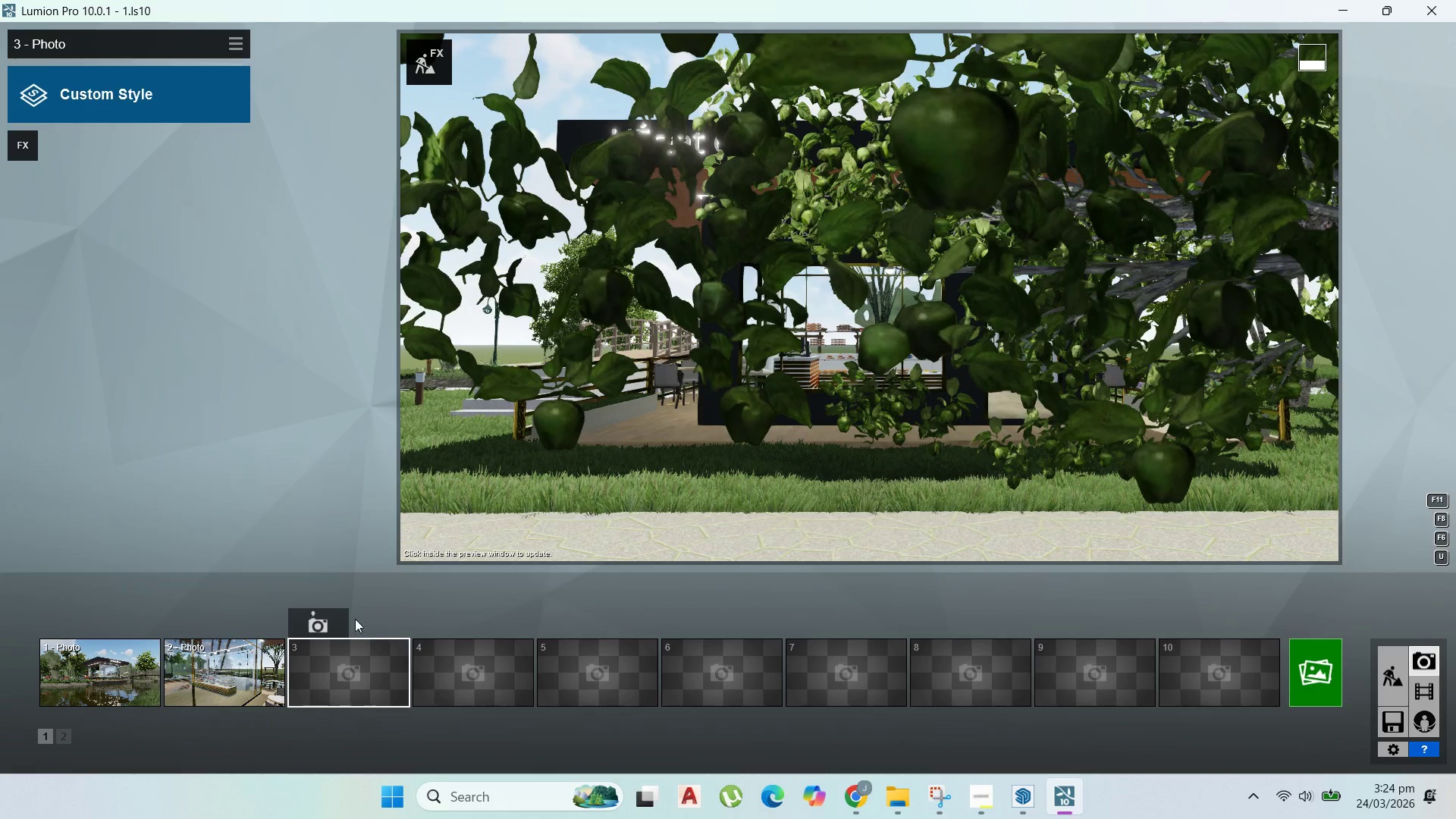 
left_click([319, 619])
 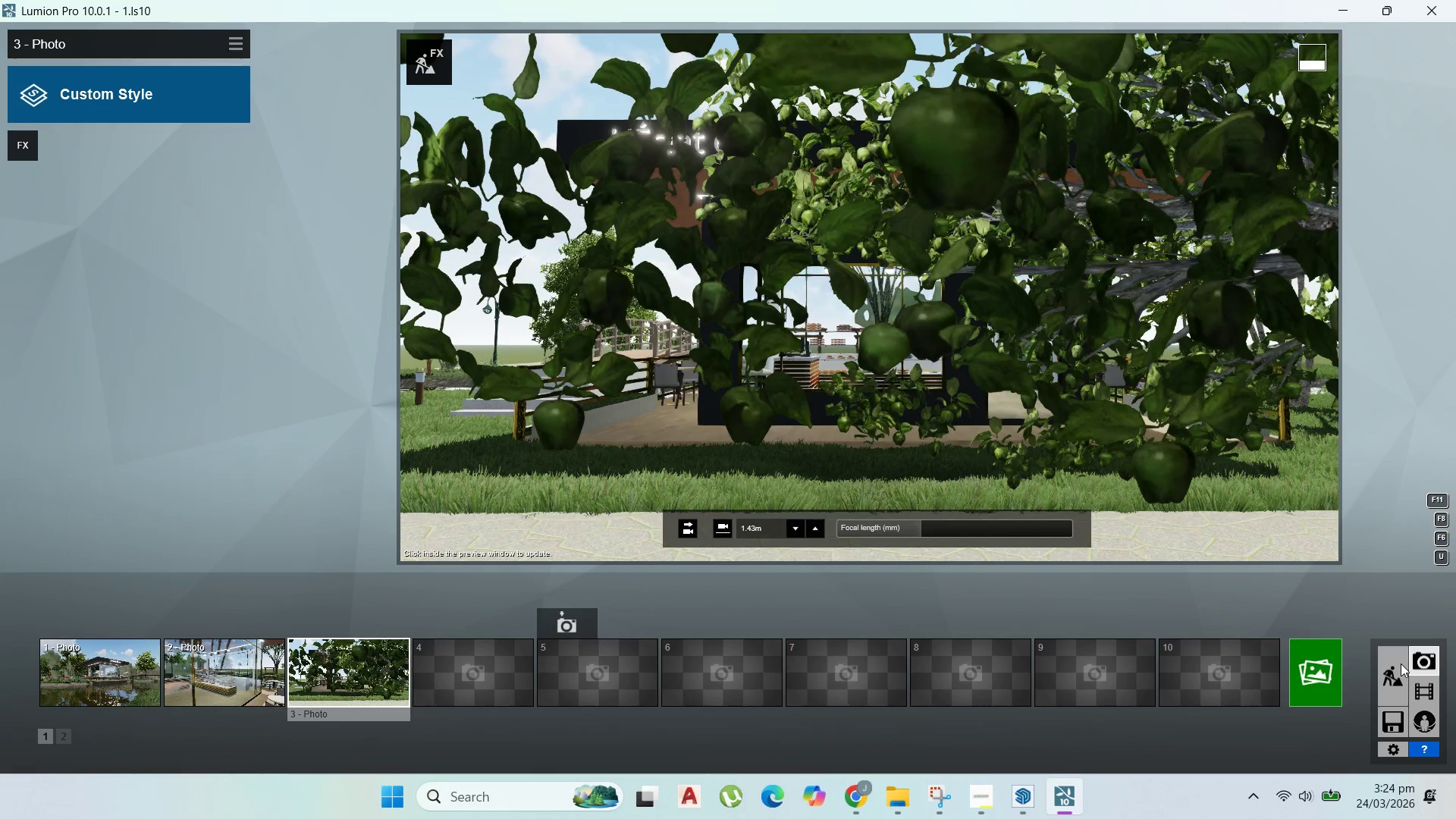 
double_click([1398, 665])
 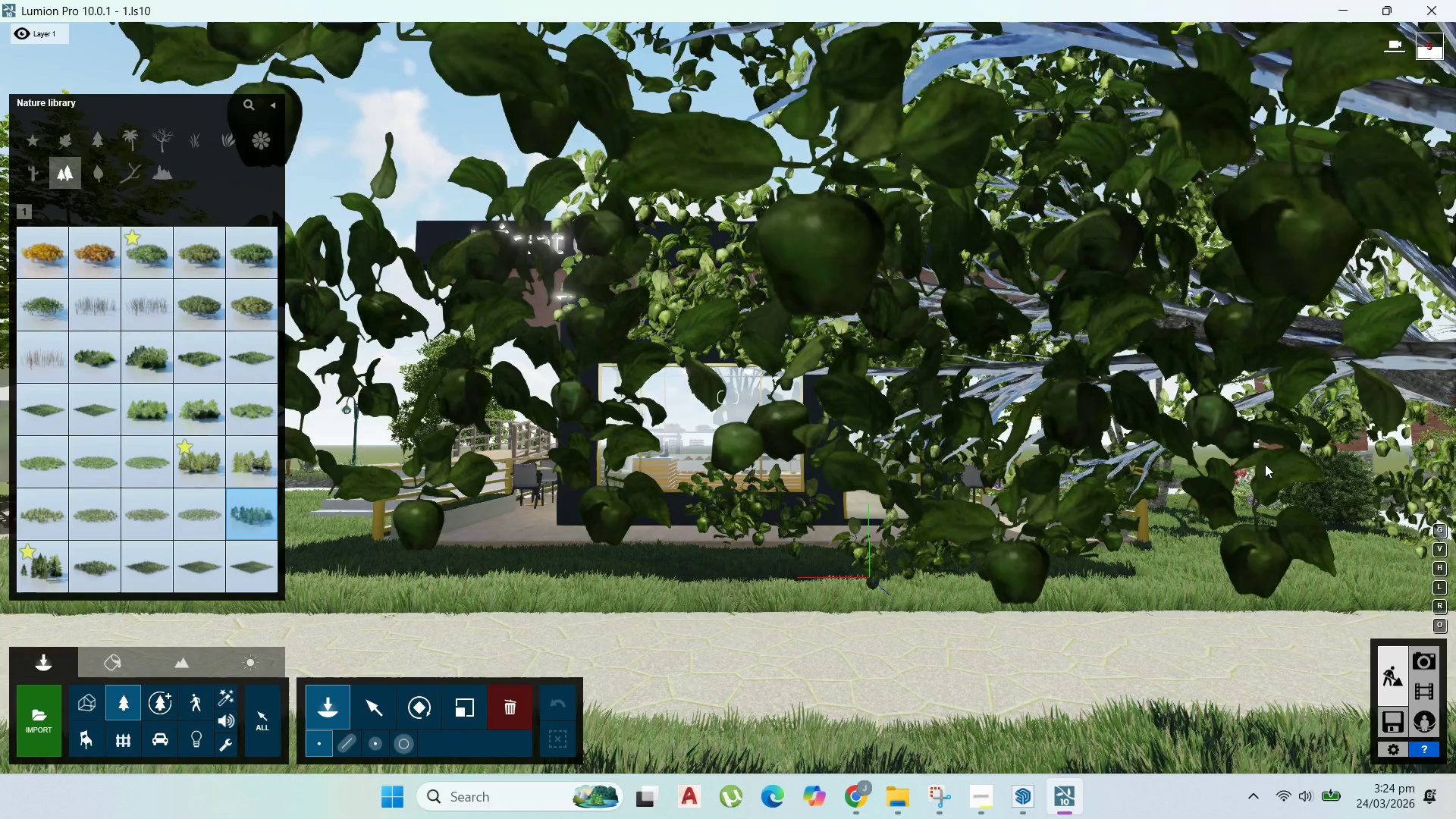 
scroll: coordinate [1222, 400], scroll_direction: down, amount: 10.0
 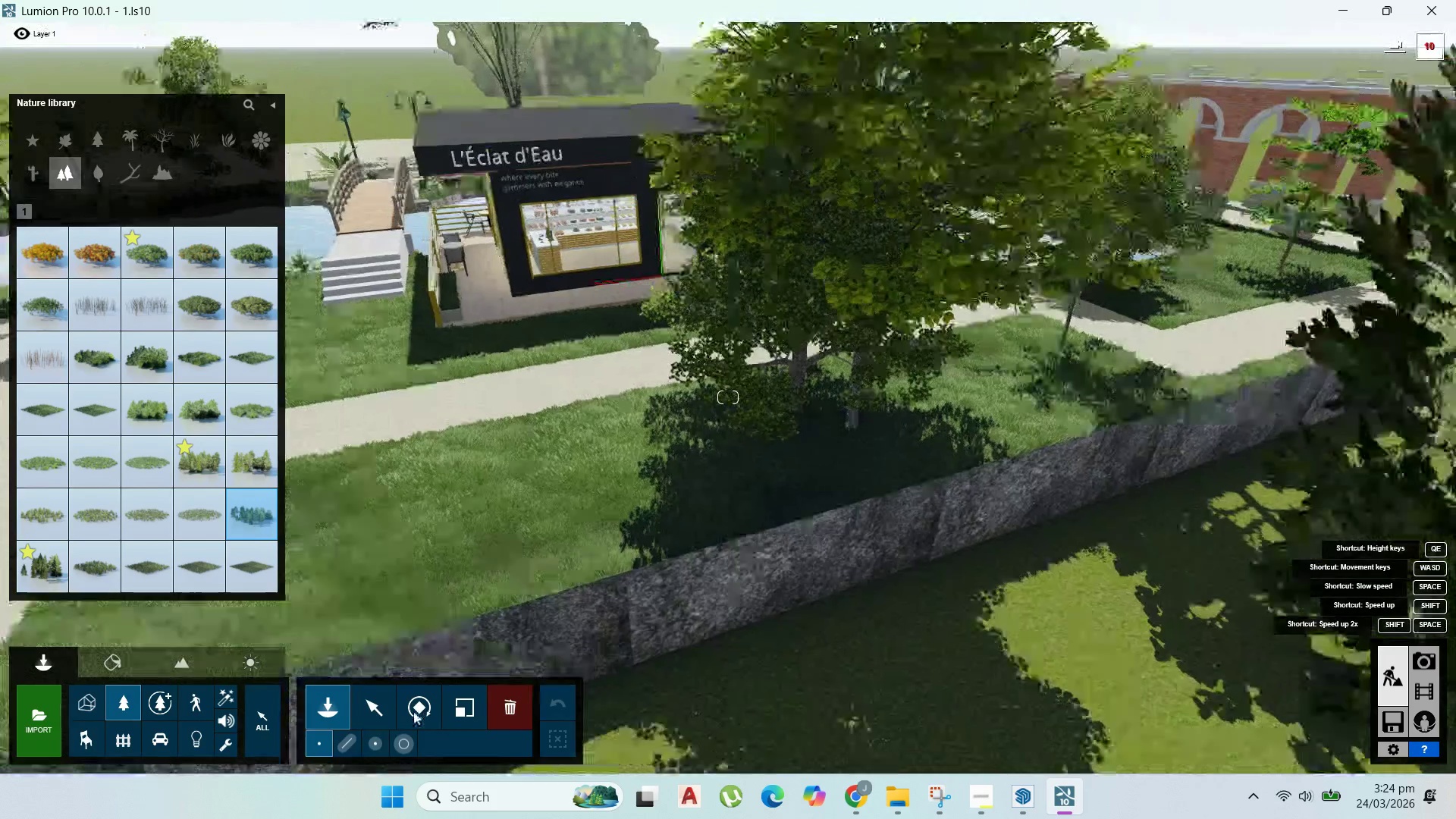 
left_click([378, 709])
 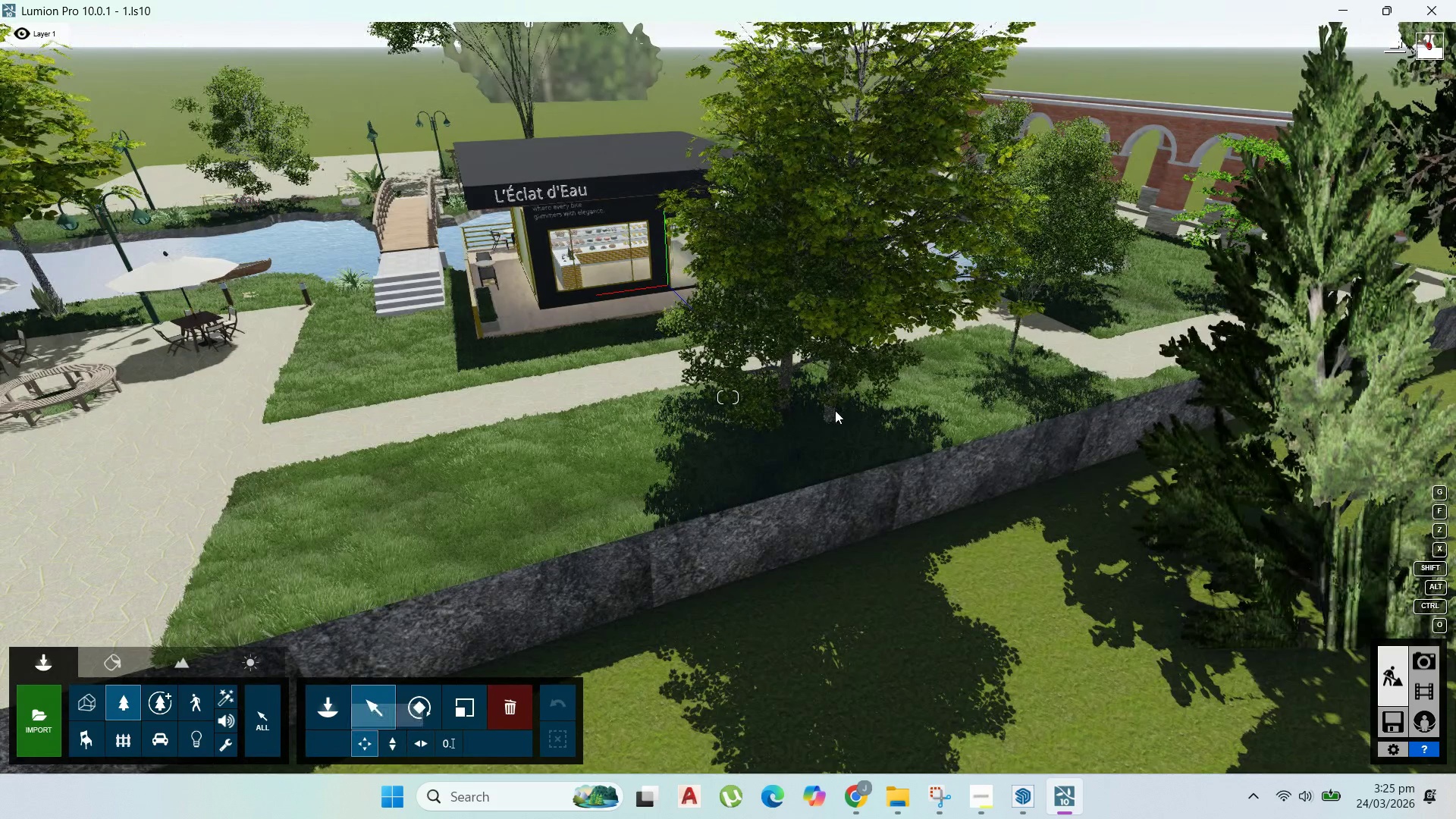 
left_click_drag(start_coordinate=[829, 417], to_coordinate=[232, 587])
 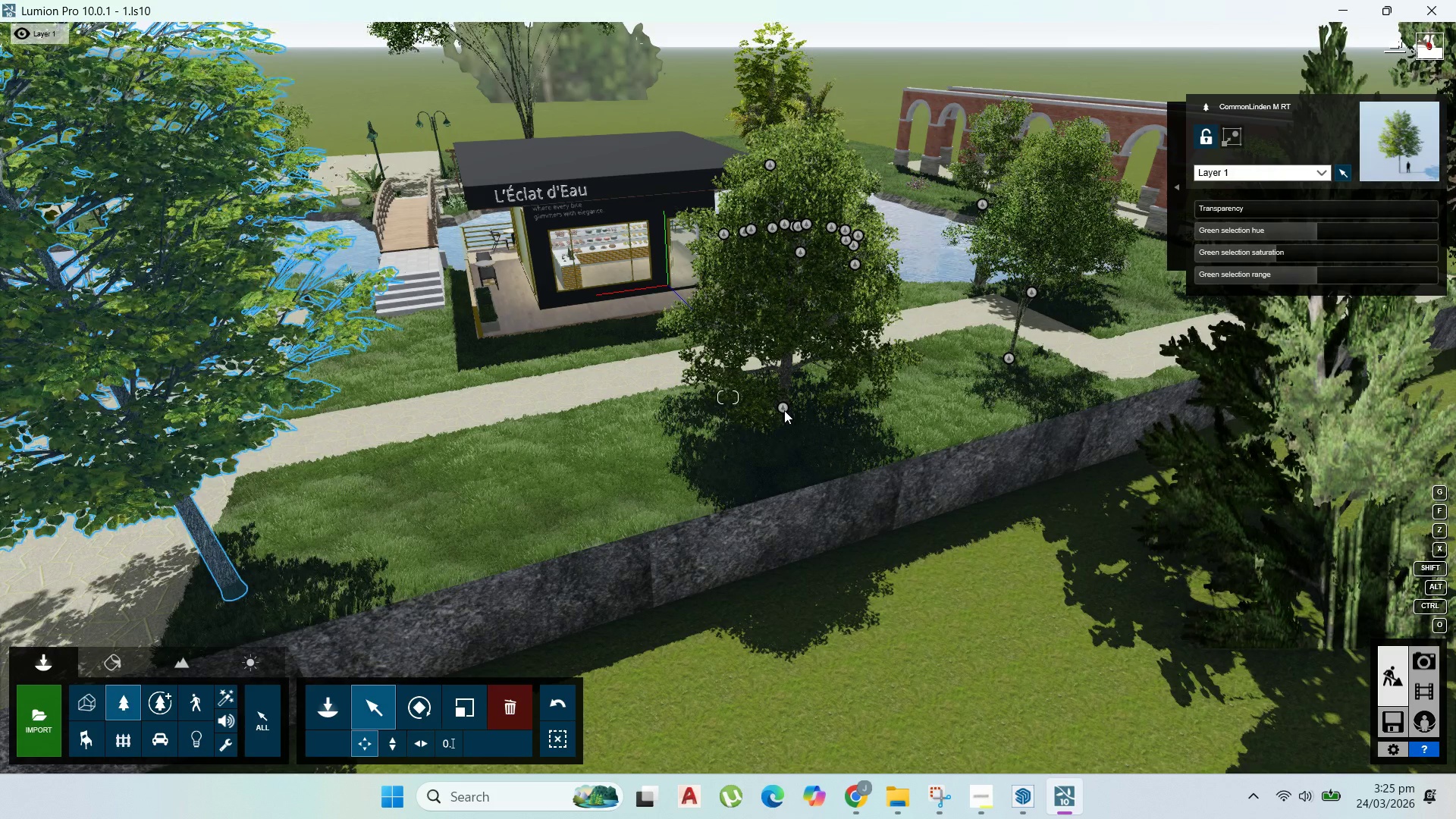 
left_click_drag(start_coordinate=[784, 410], to_coordinate=[1146, 256])
 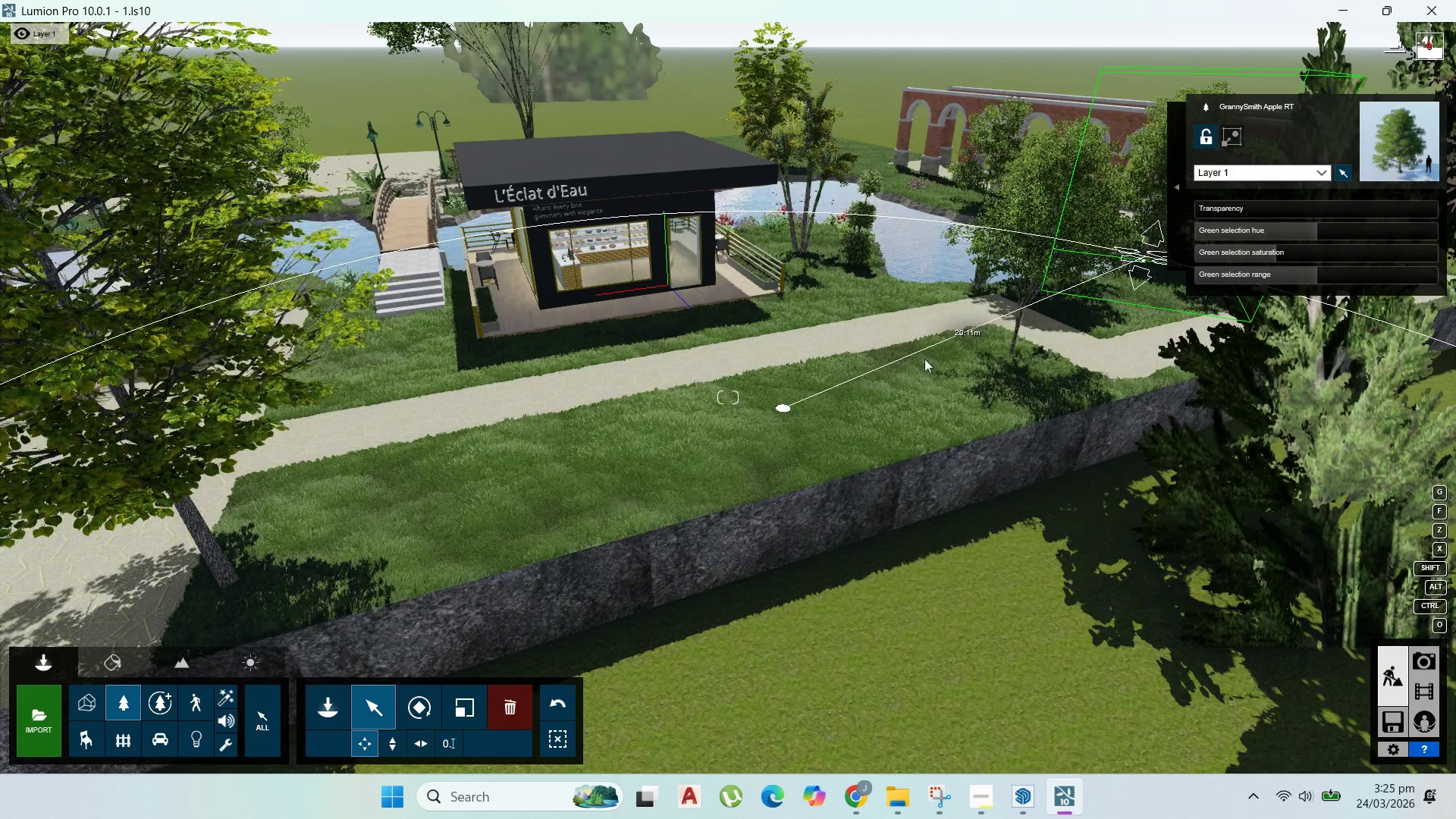 
key(W)
 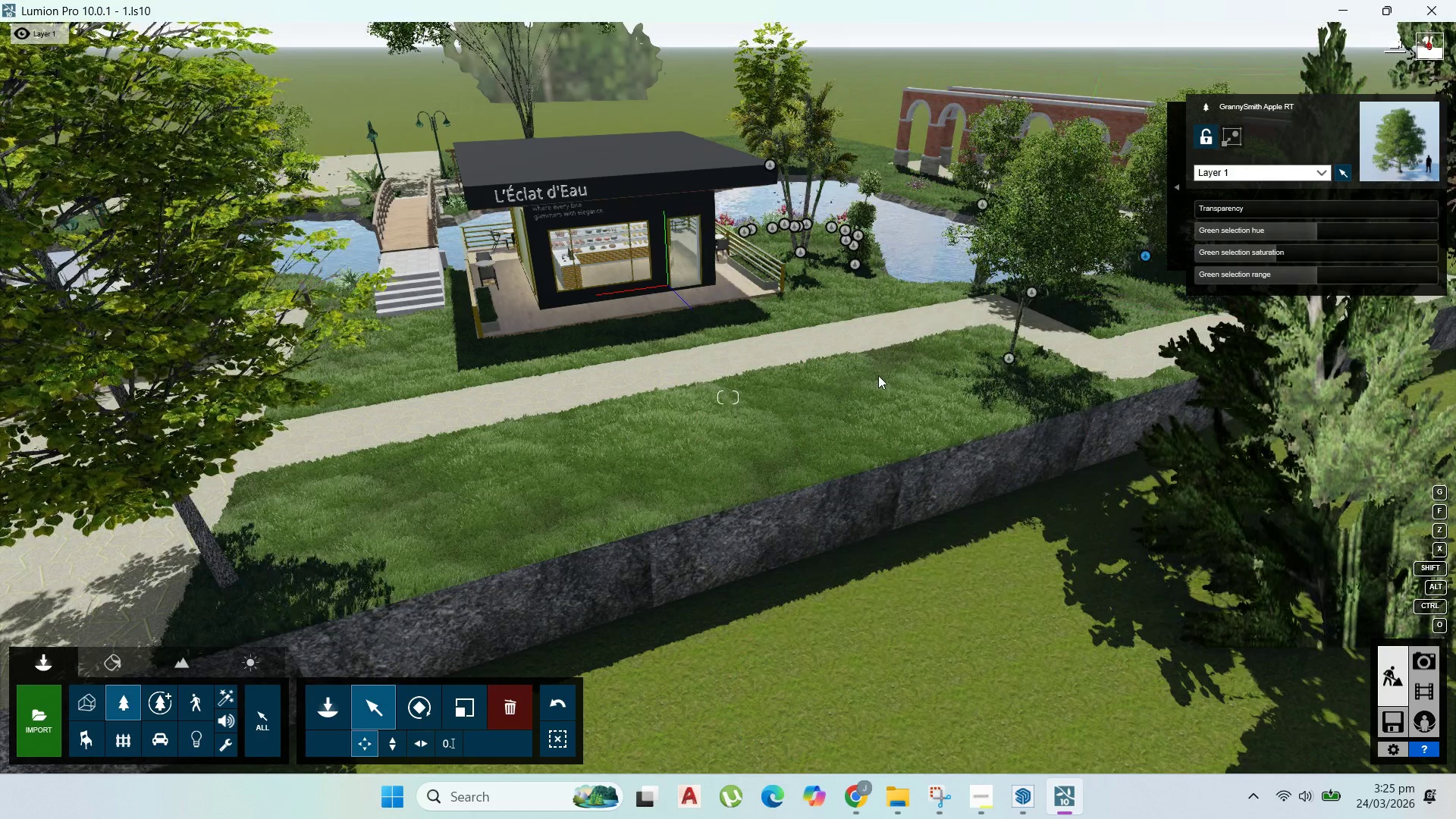 
scroll: coordinate [879, 375], scroll_direction: up, amount: 1.0
 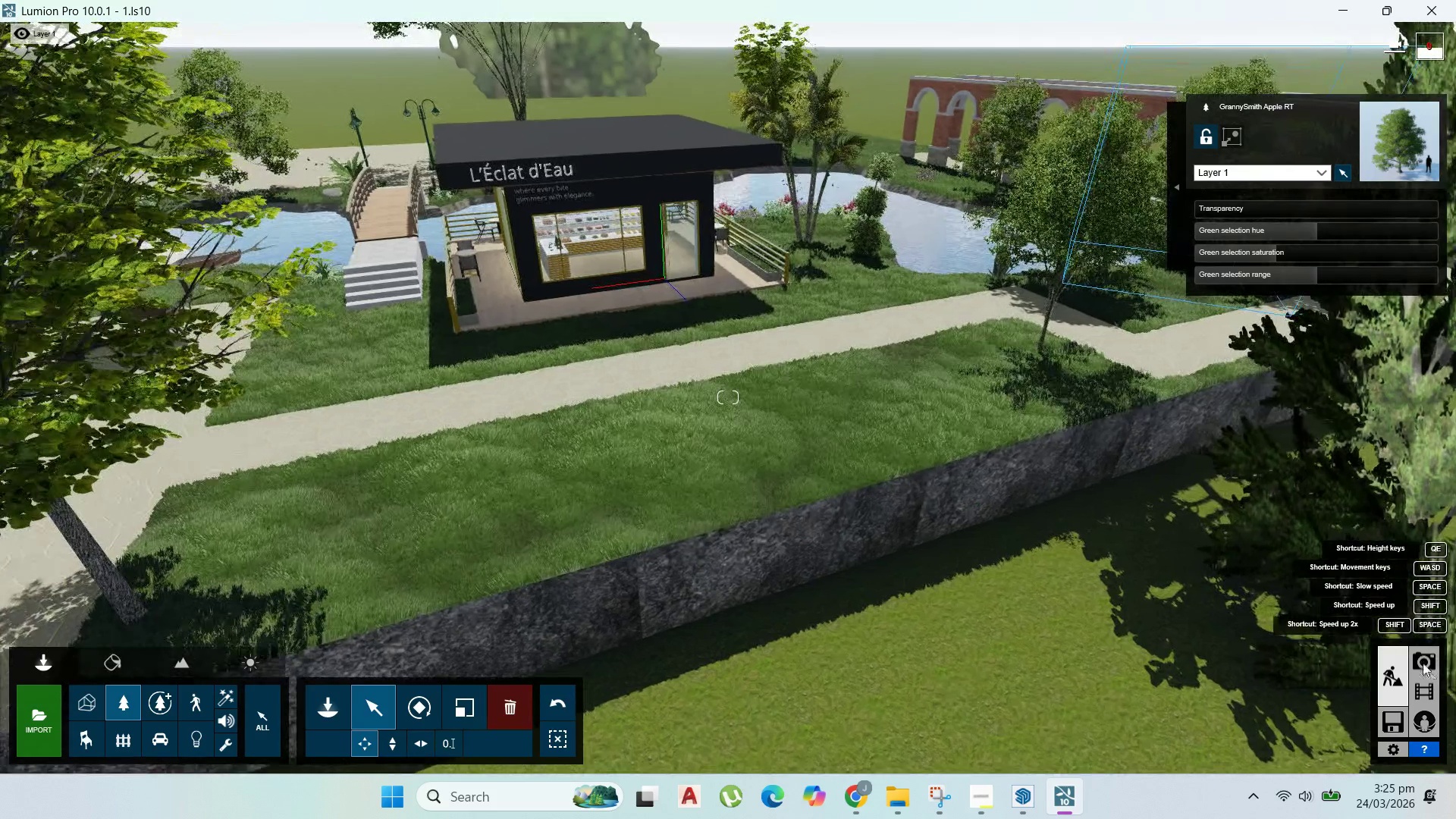 
double_click([1421, 657])
 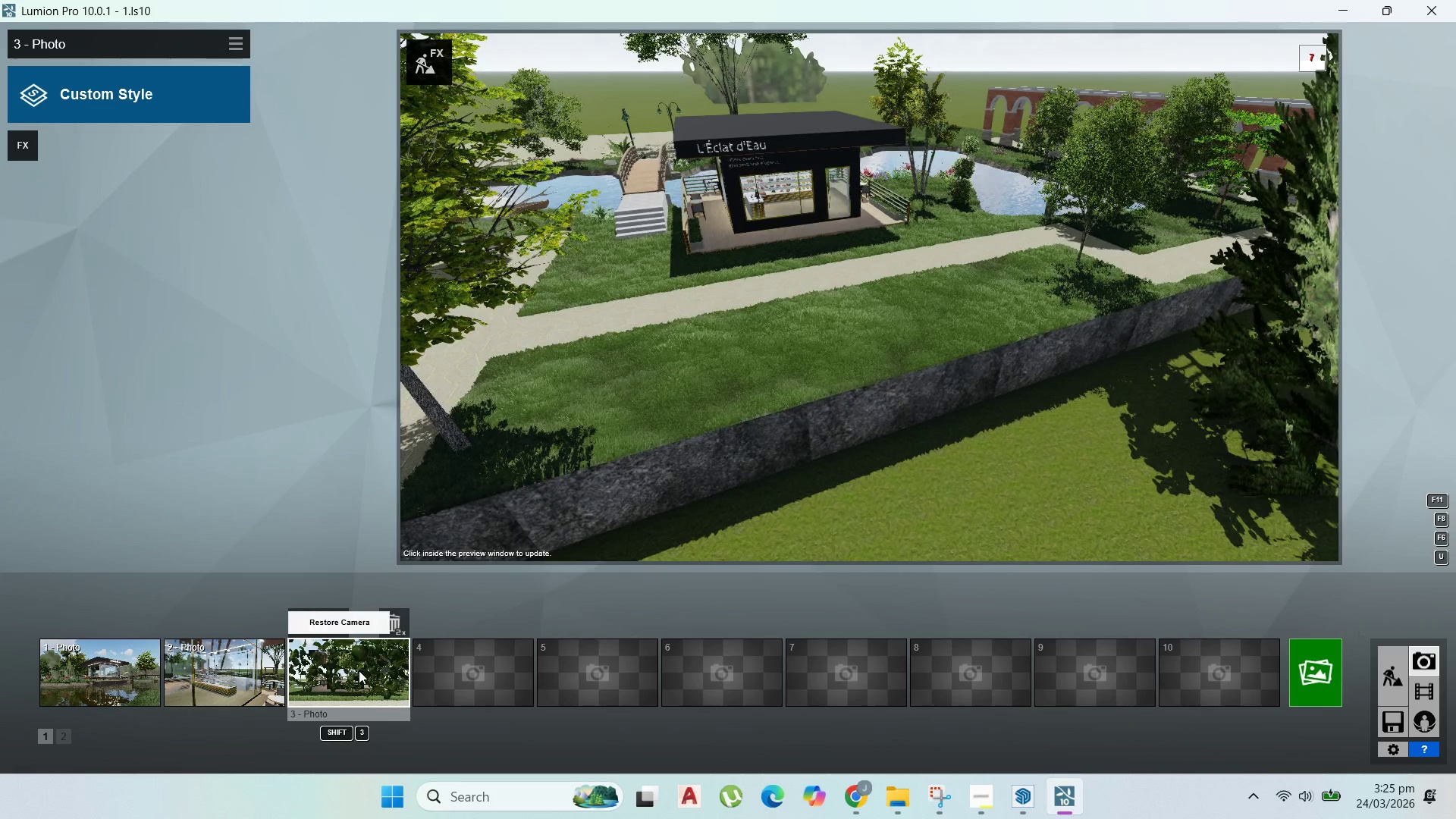 
double_click([359, 670])
 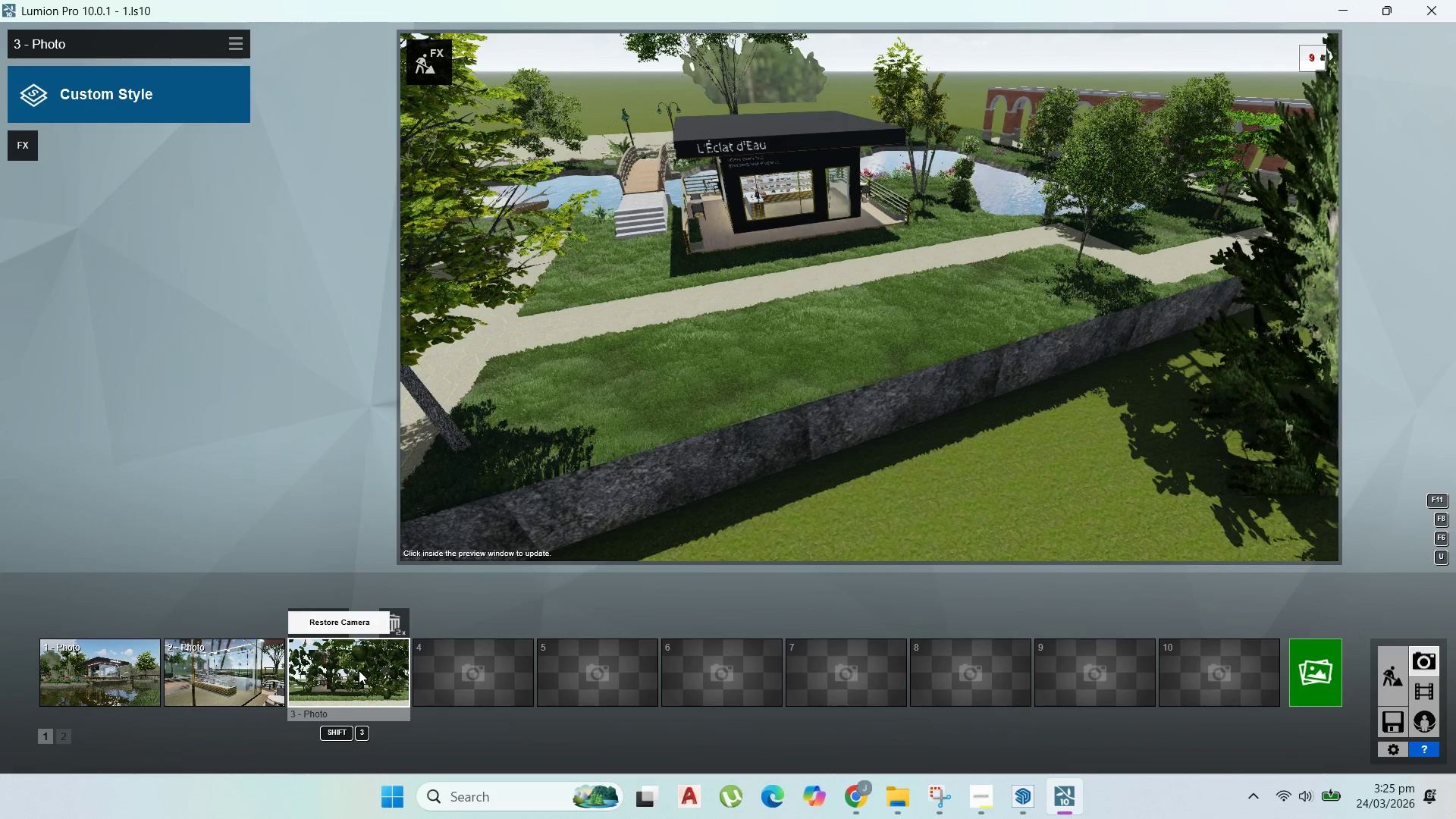 
triple_click([359, 670])
 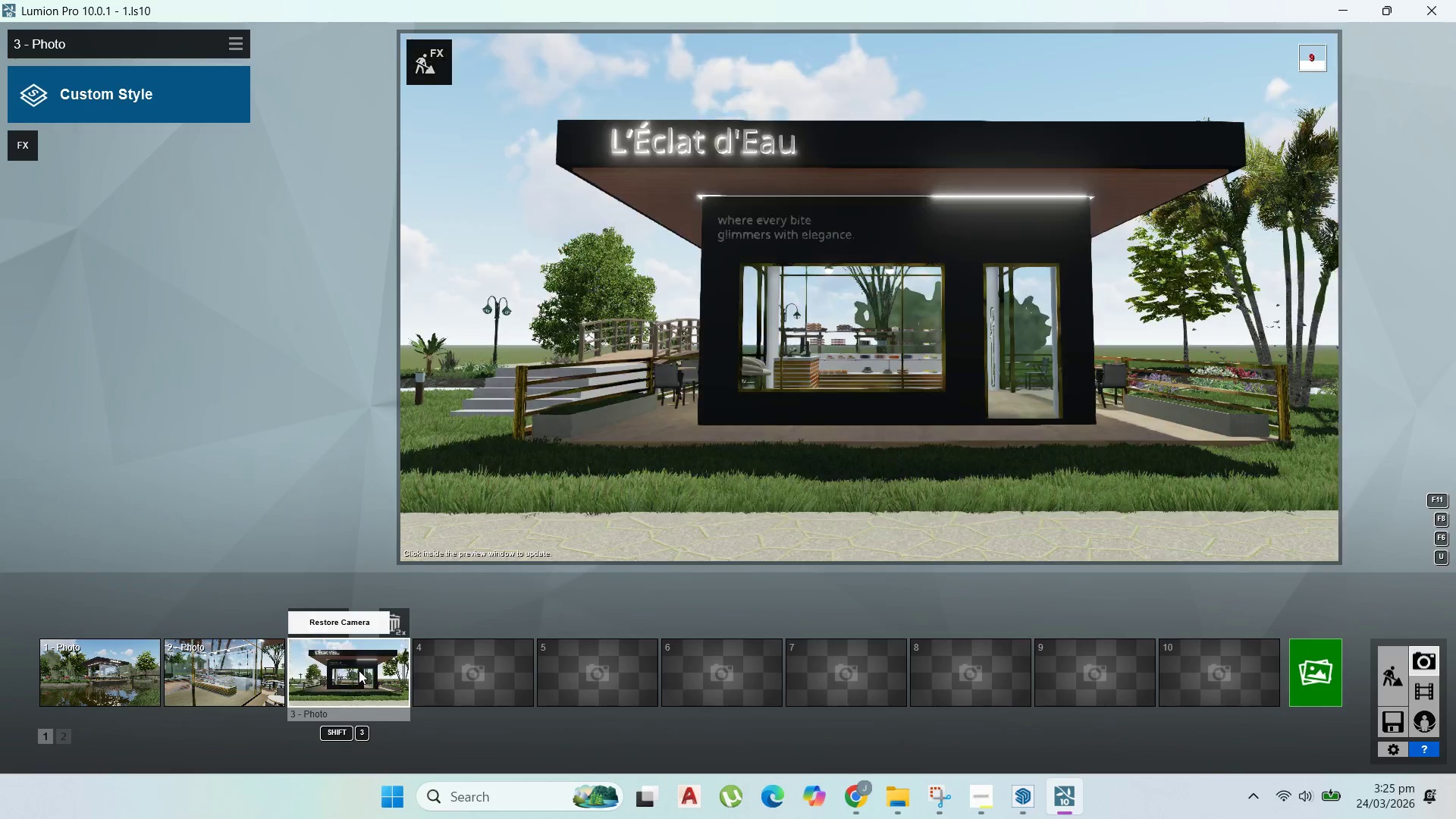 
triple_click([359, 670])
 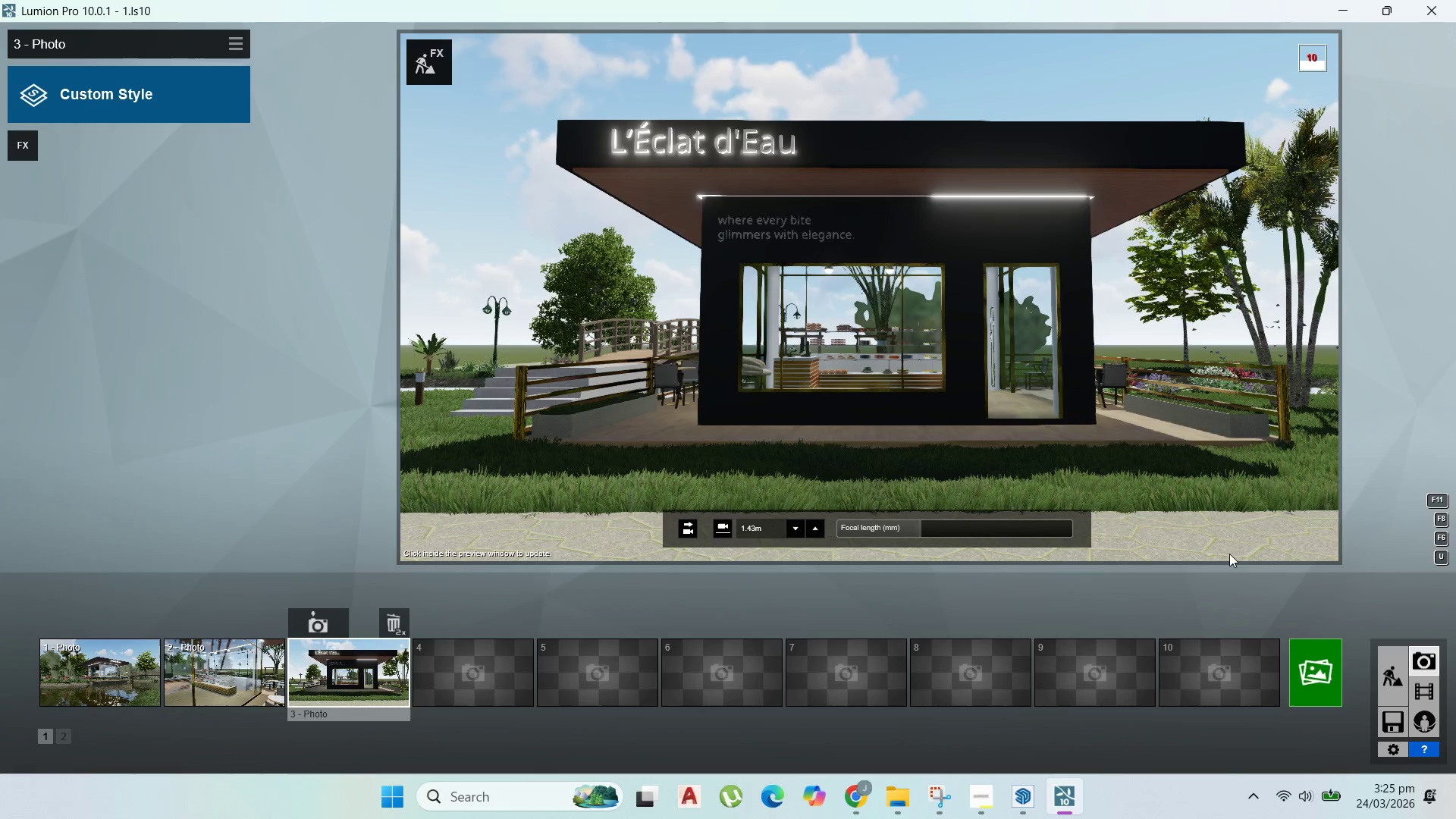 
double_click([1397, 675])
 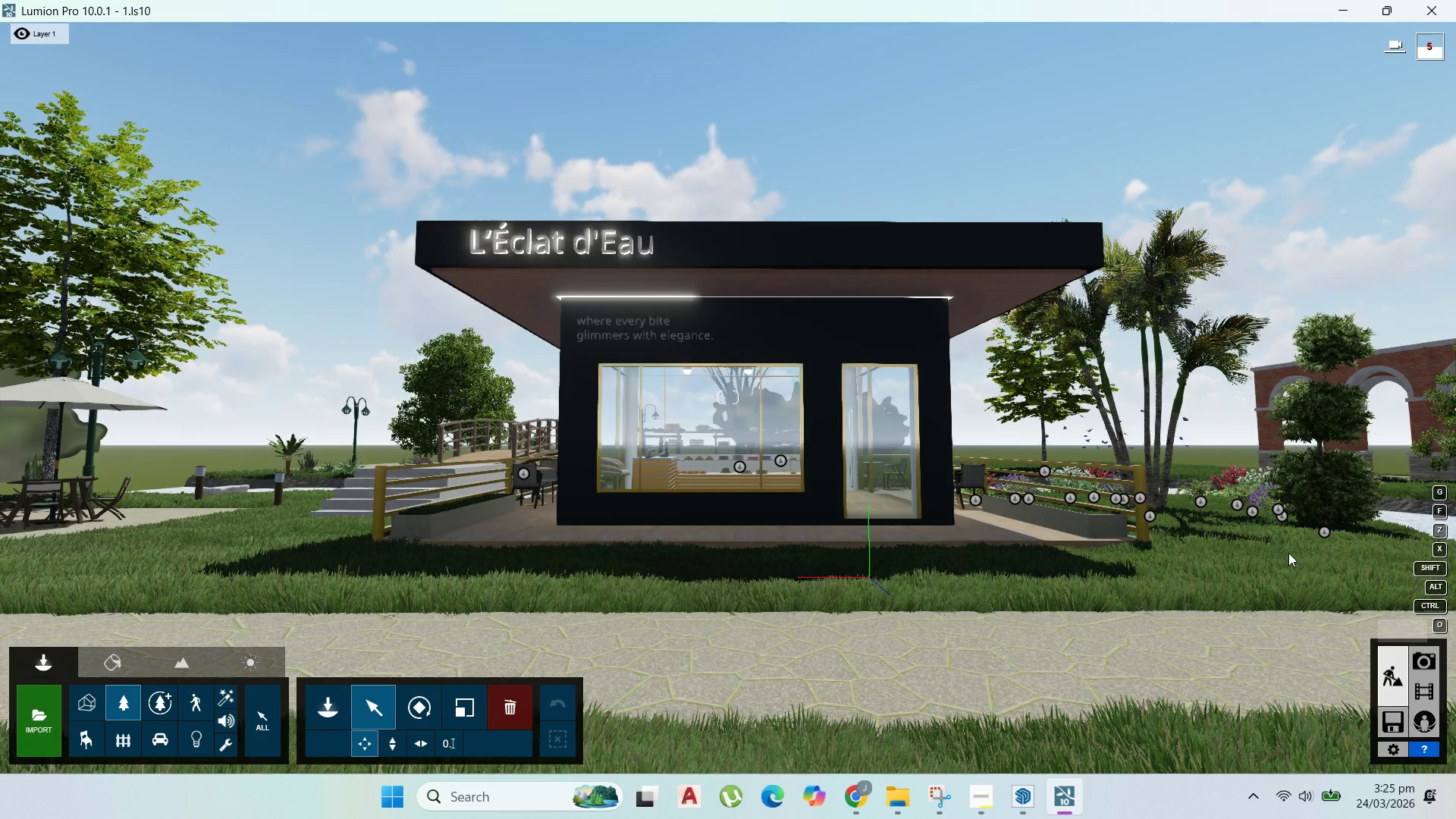 
hold_key(key=W, duration=0.42)
 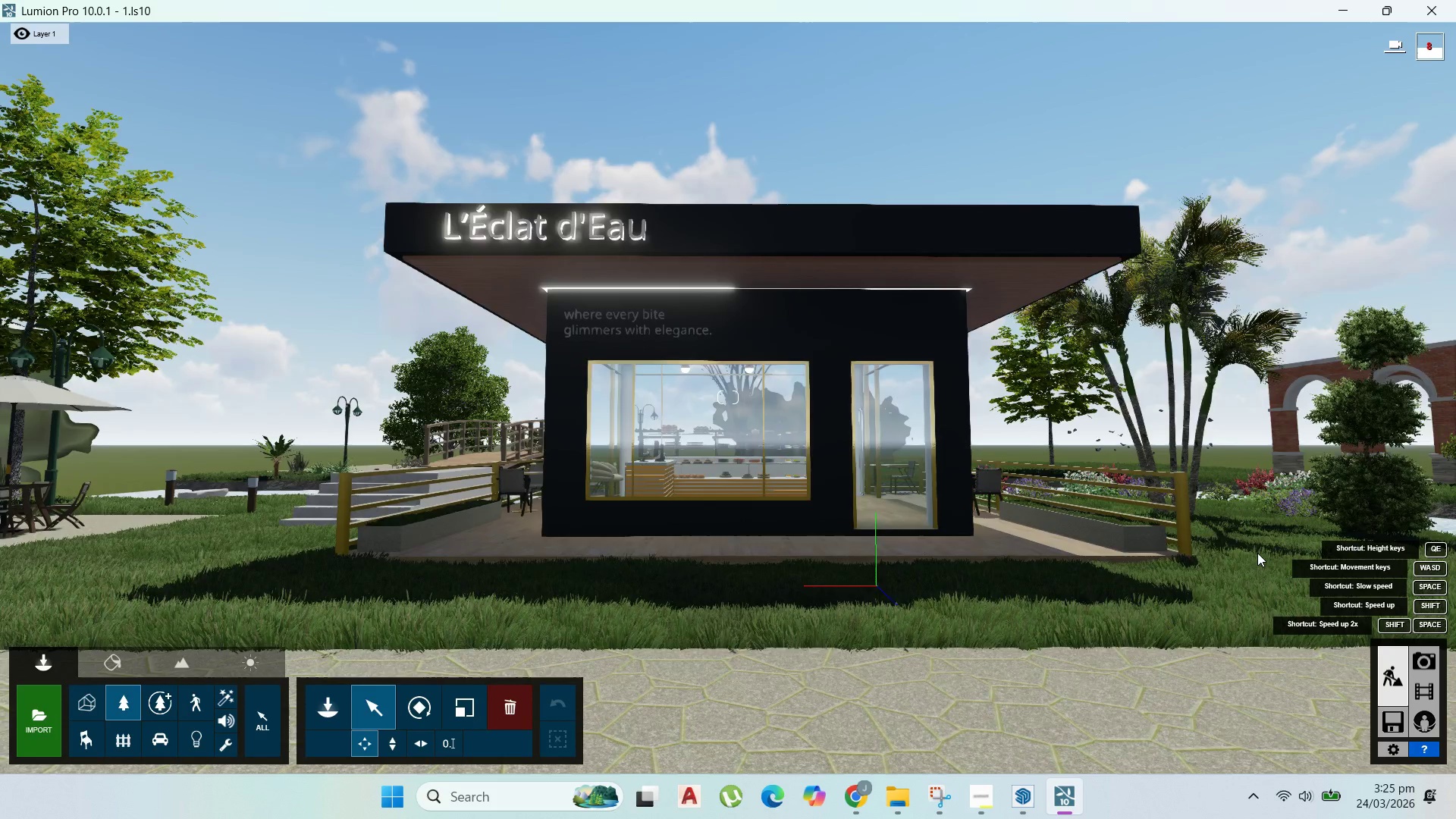 
scroll: coordinate [1256, 553], scroll_direction: up, amount: 1.0
 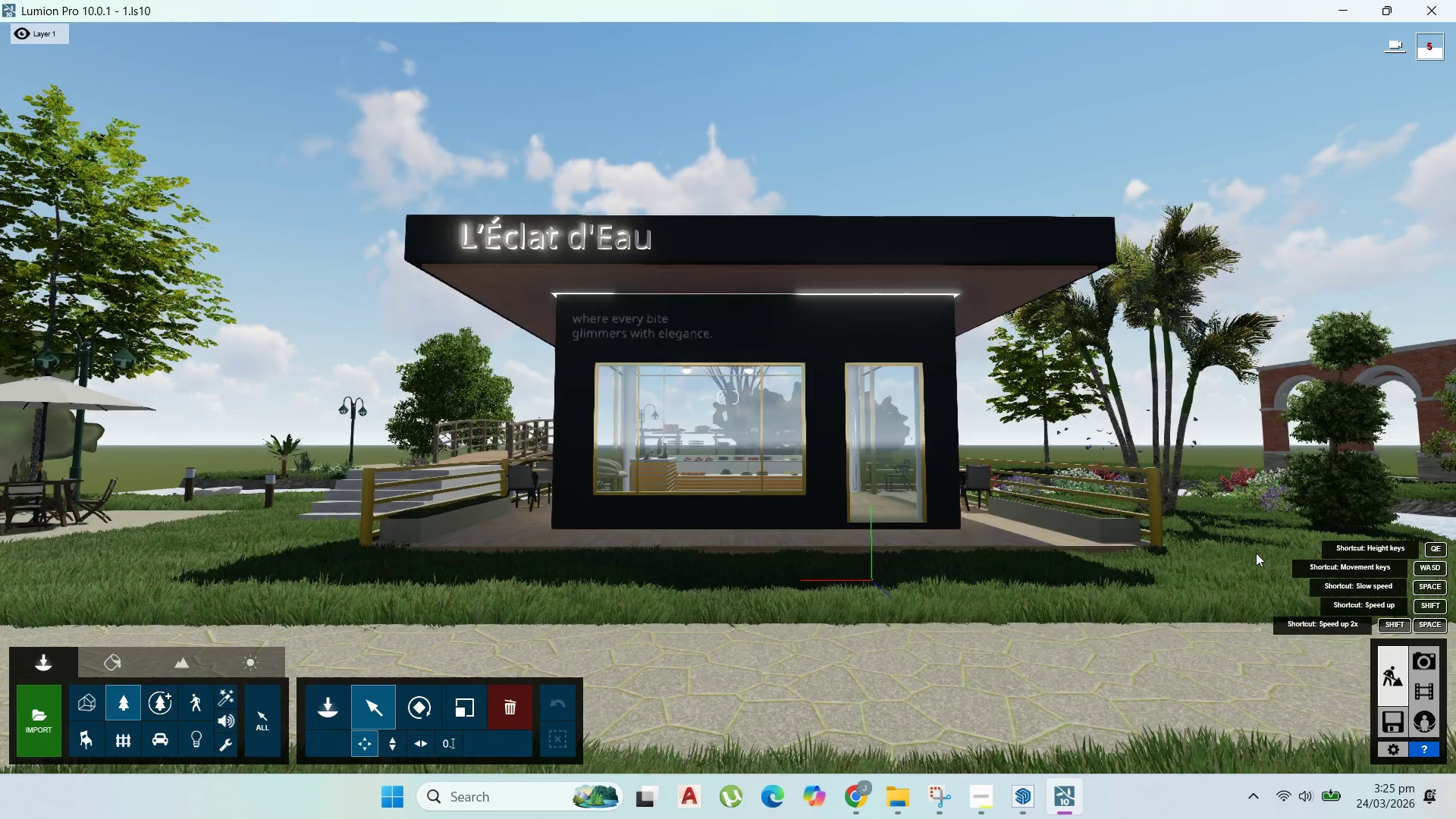 
hold_key(key=D, duration=1.34)
 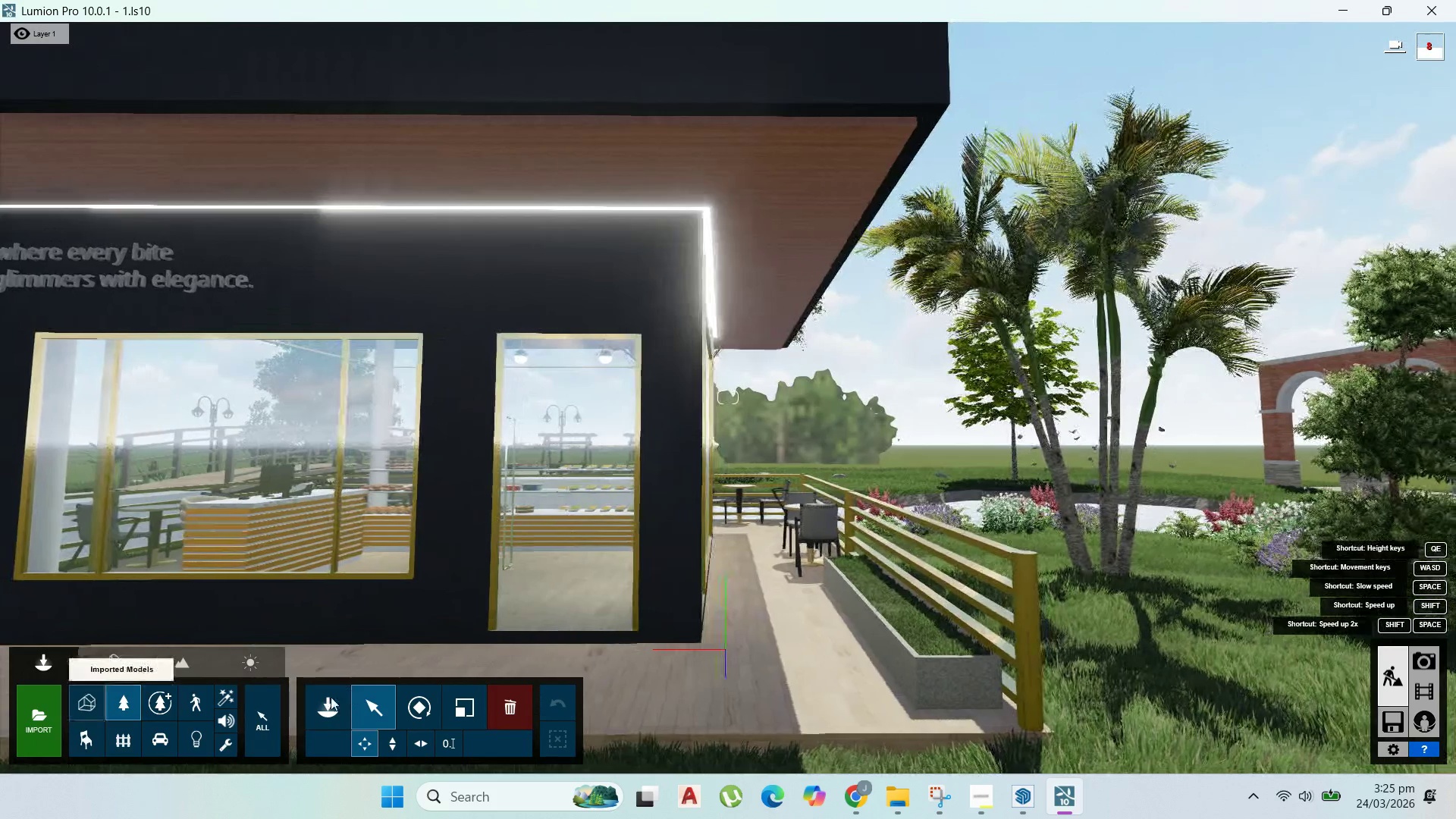 
scroll: coordinate [1257, 553], scroll_direction: up, amount: 3.0
 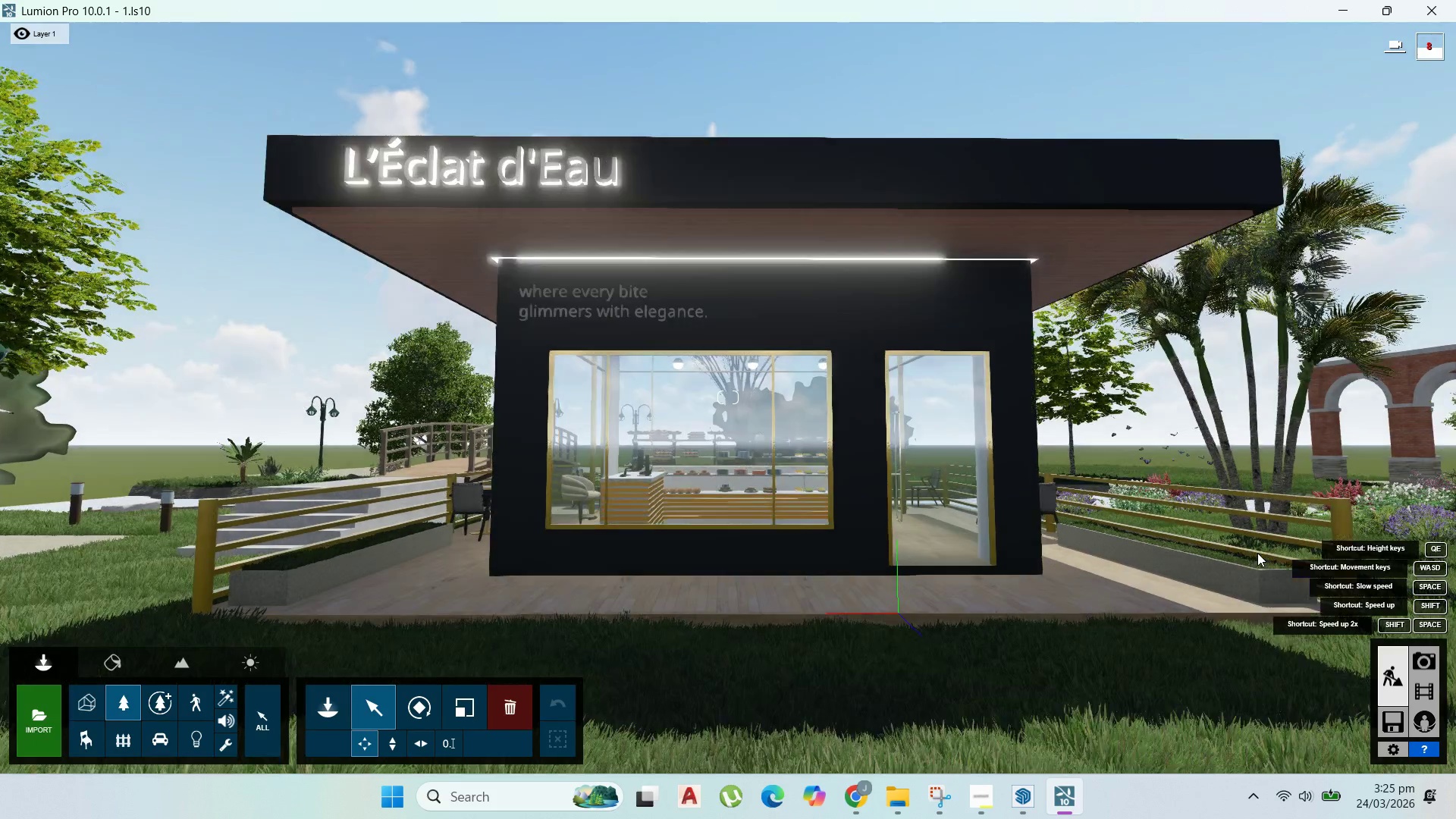 
double_click([331, 697])
 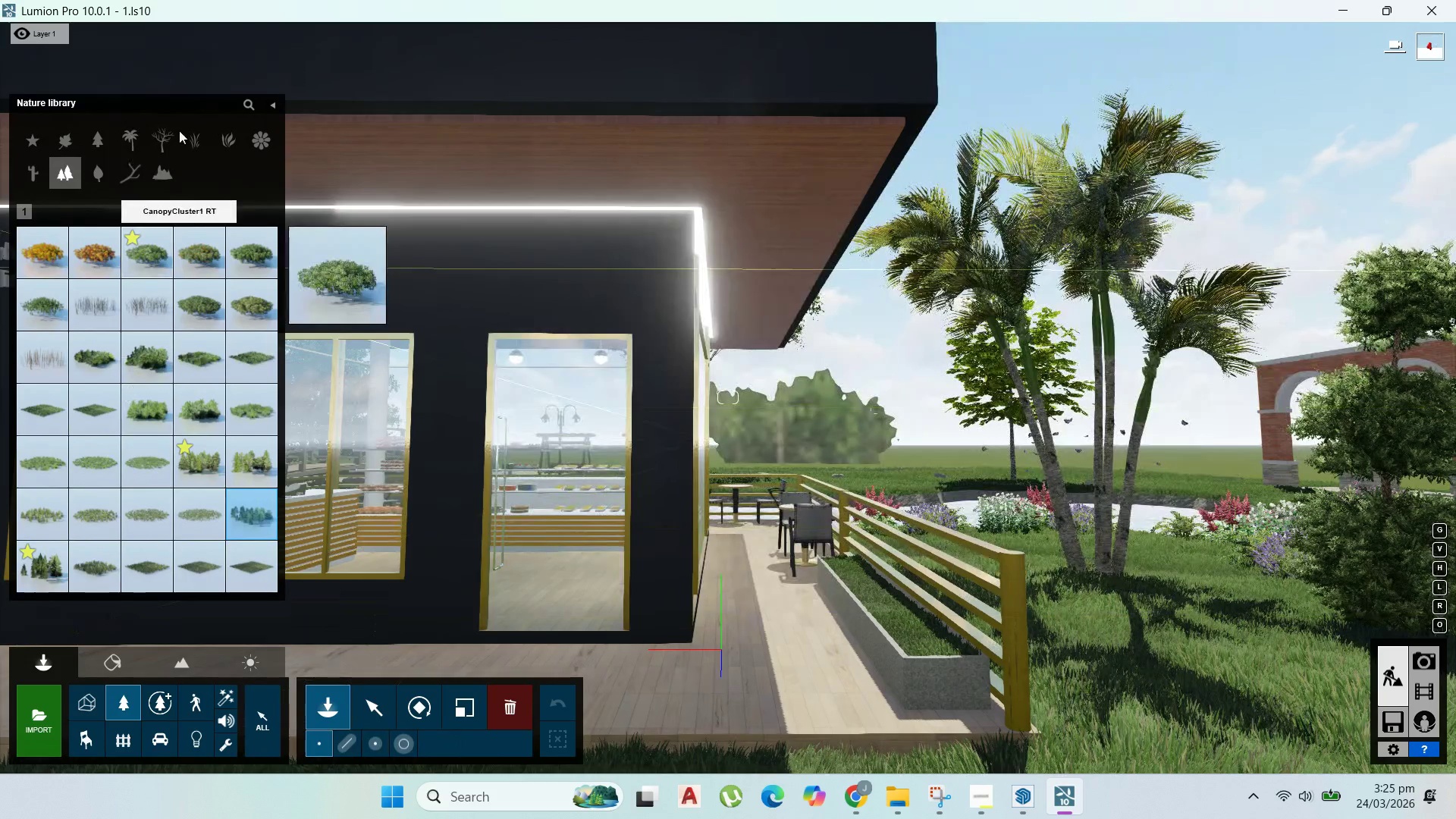 
left_click([224, 133])
 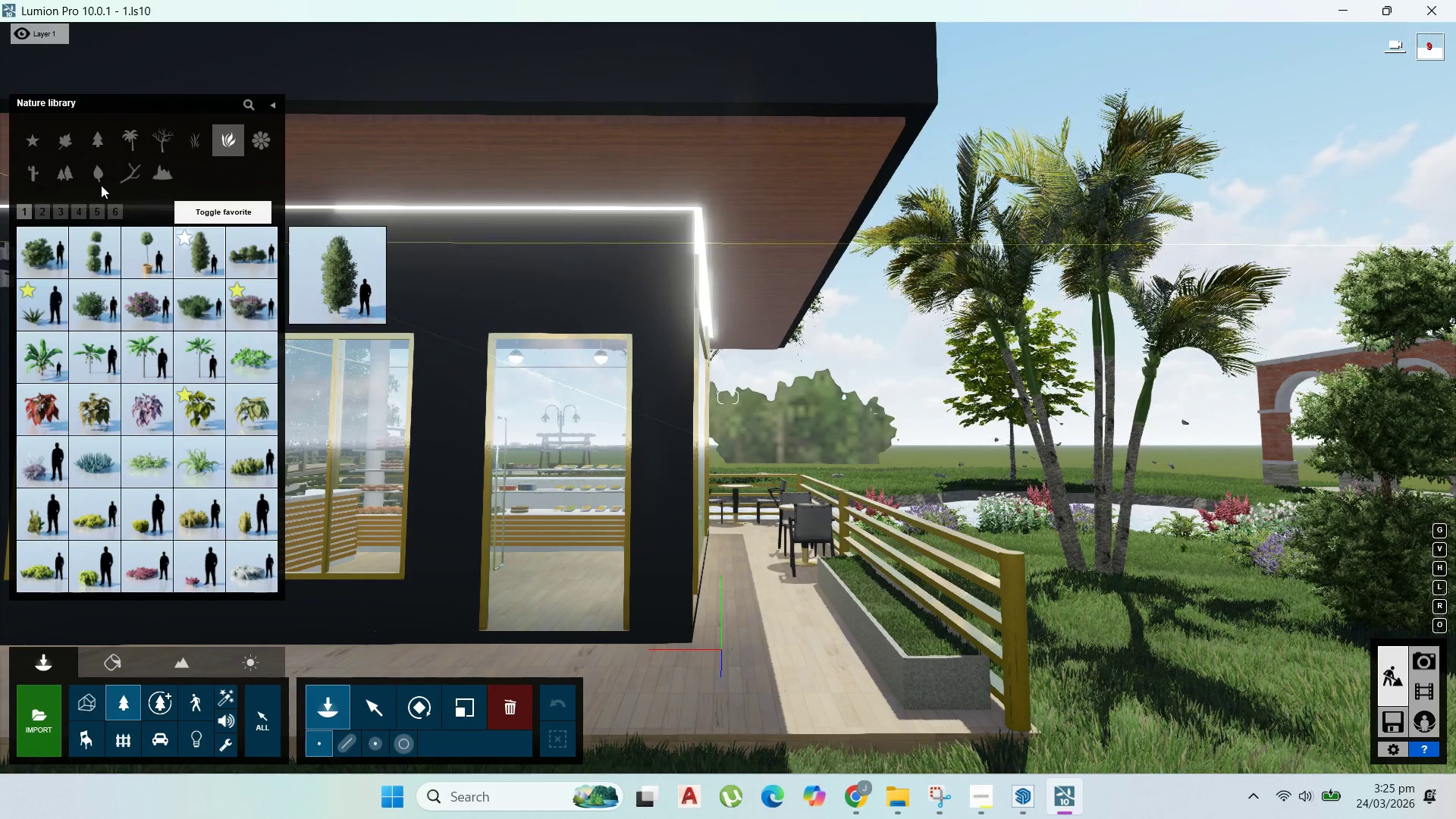 
left_click([45, 208])
 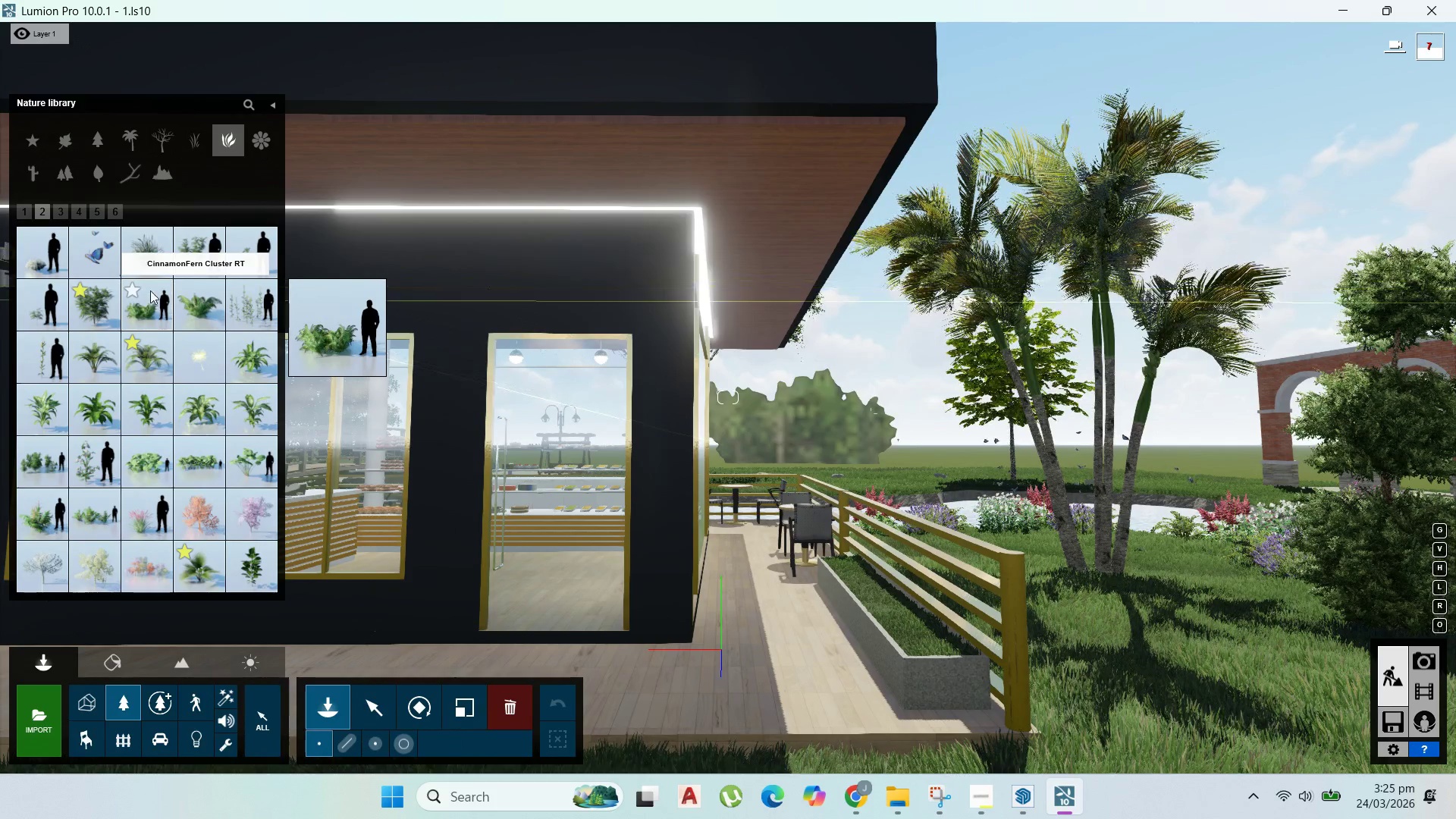 
mouse_move([77, 243])
 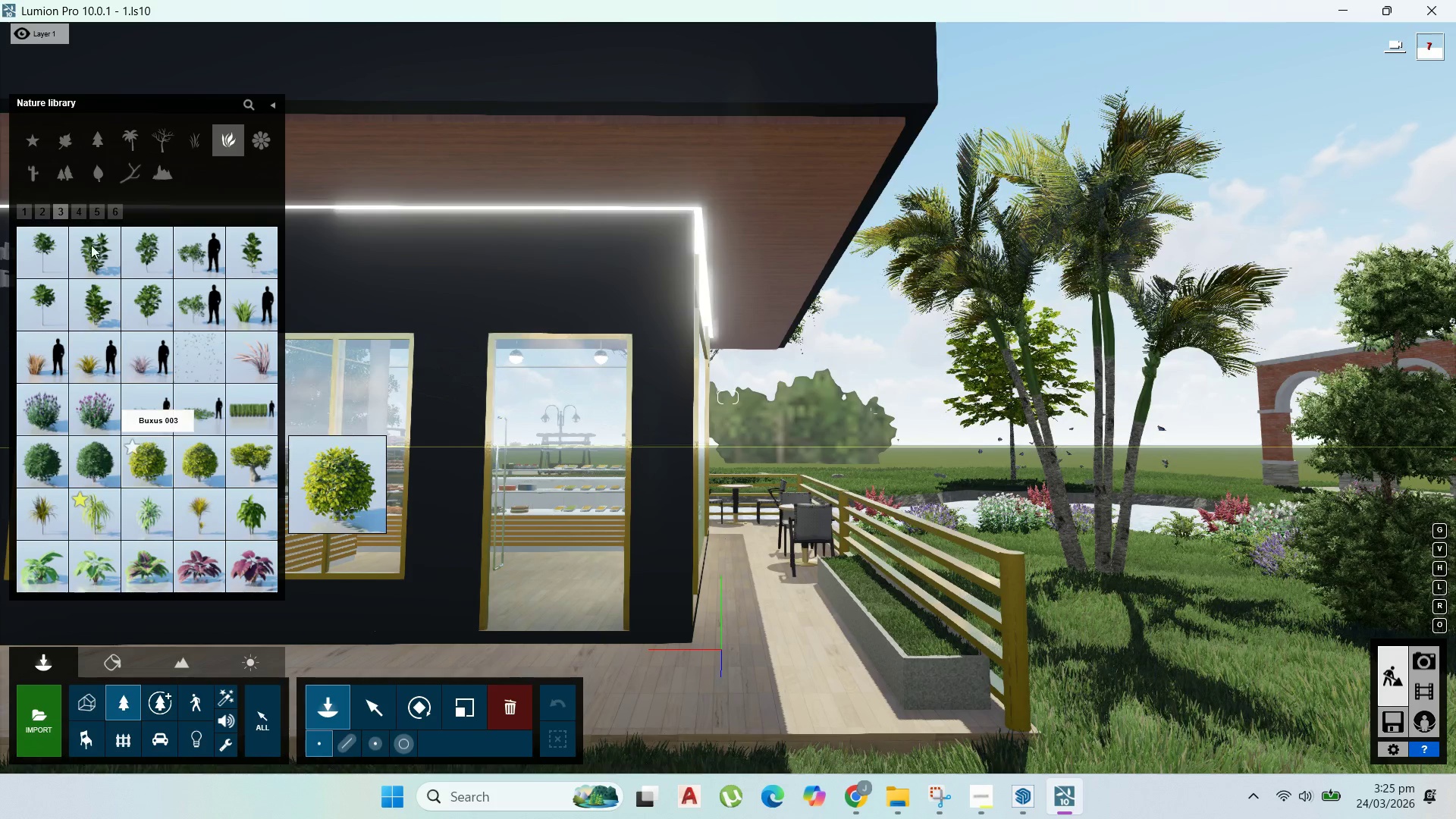 
left_click([78, 207])
 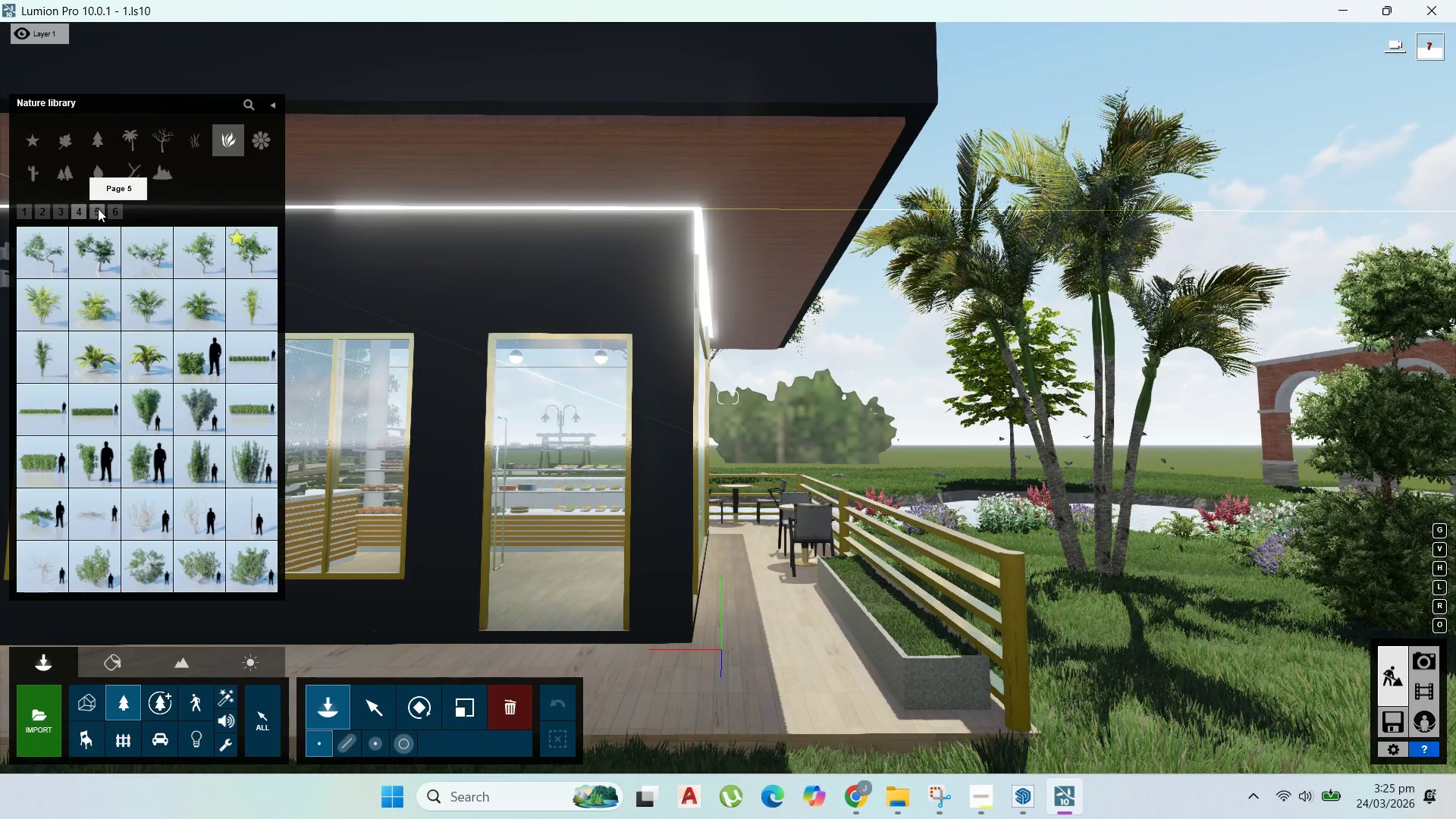 
left_click([98, 209])
 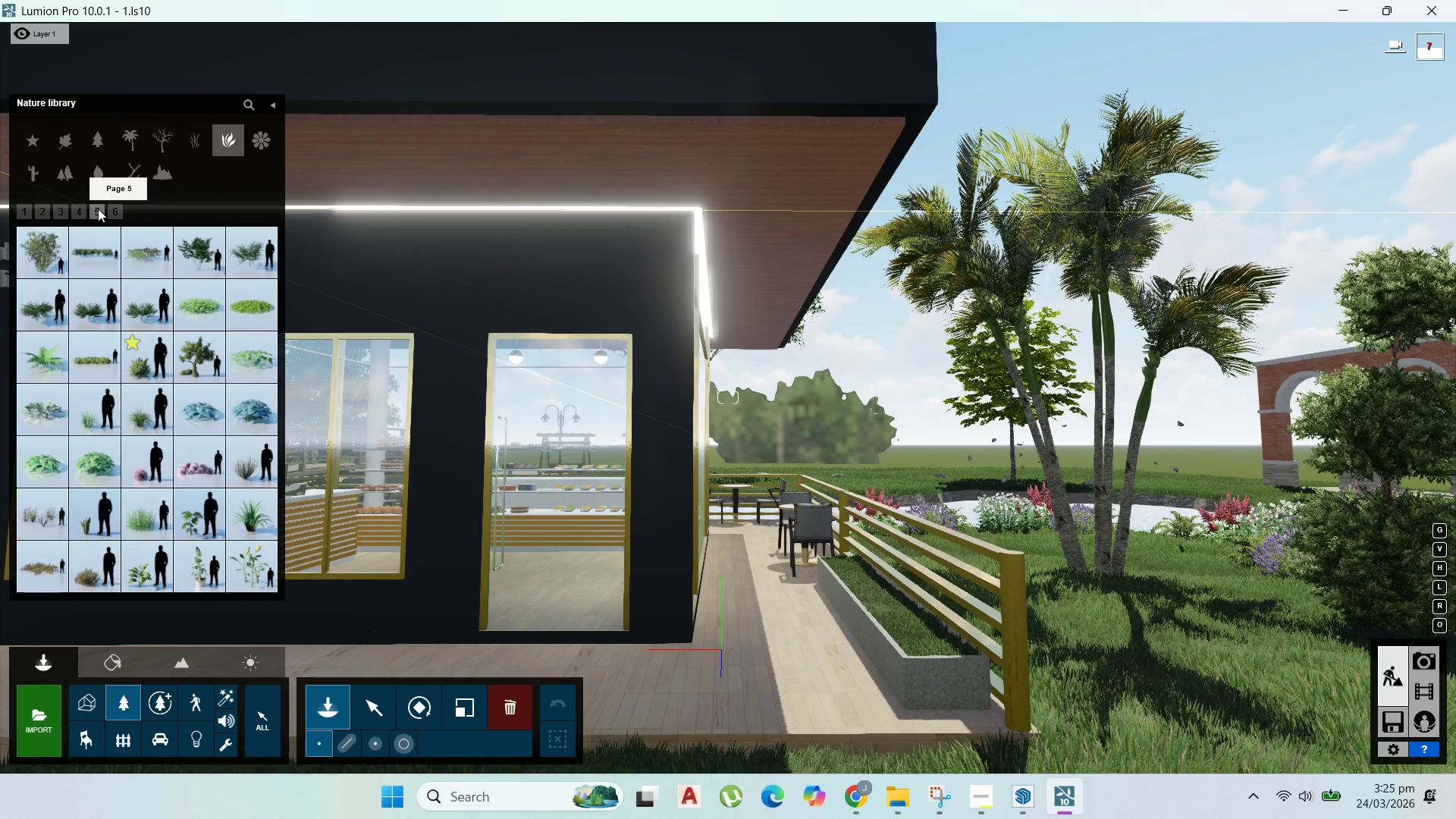 
wait(6.62)
 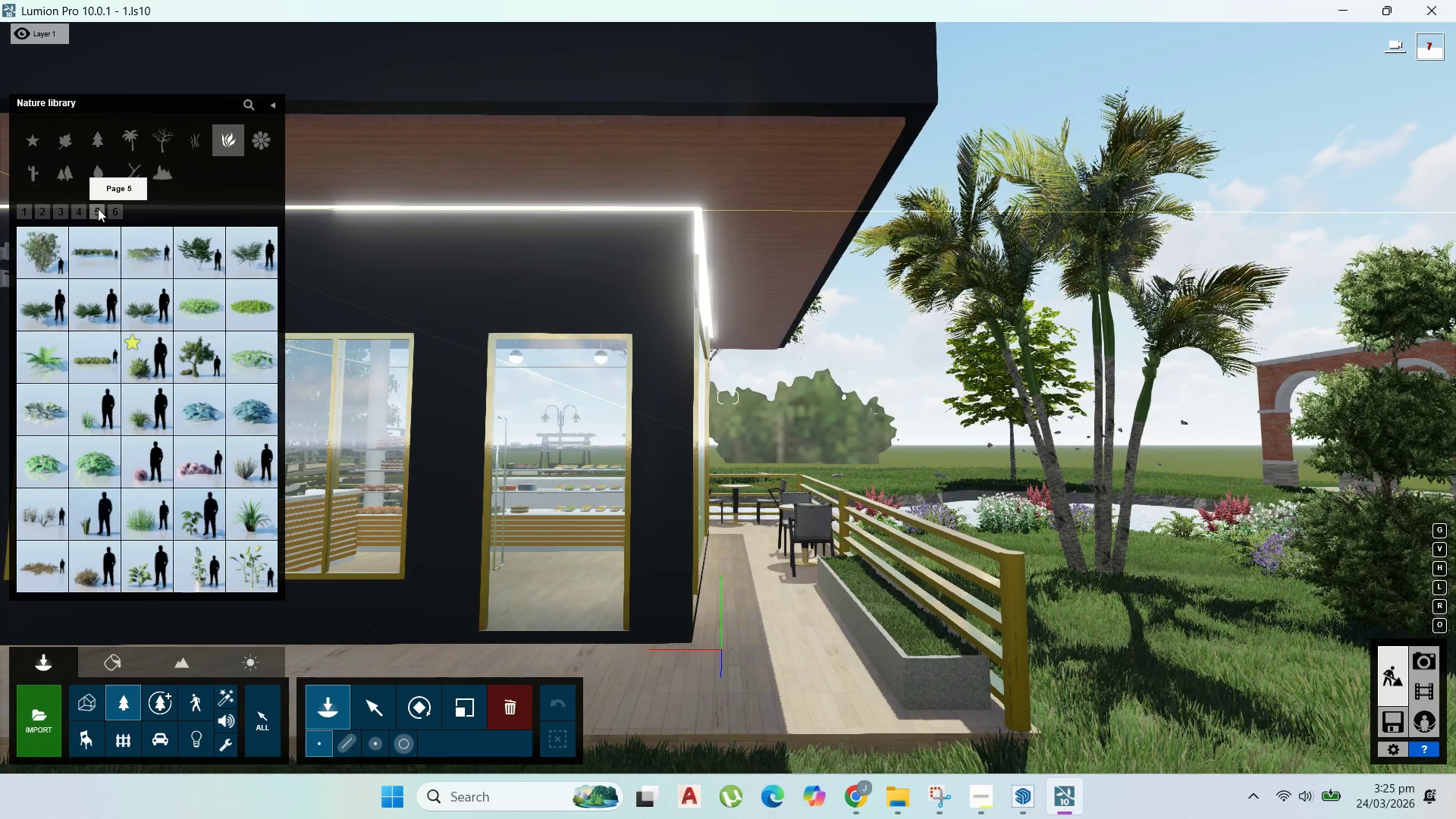 
mouse_move([134, 406])
 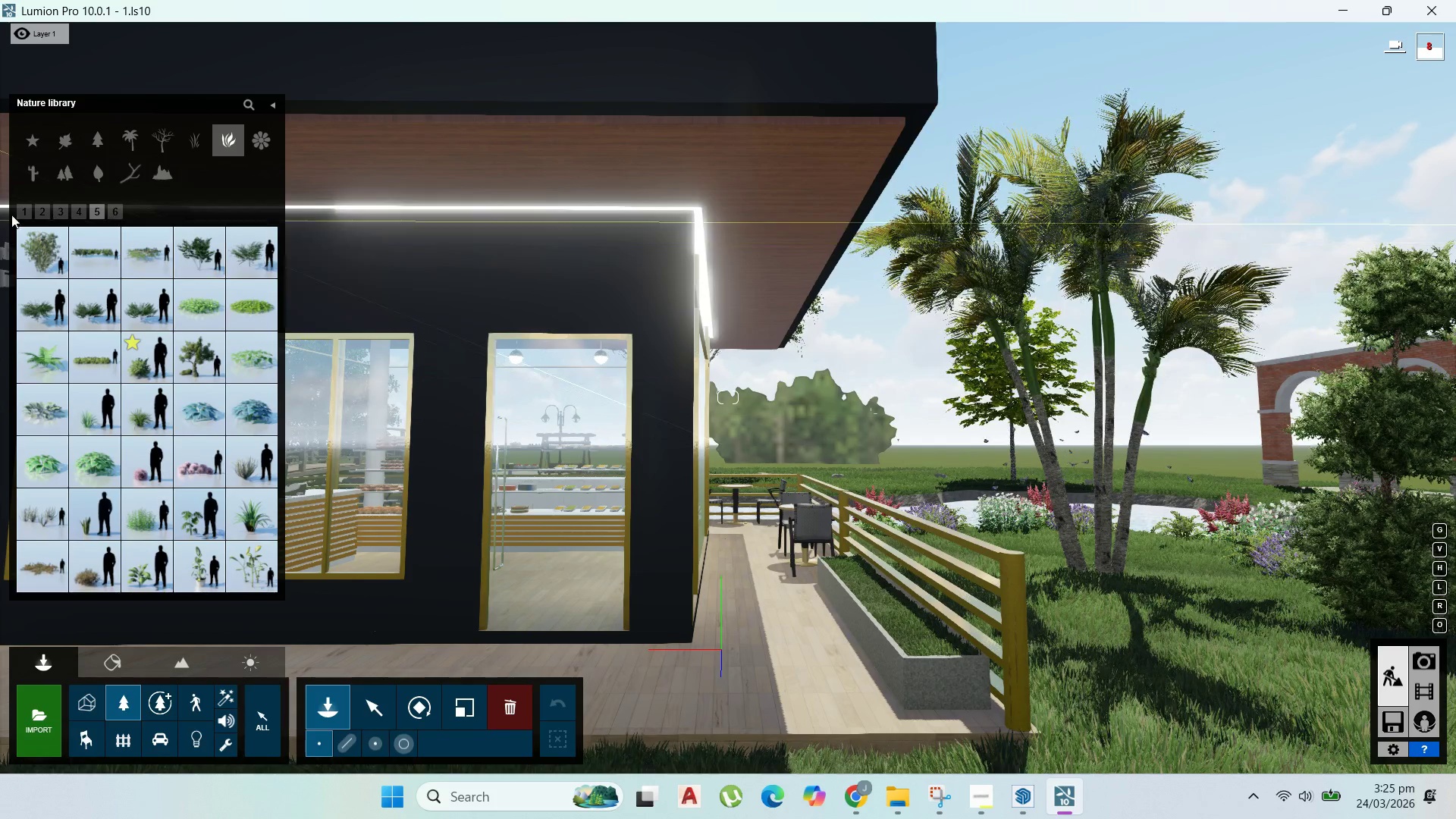 
left_click([28, 211])
 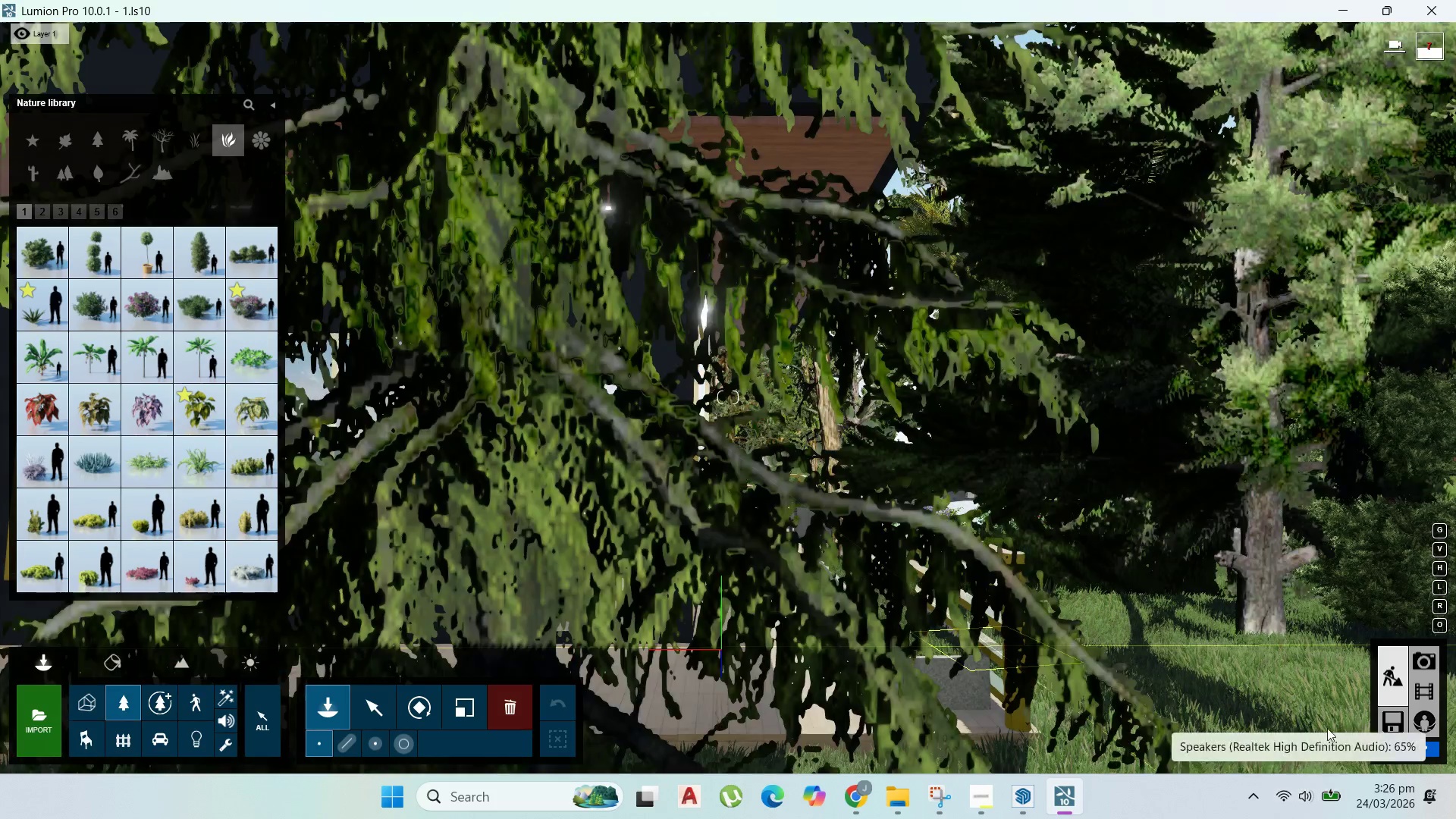 
double_click([1388, 722])
 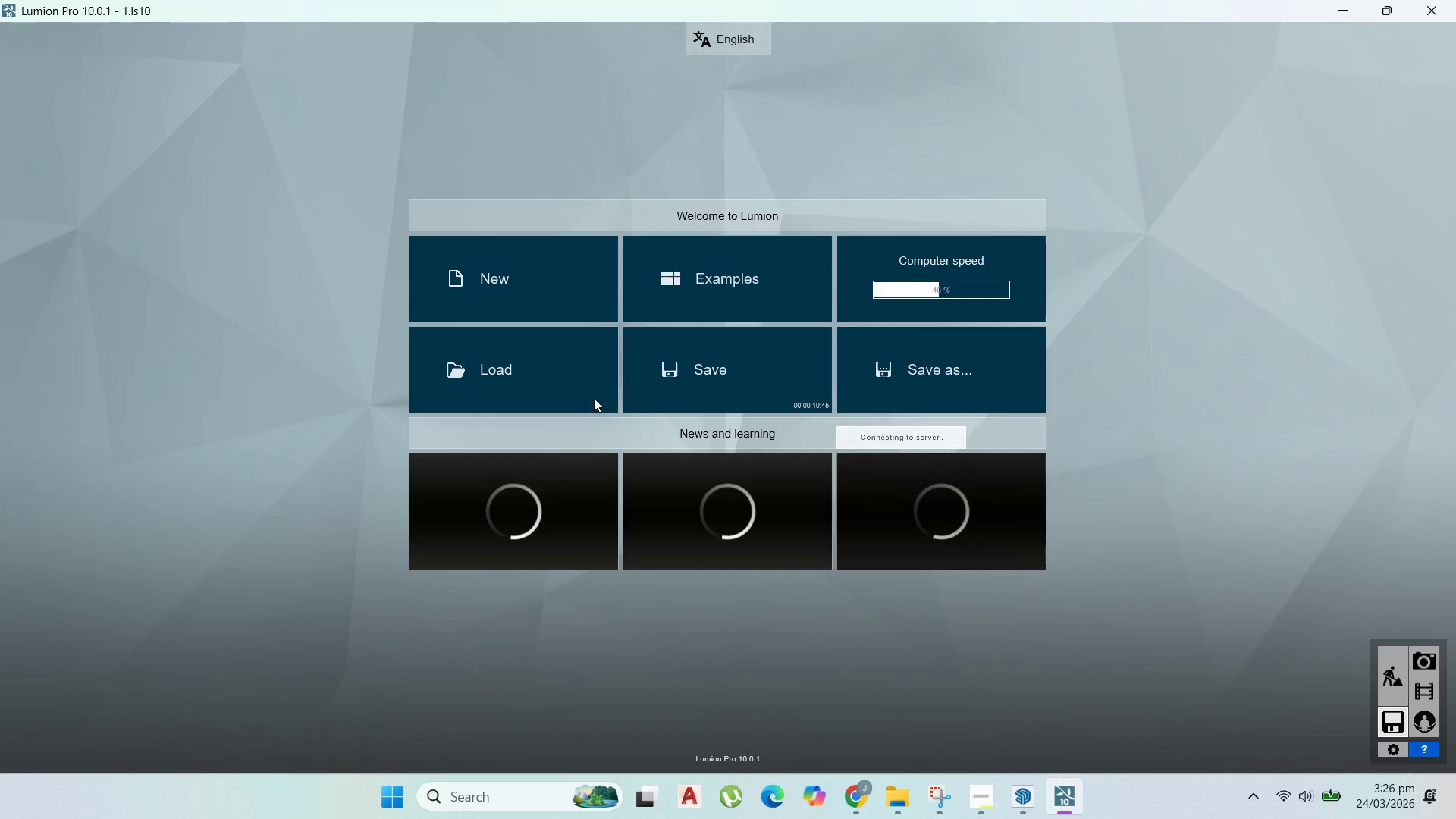 
left_click([707, 378])
 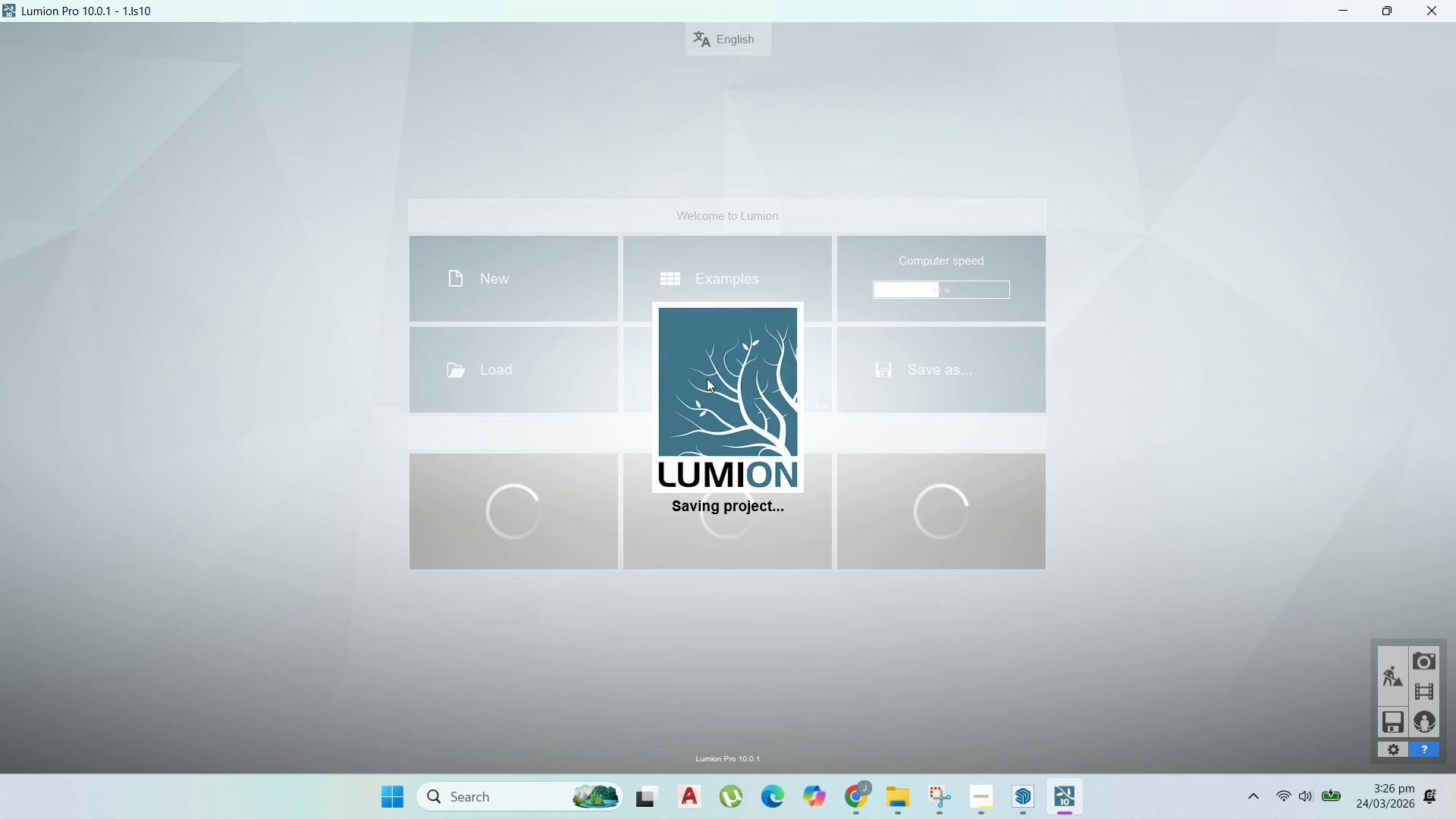 
wait(8.45)
 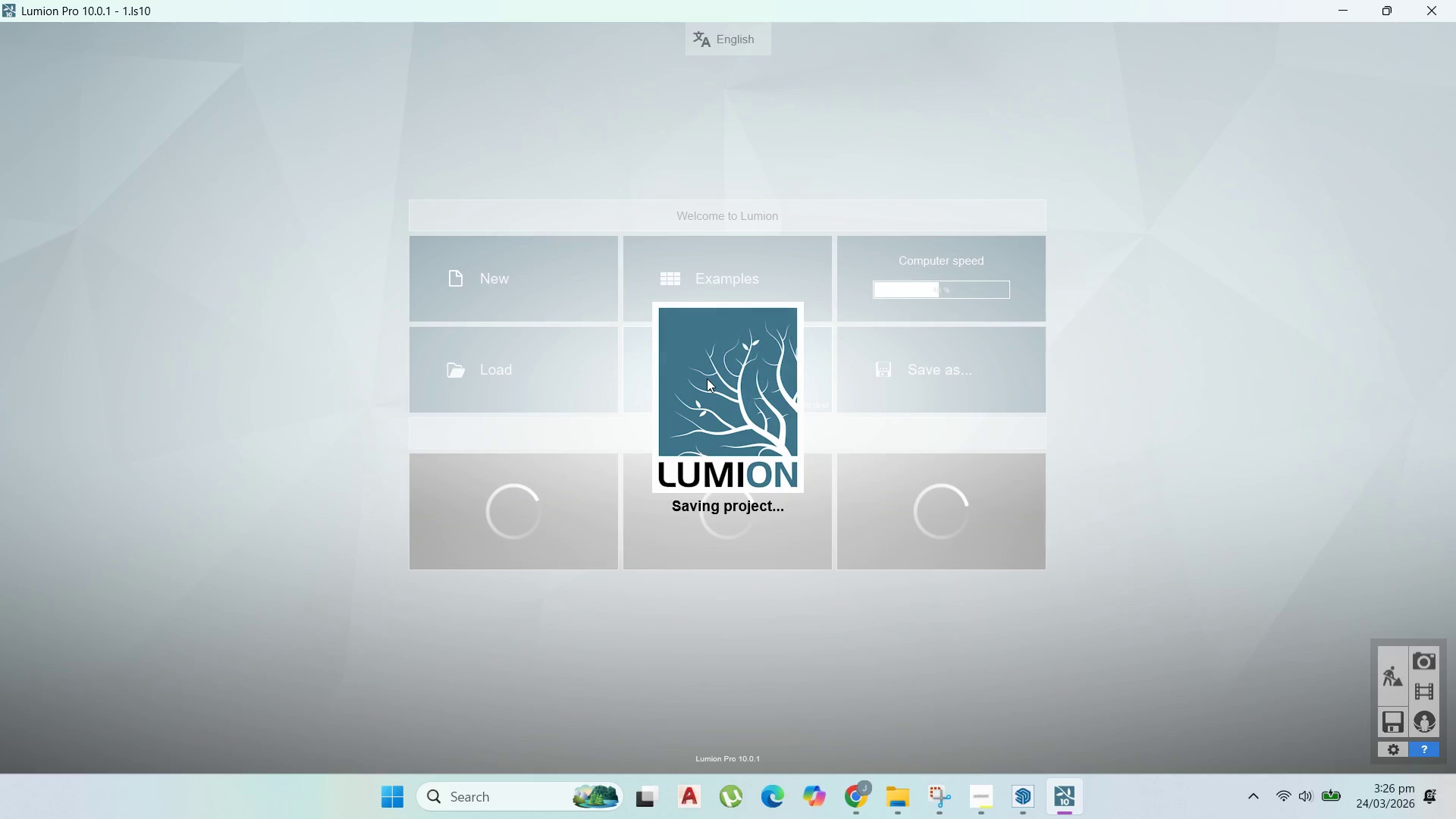 
double_click([1383, 682])
 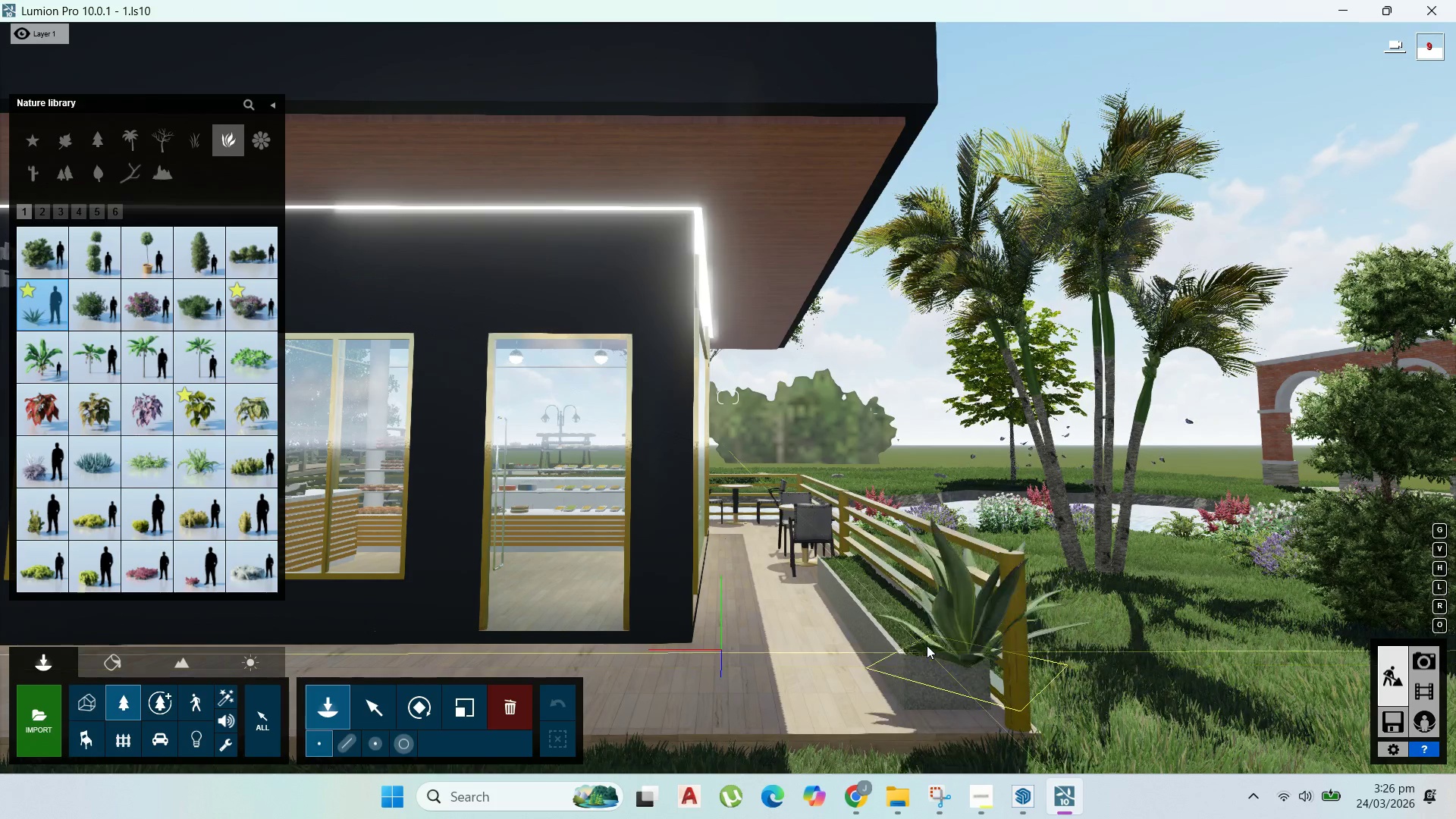 
wait(8.62)
 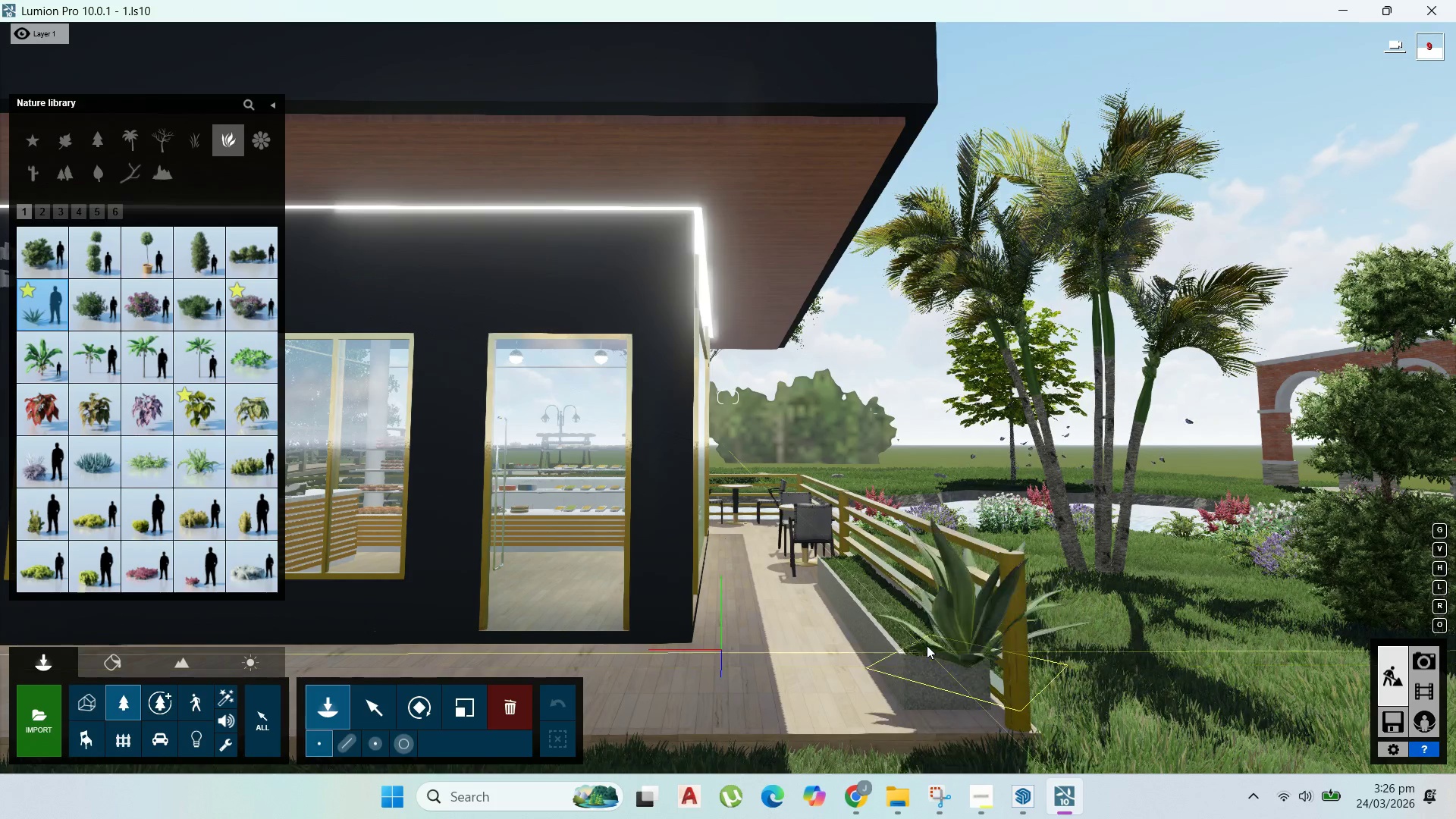 
left_click([39, 213])
 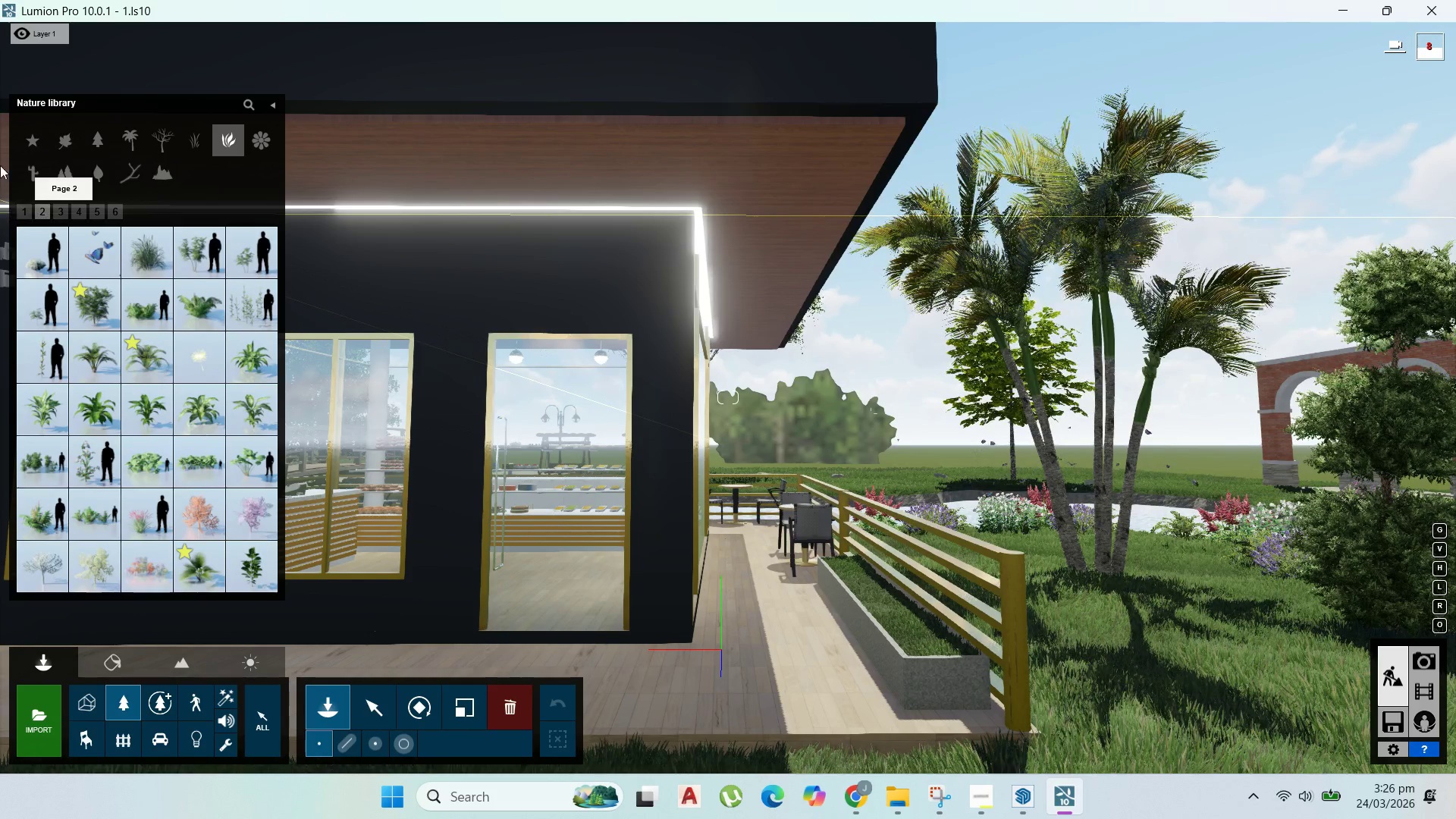 
left_click([101, 369])
 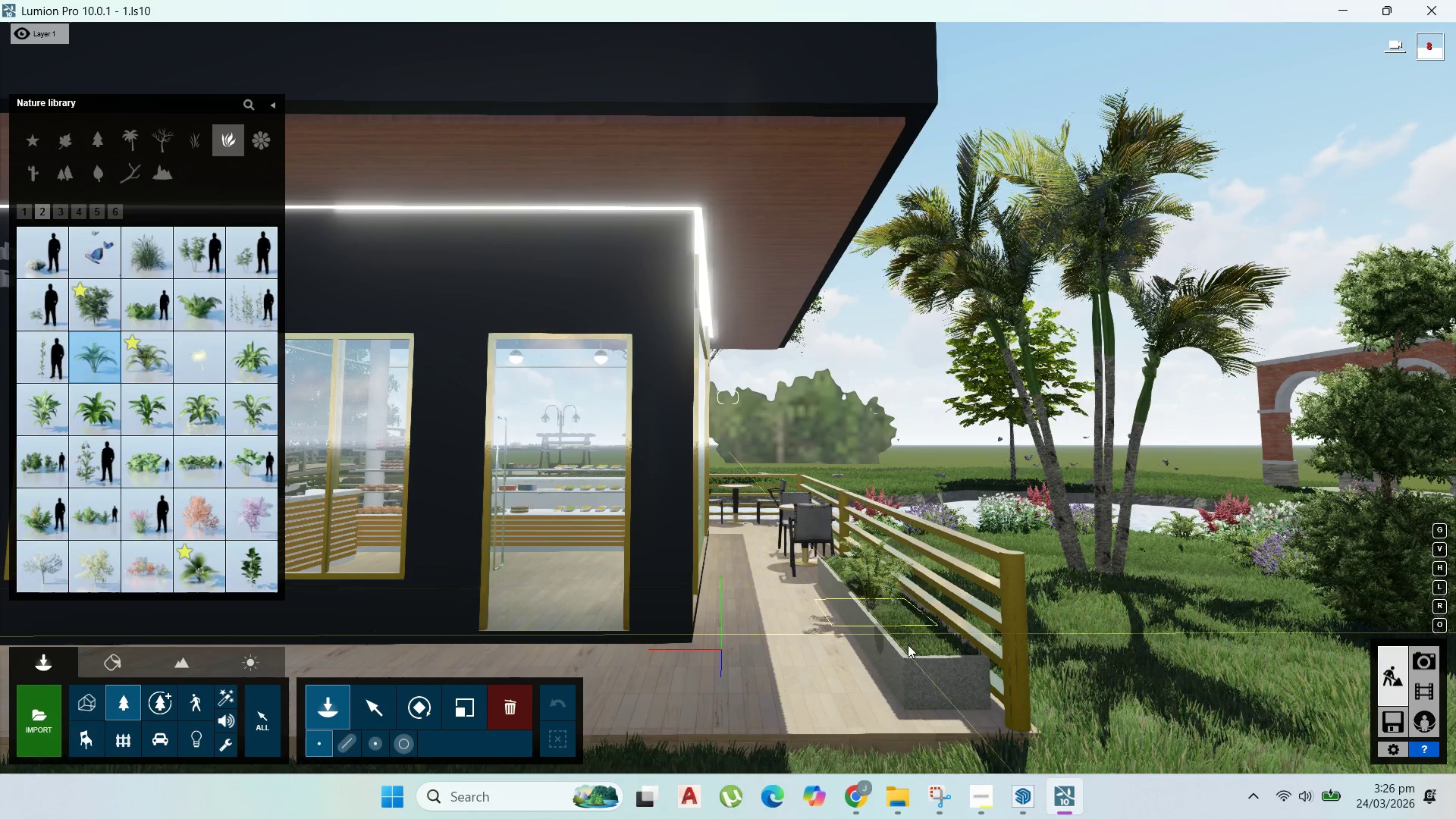 
left_click([911, 645])
 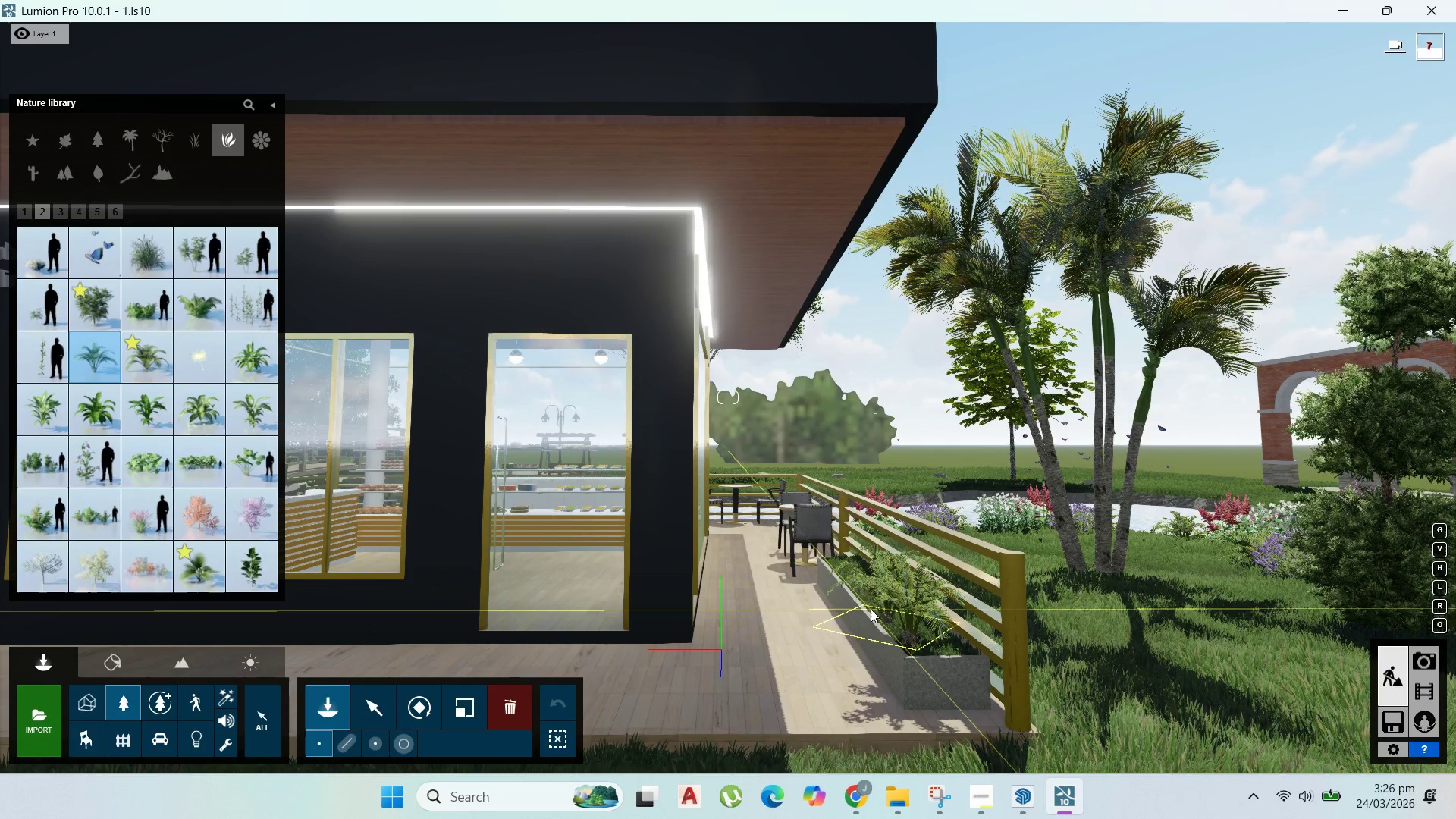 
left_click([871, 609])
 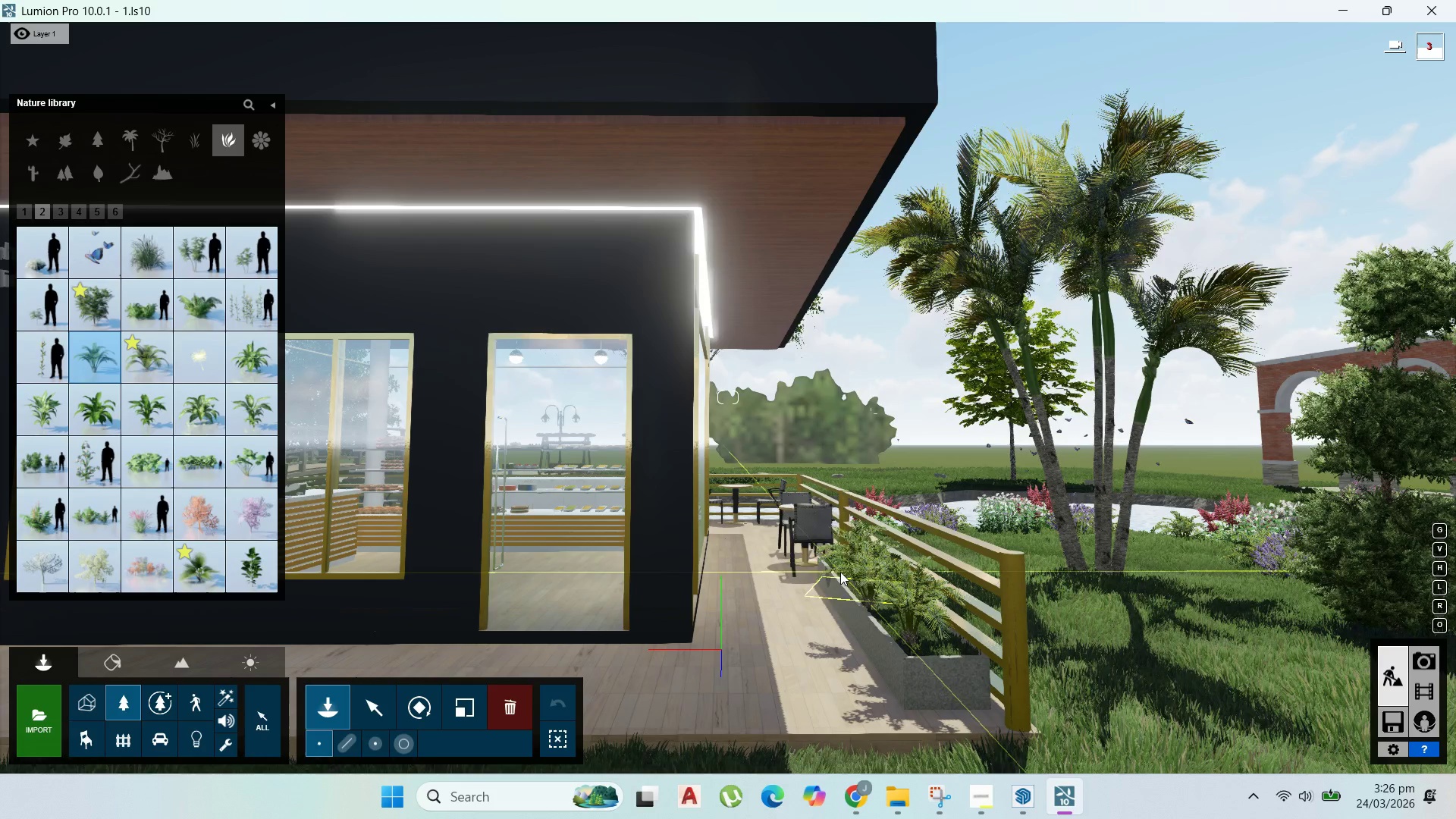 
left_click([840, 572])
 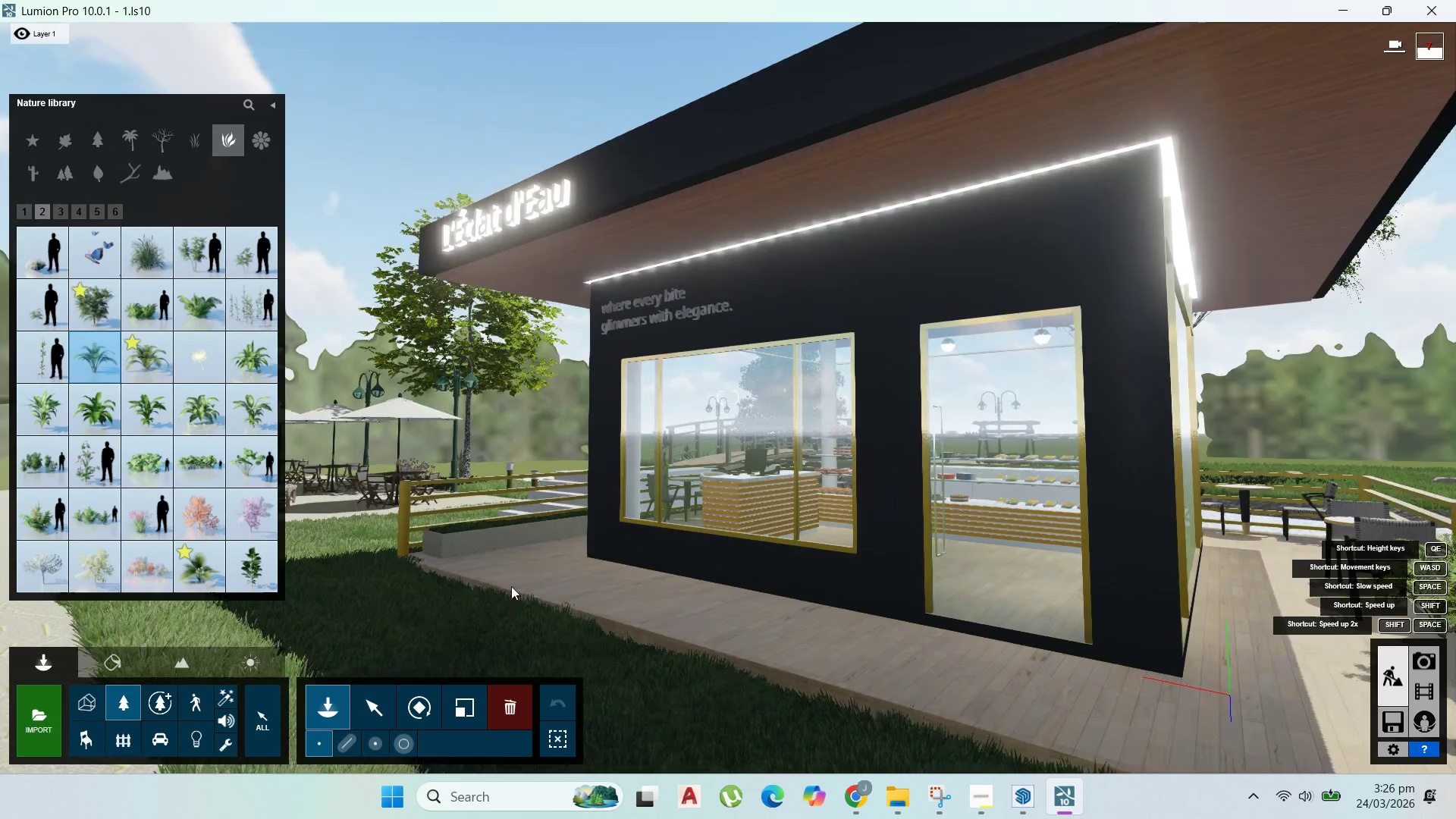 
hold_key(key=A, duration=1.48)
 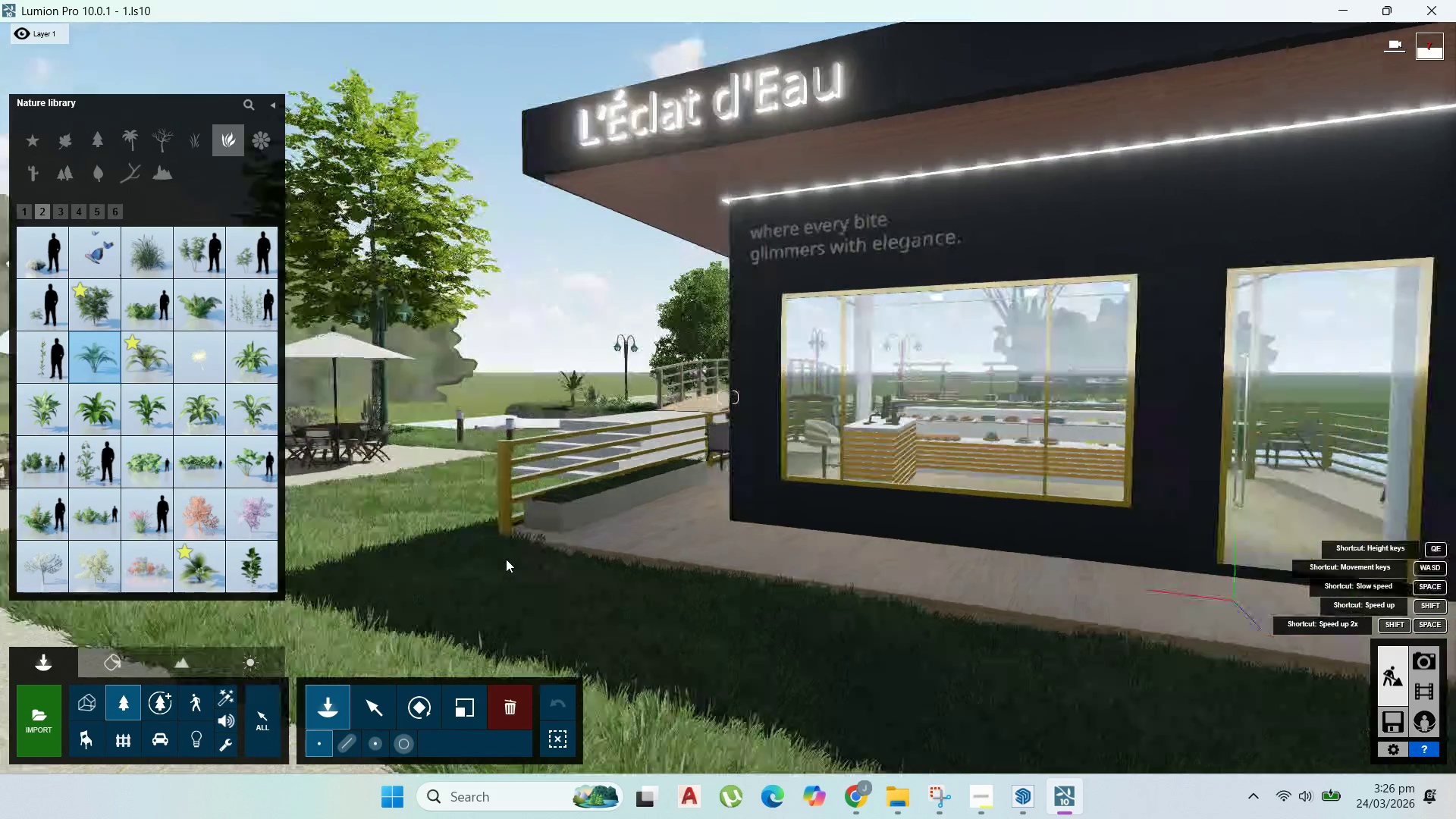 
scroll: coordinate [504, 559], scroll_direction: up, amount: 9.0
 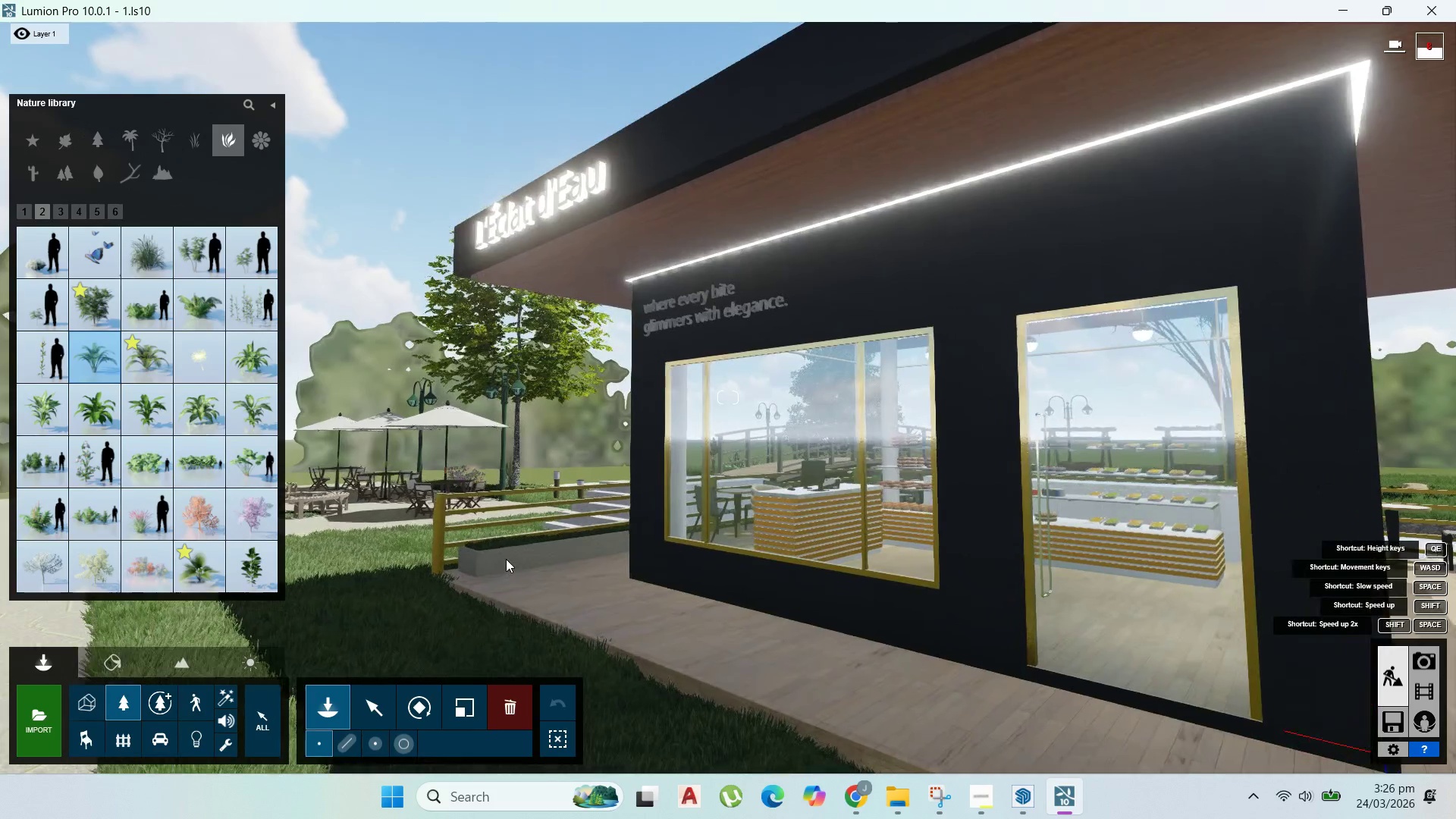 
hold_key(key=W, duration=0.98)
 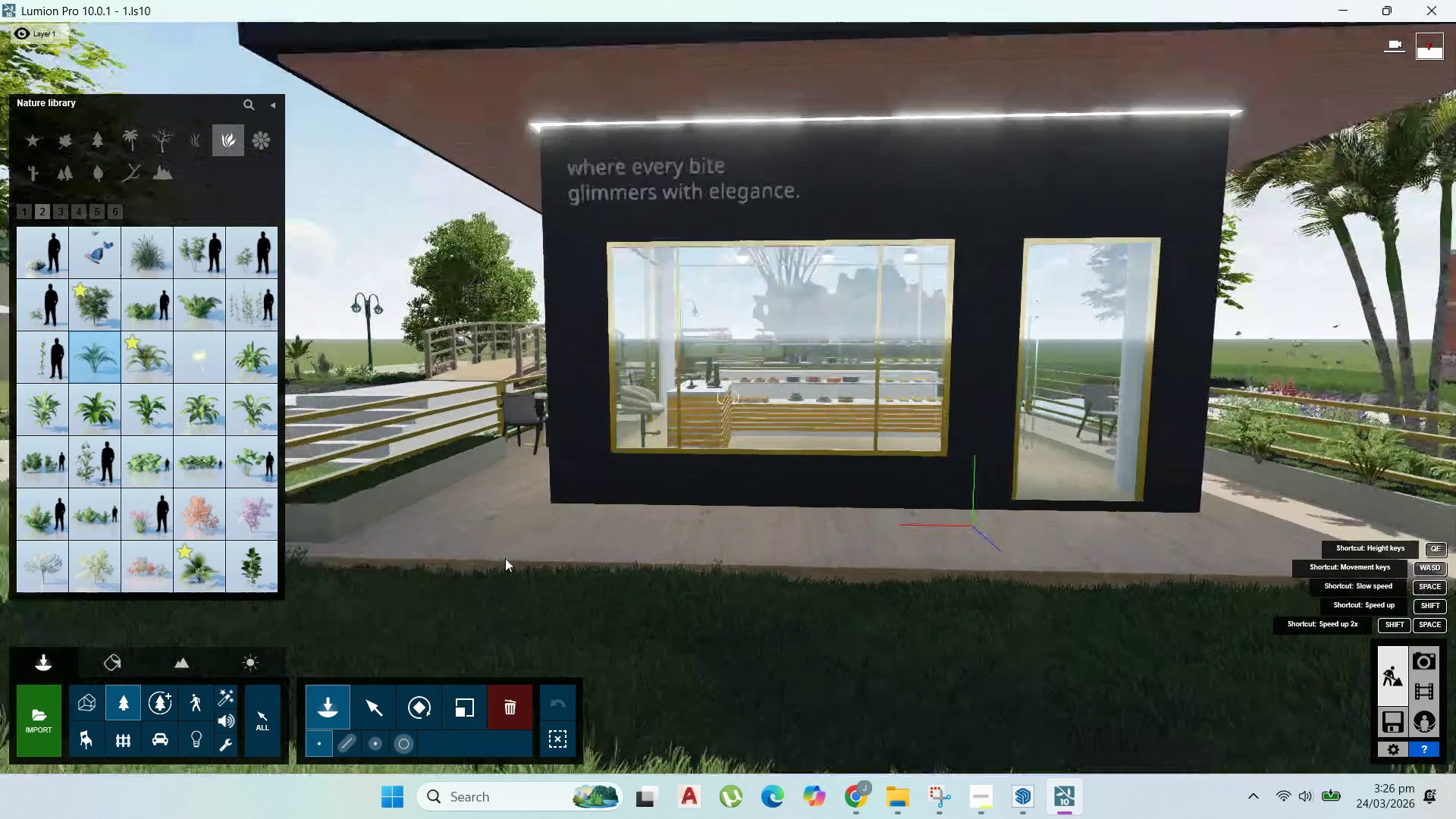 
hold_key(key=A, duration=0.44)
 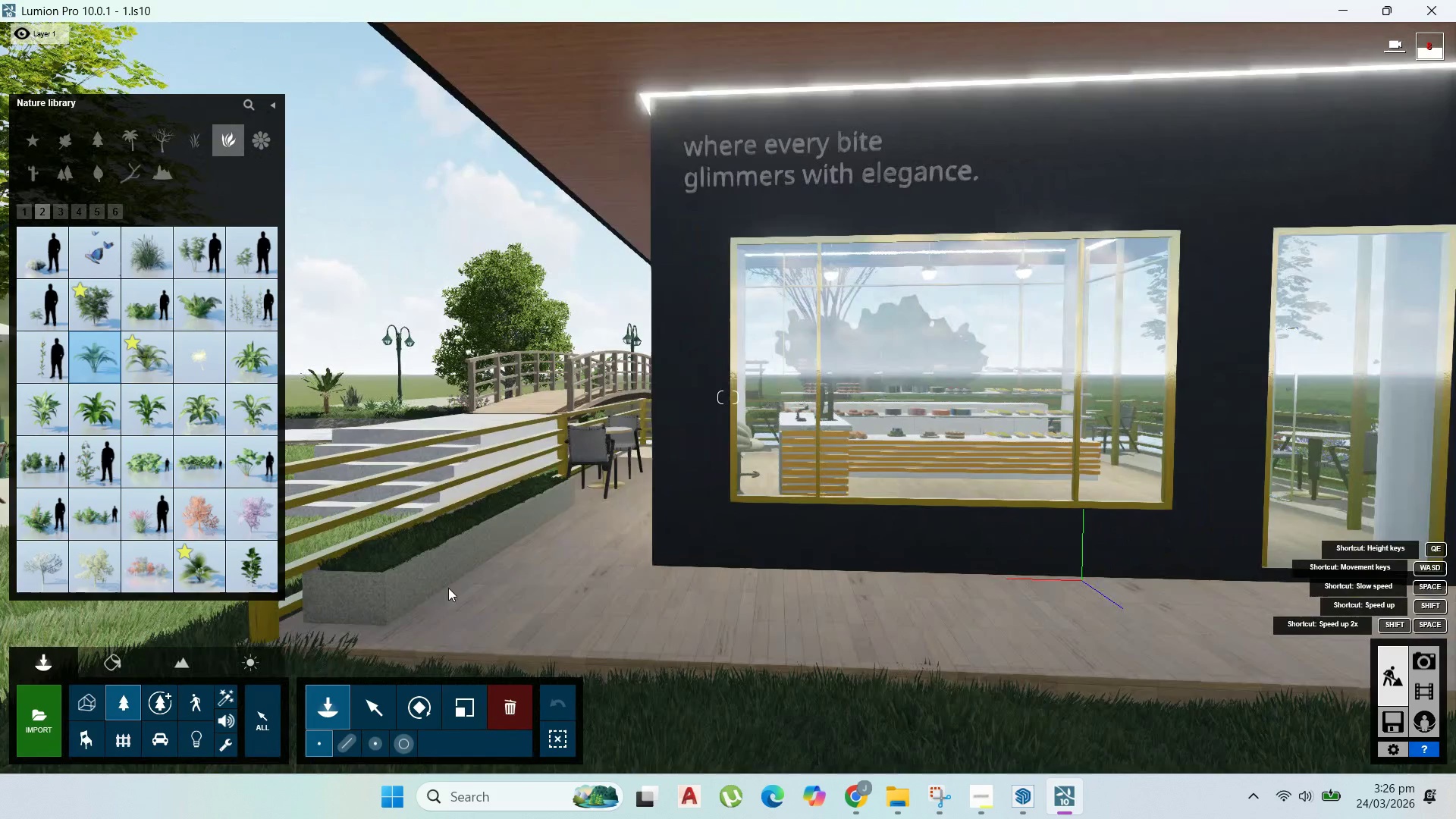 
right_click([506, 559])
 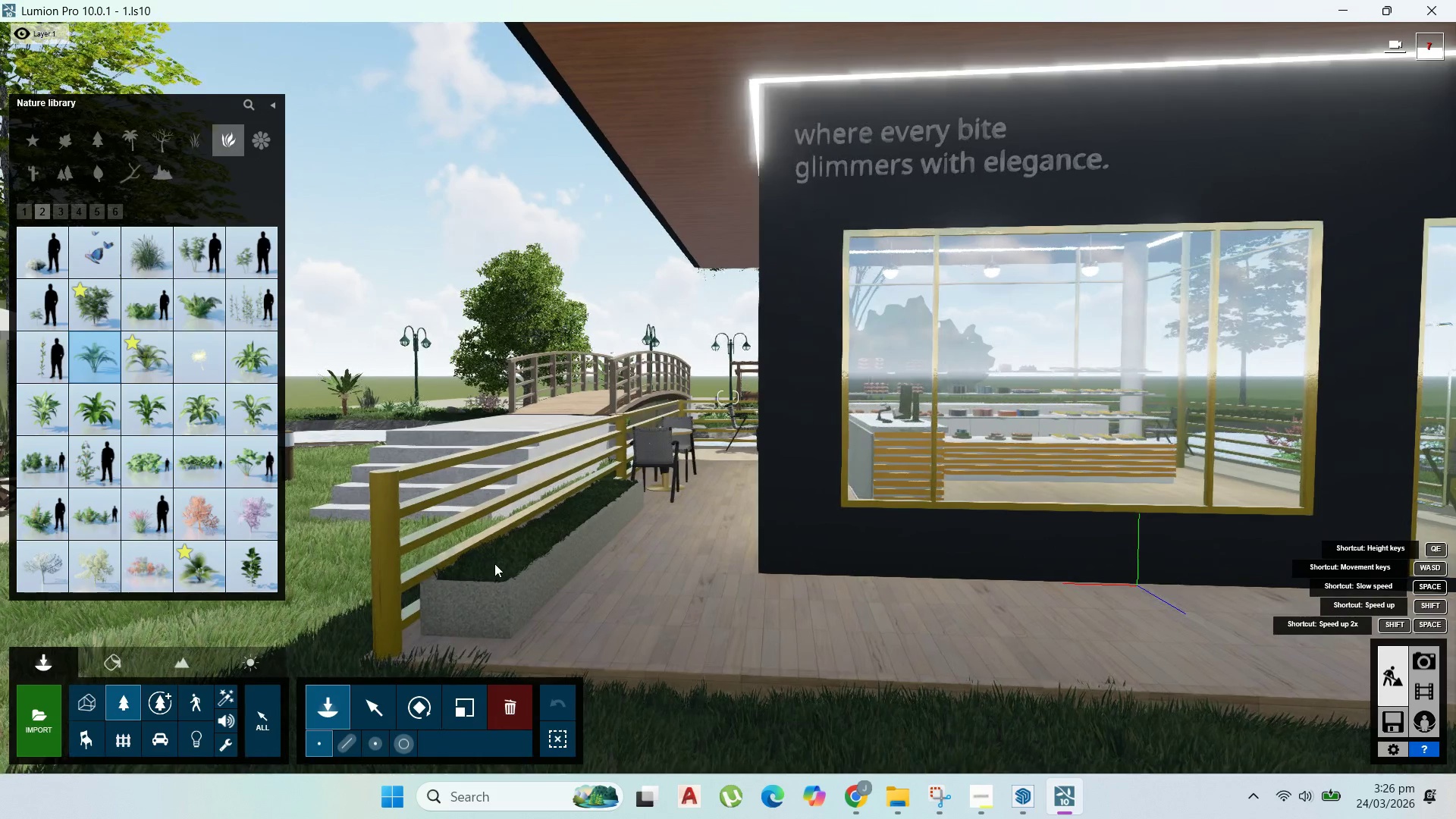 
left_click([499, 563])
 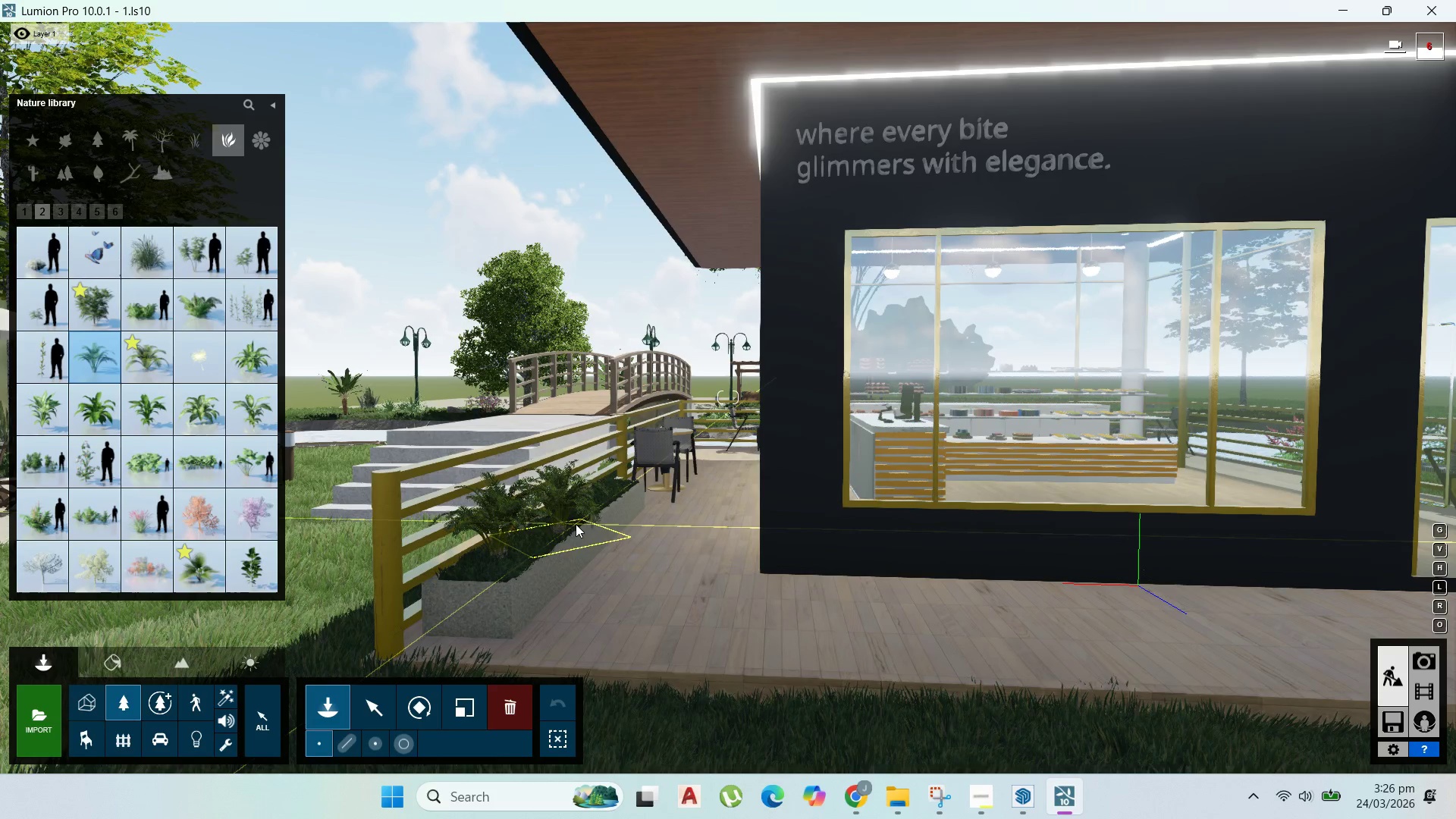 
left_click([575, 522])
 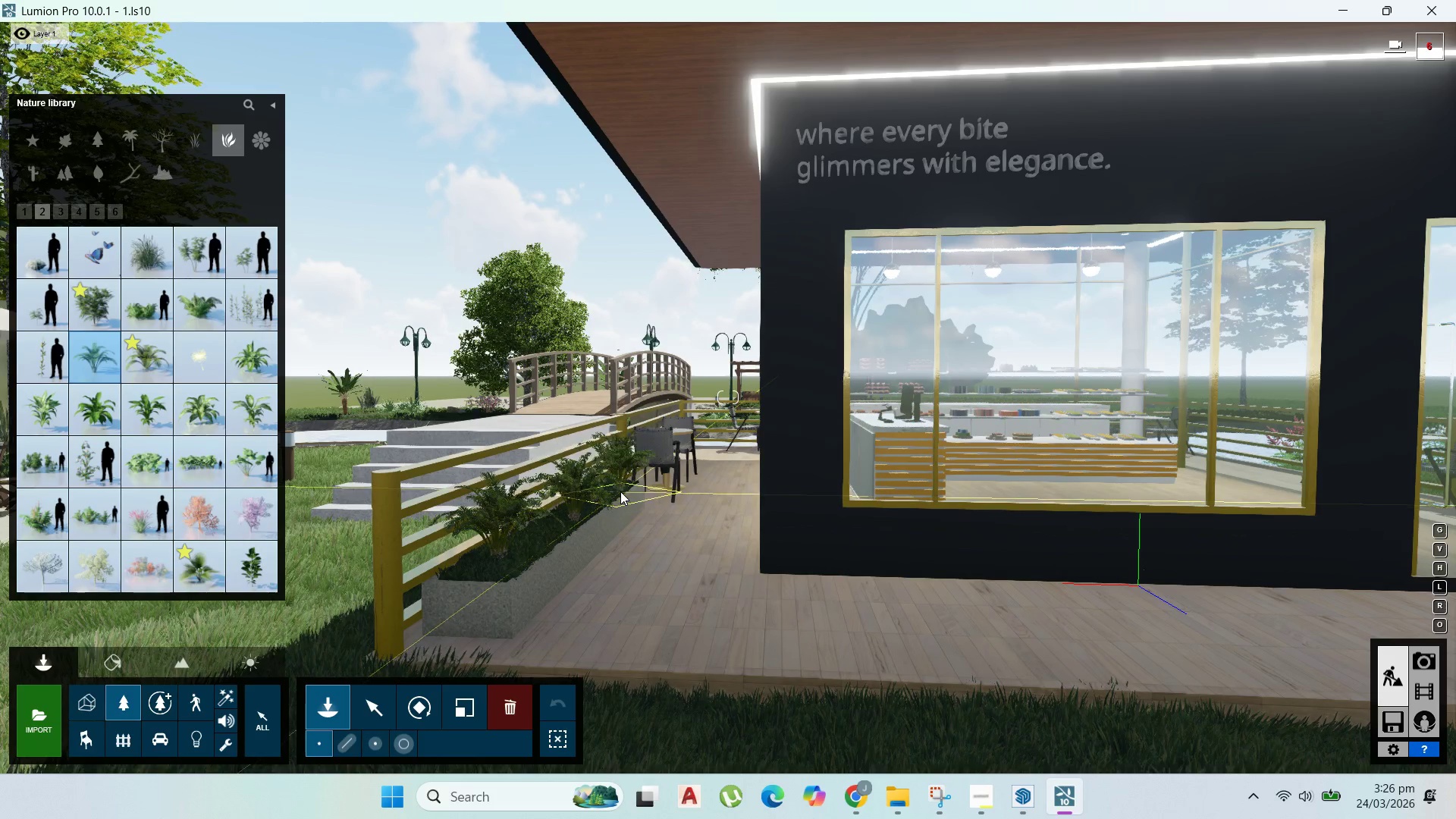 
left_click([620, 489])
 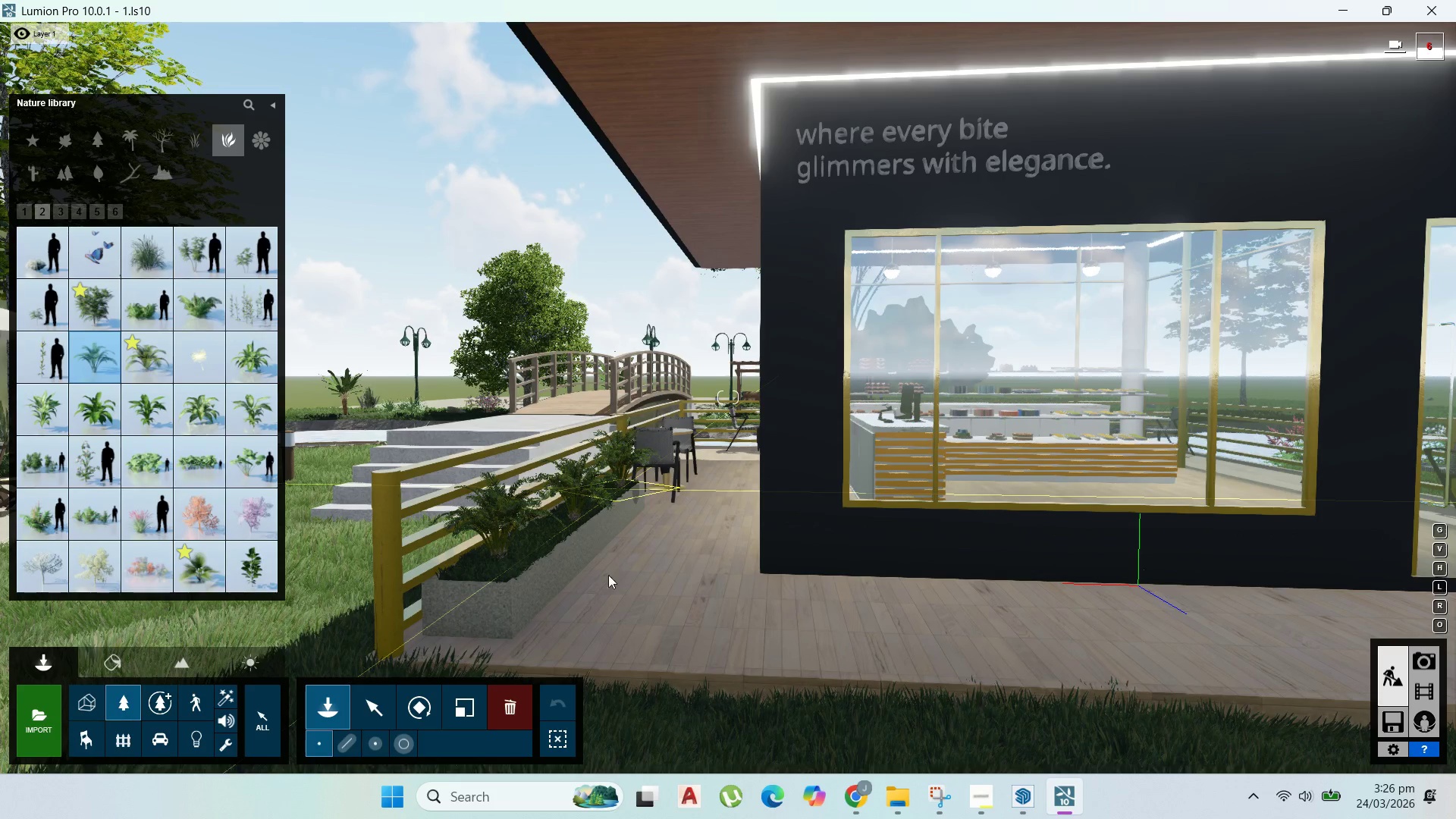 
hold_key(key=D, duration=2.02)
 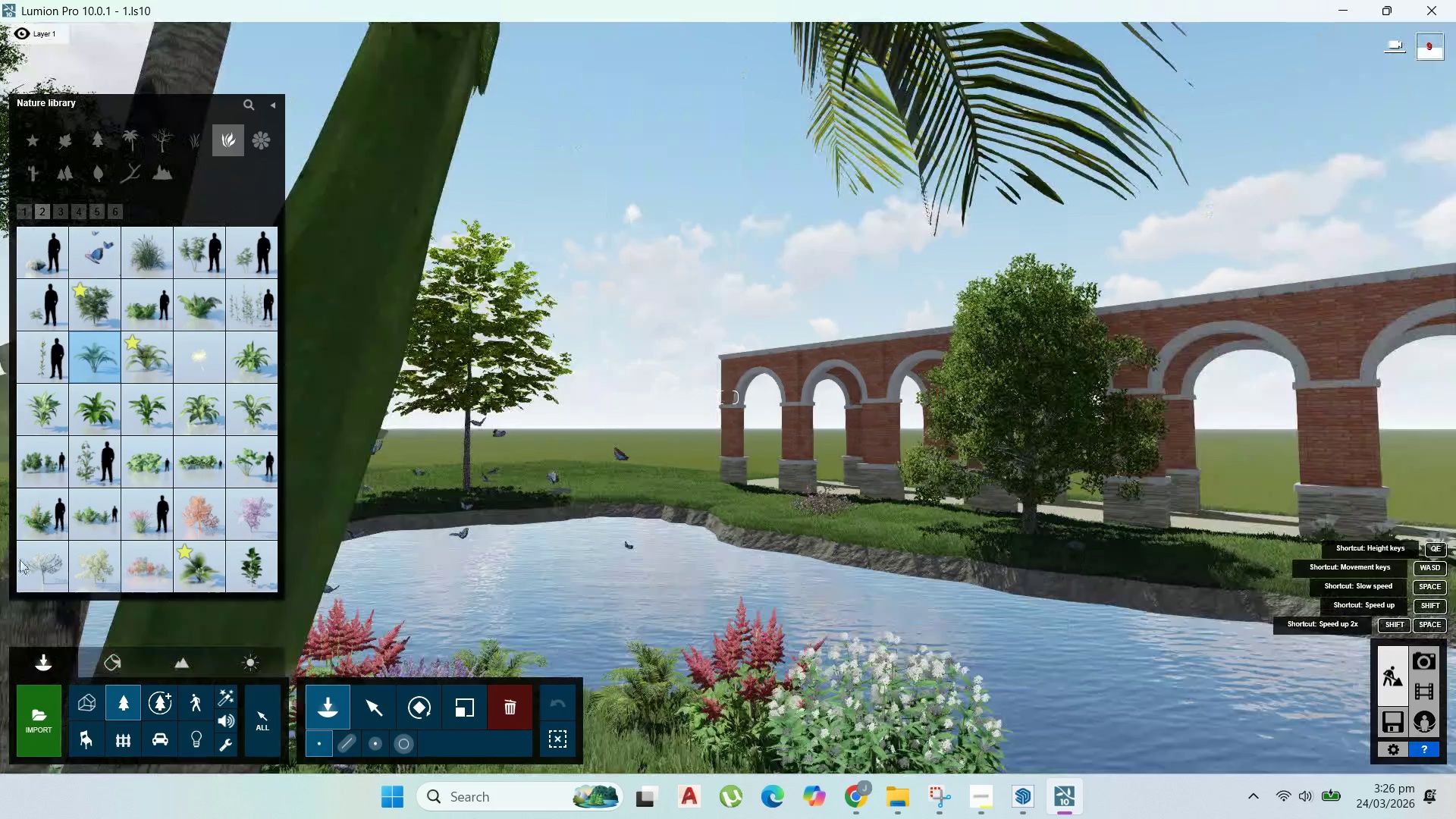 
hold_key(key=W, duration=1.44)
 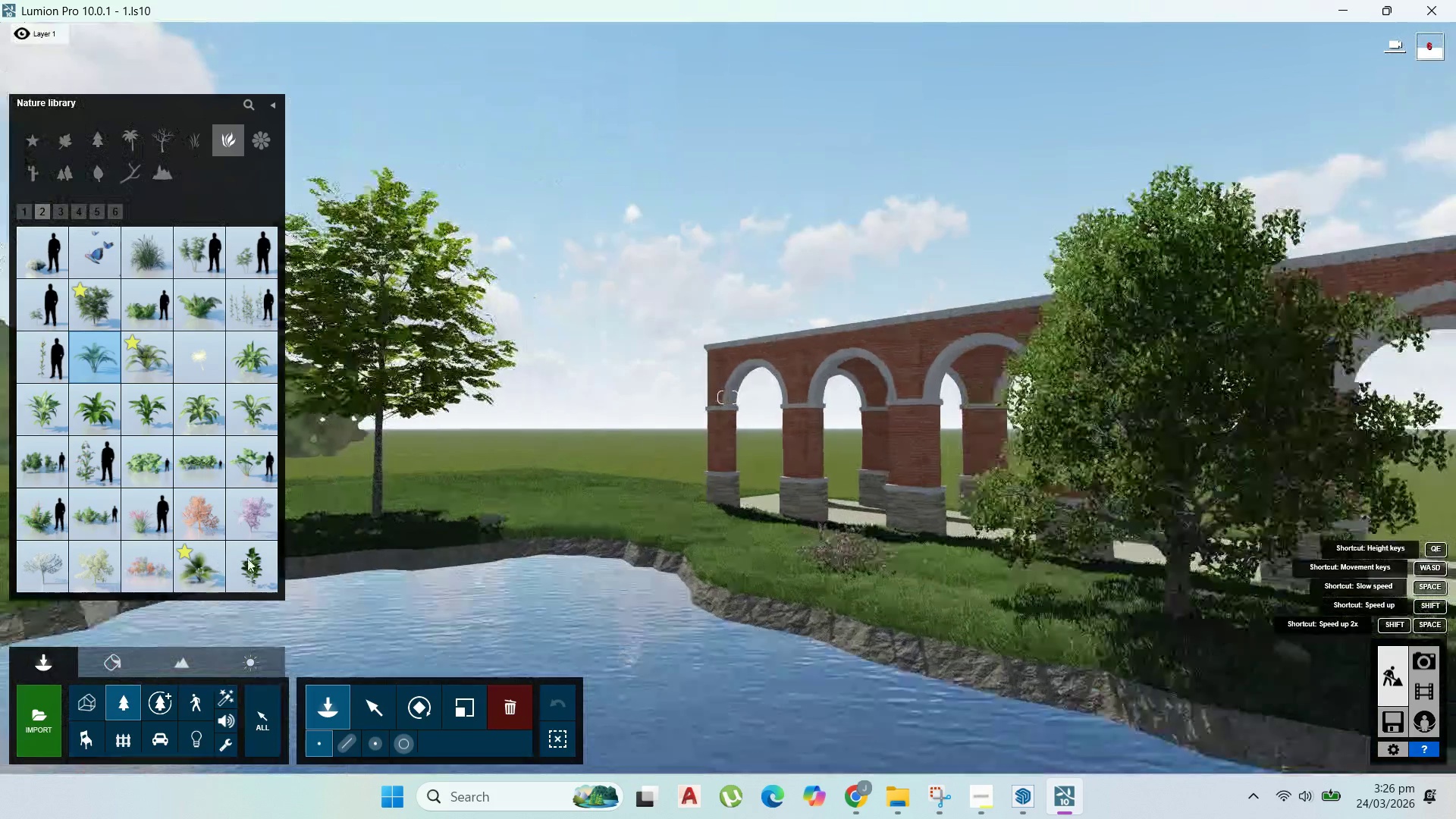 
hold_key(key=A, duration=1.49)
 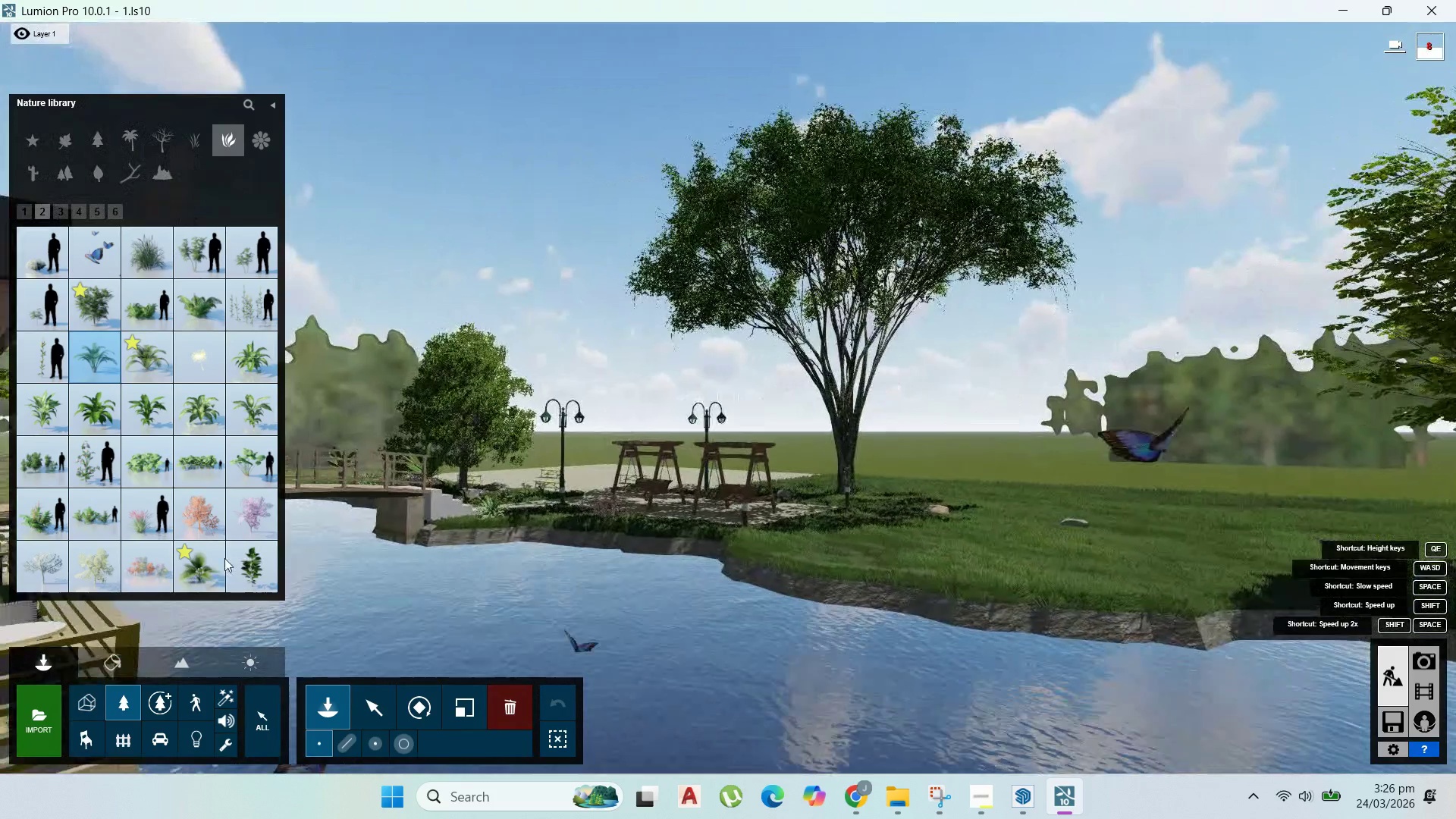 
scroll: coordinate [864, 555], scroll_direction: up, amount: 7.0
 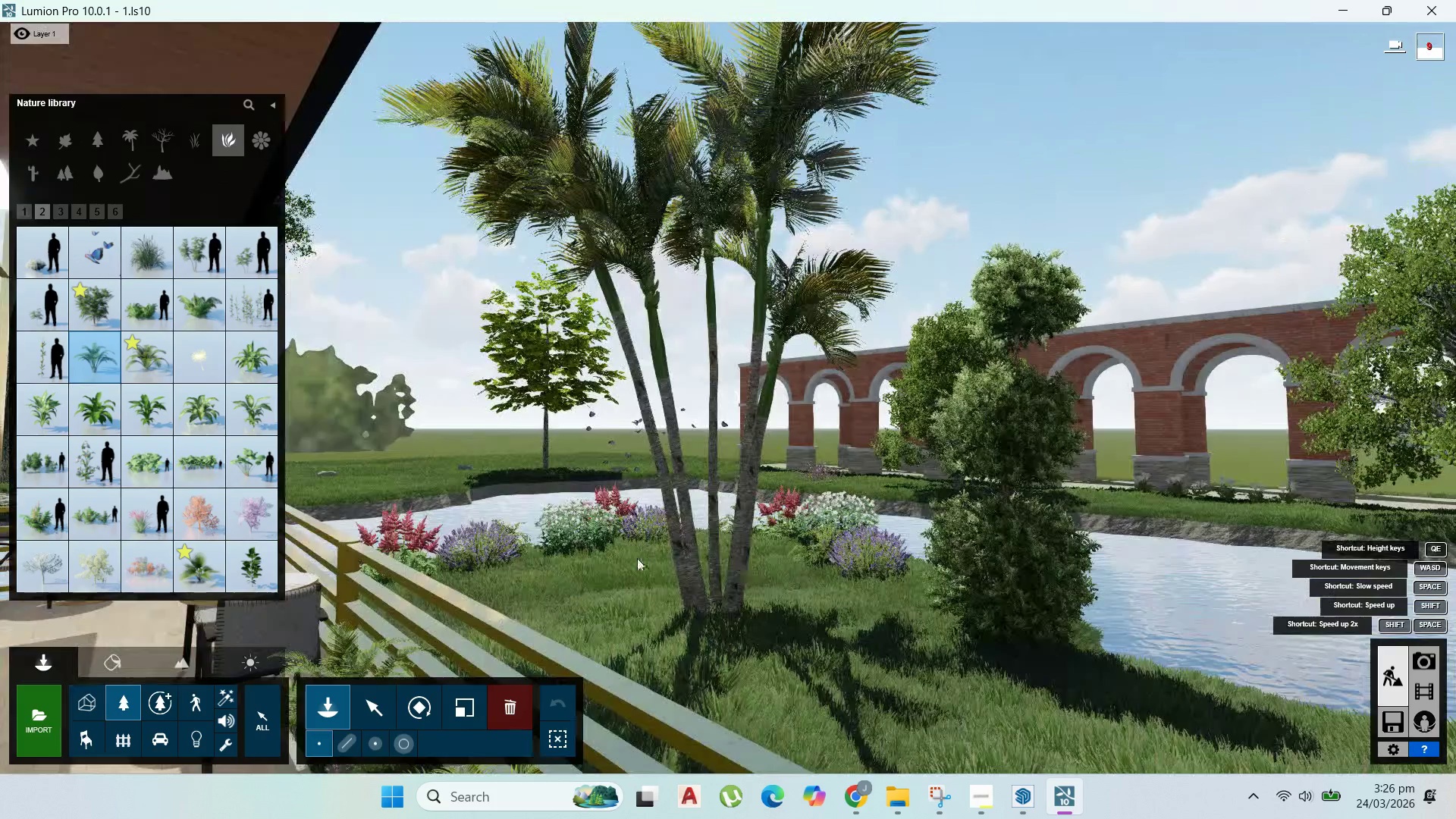 
hold_key(key=W, duration=0.88)
 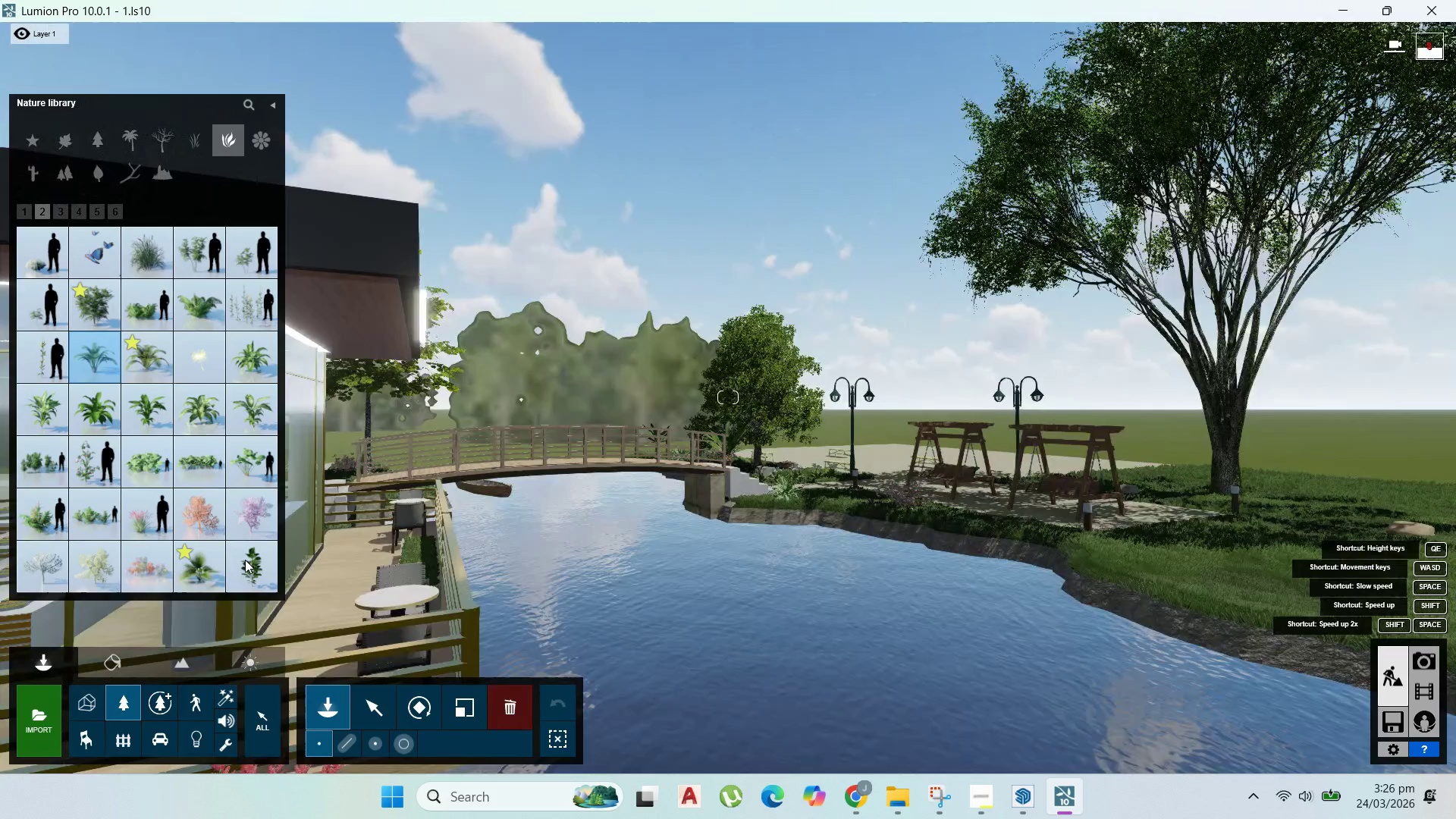 
hold_key(key=W, duration=0.72)
 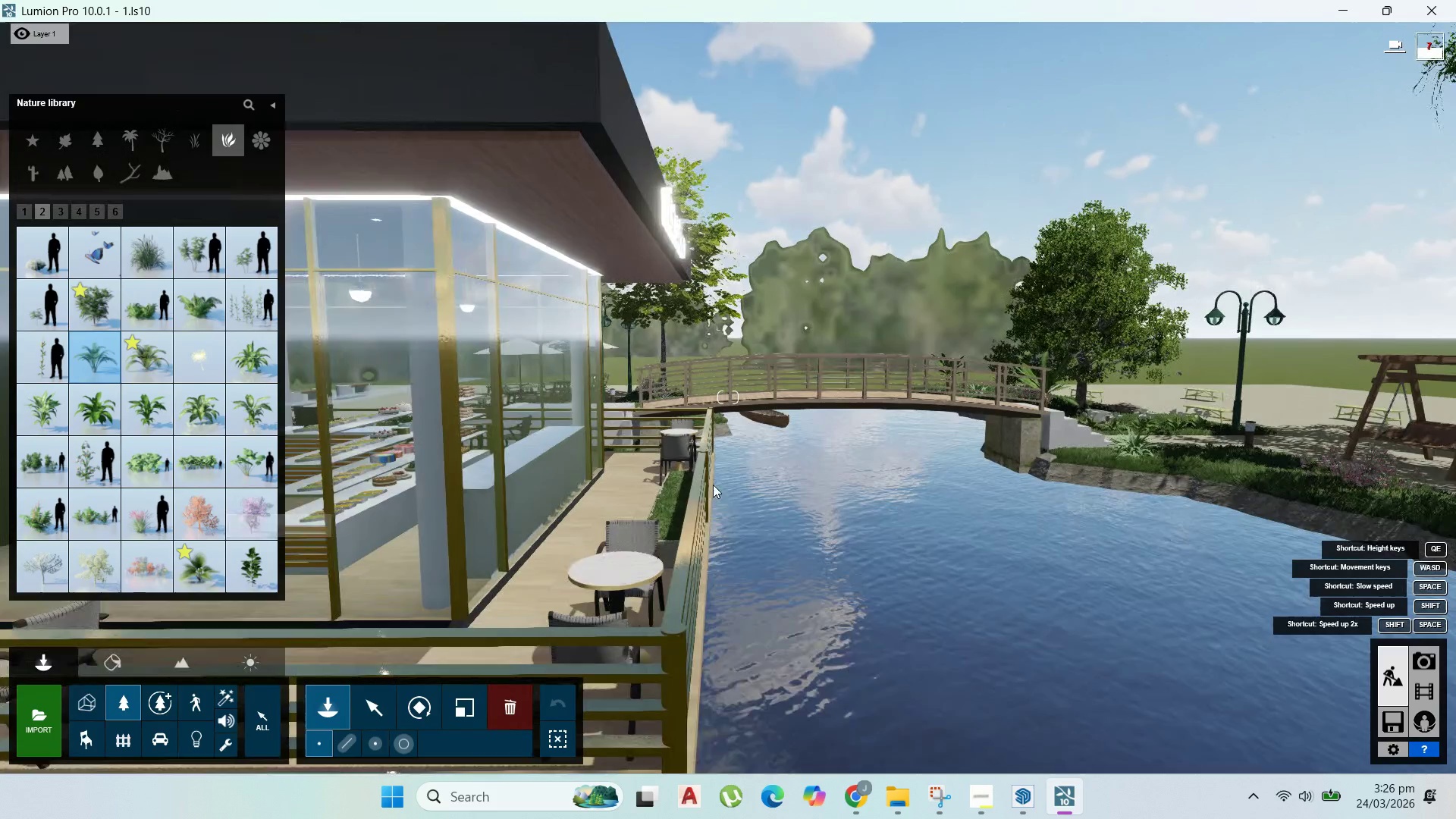 
key(A)
 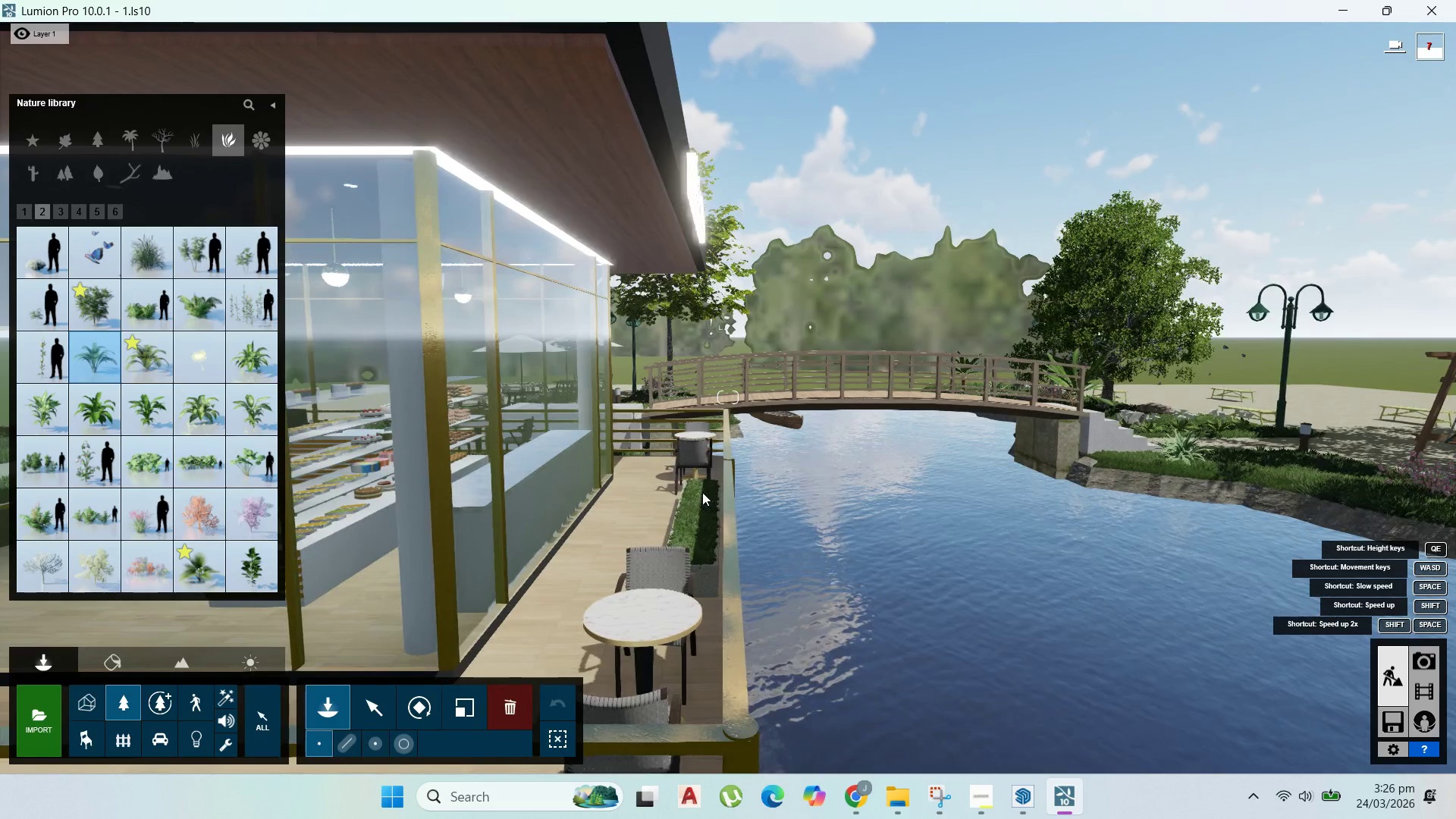 
left_click([701, 490])
 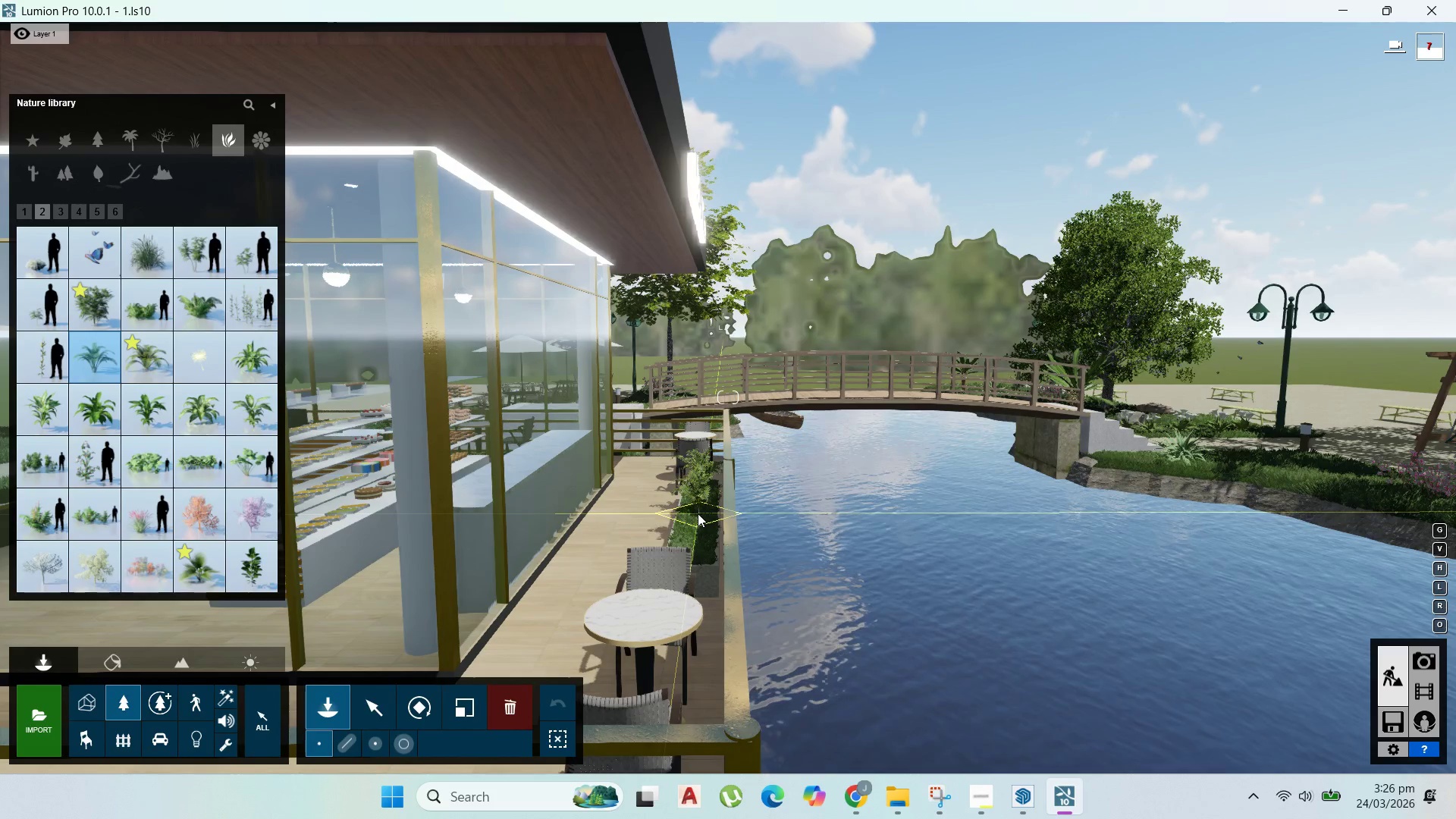 
left_click([693, 516])
 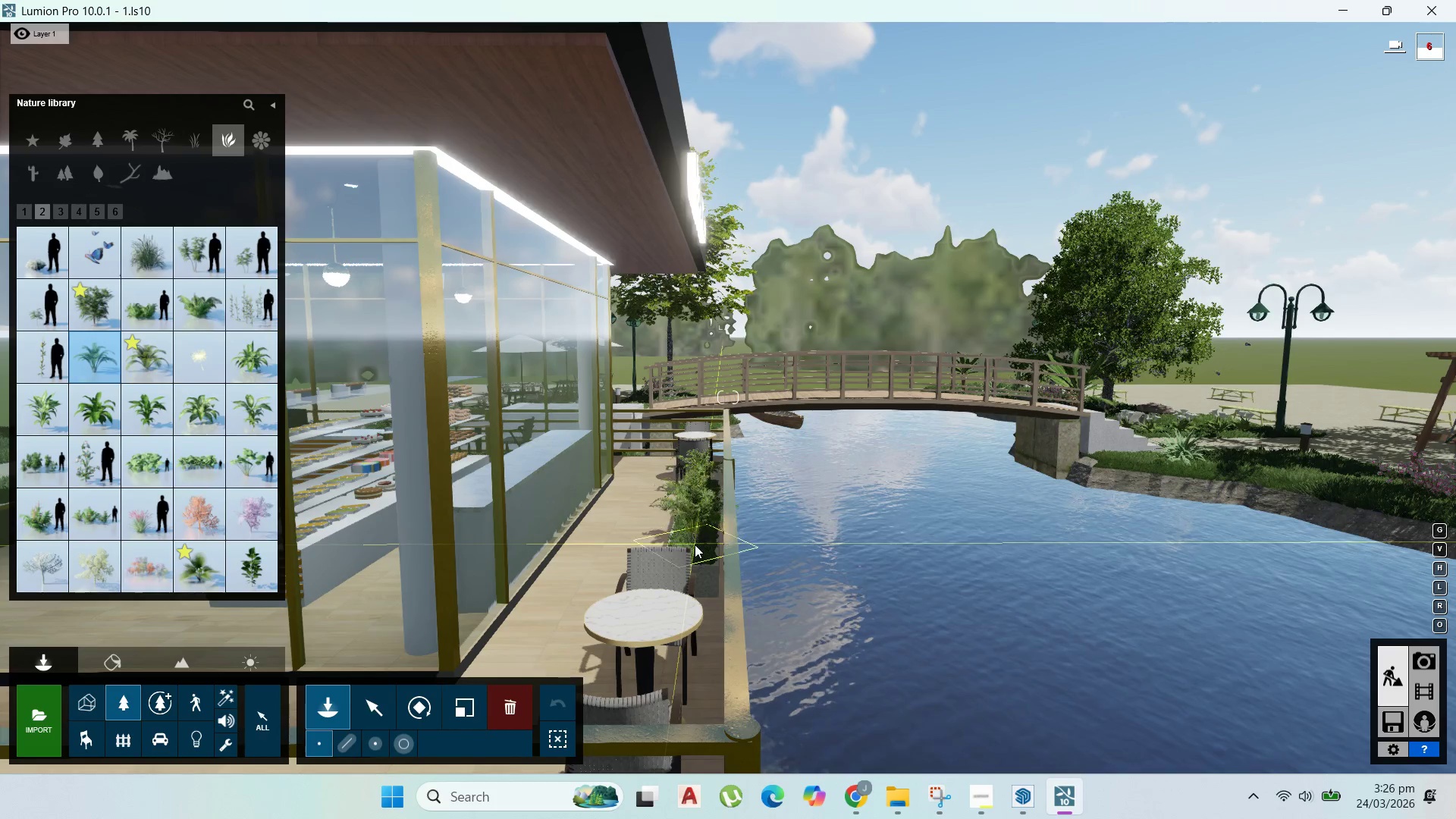 
left_click([695, 545])
 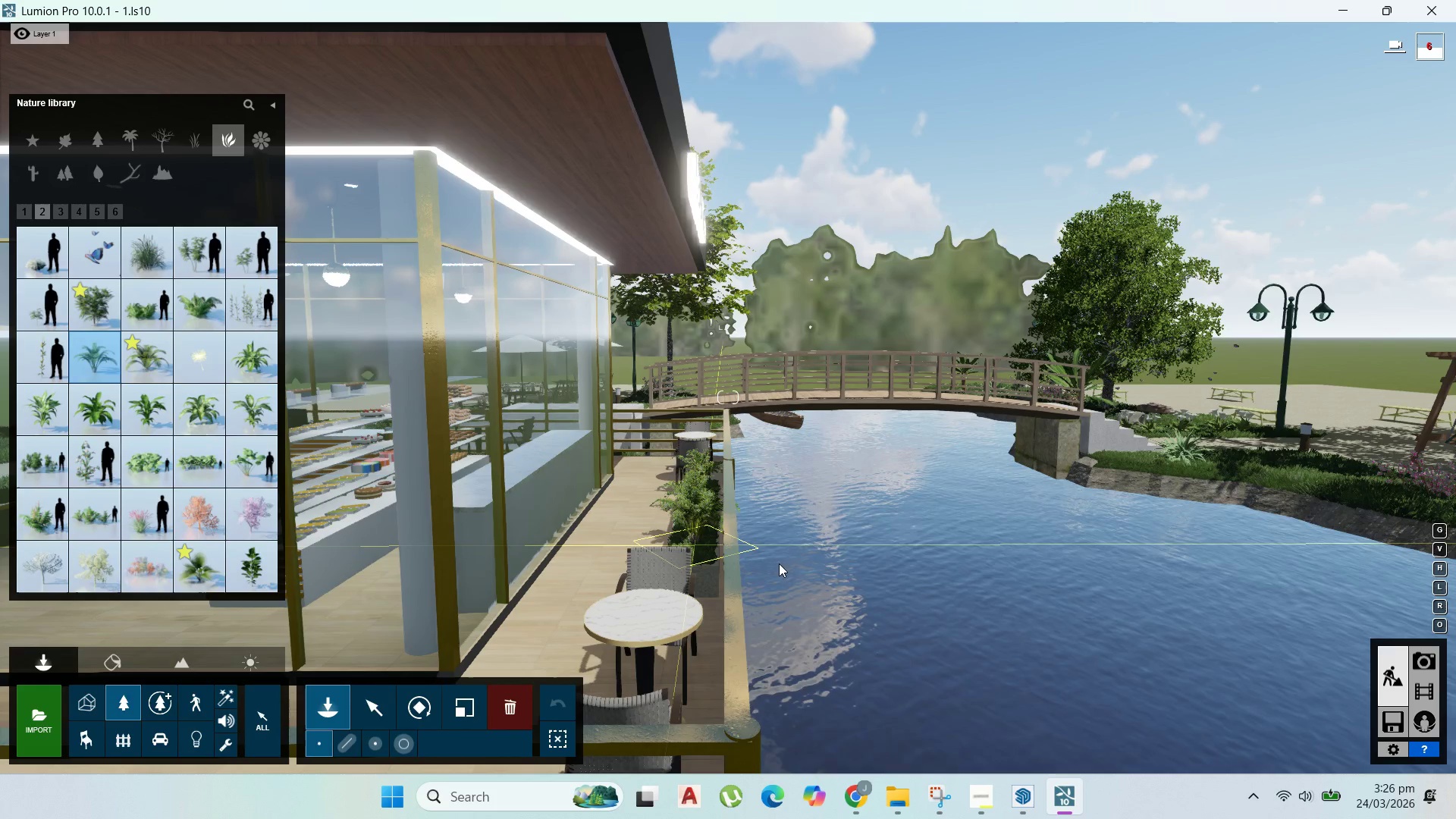 
hold_key(key=A, duration=0.8)
 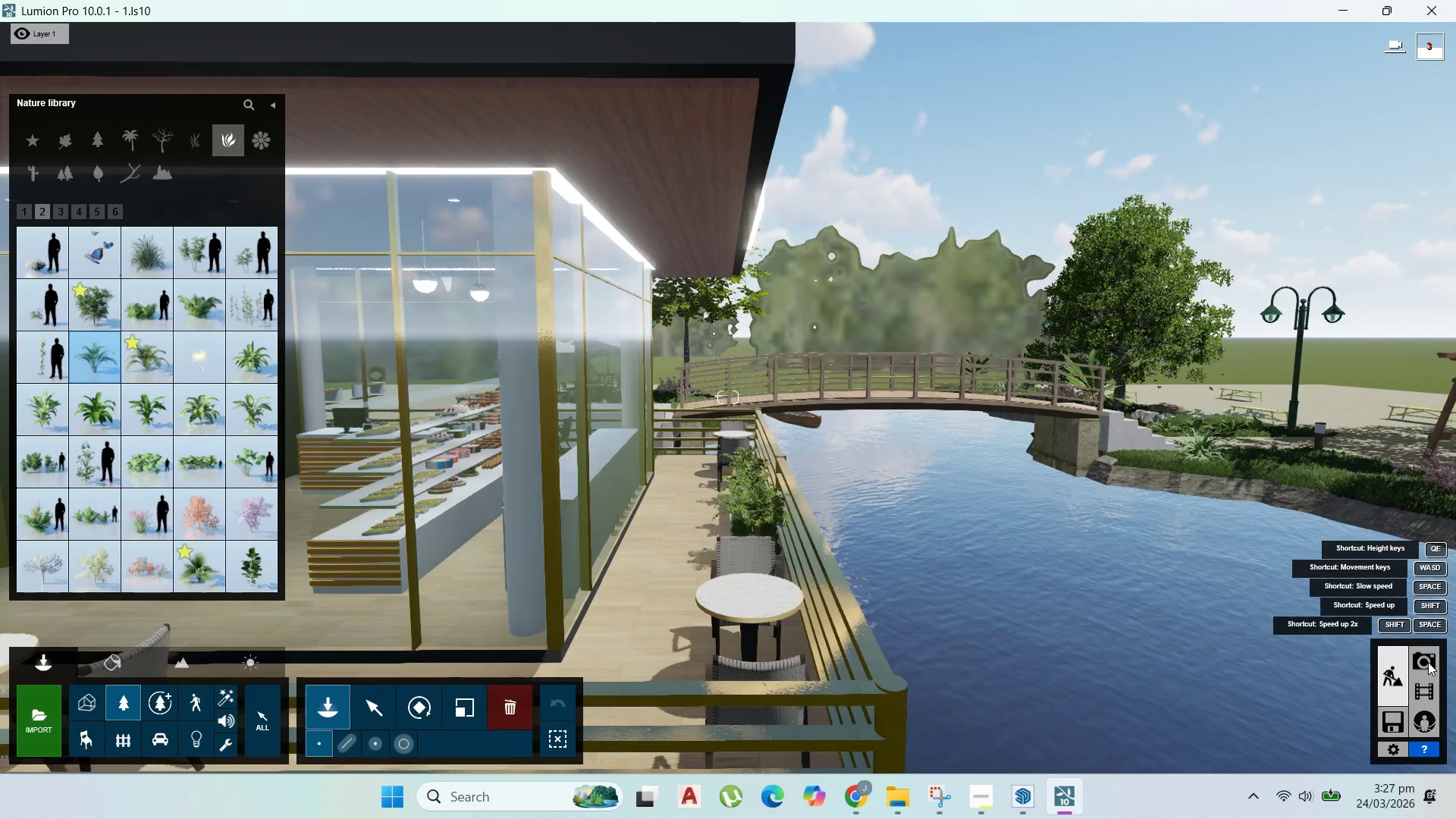 
key(S)
 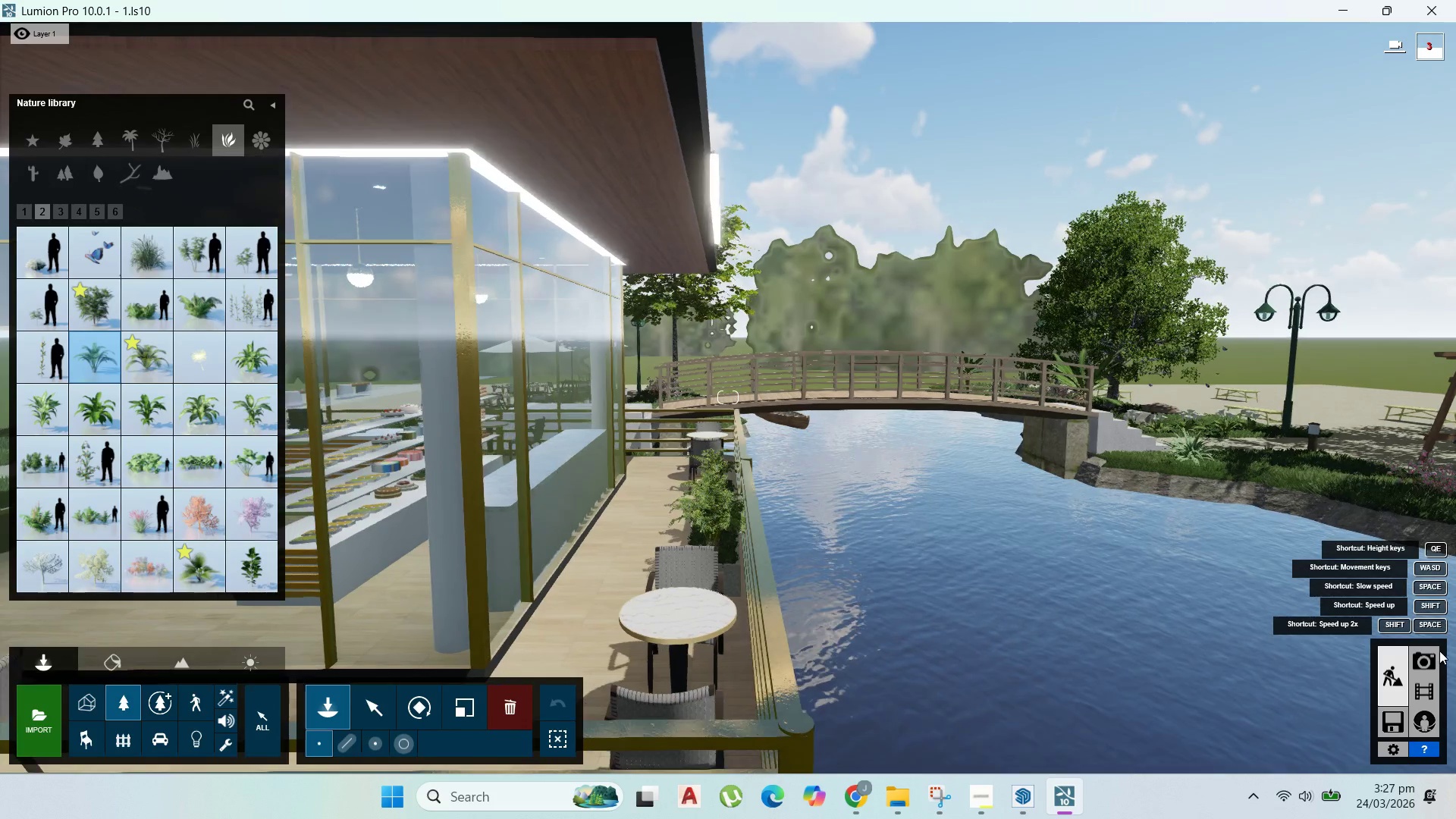 
left_click([1428, 662])
 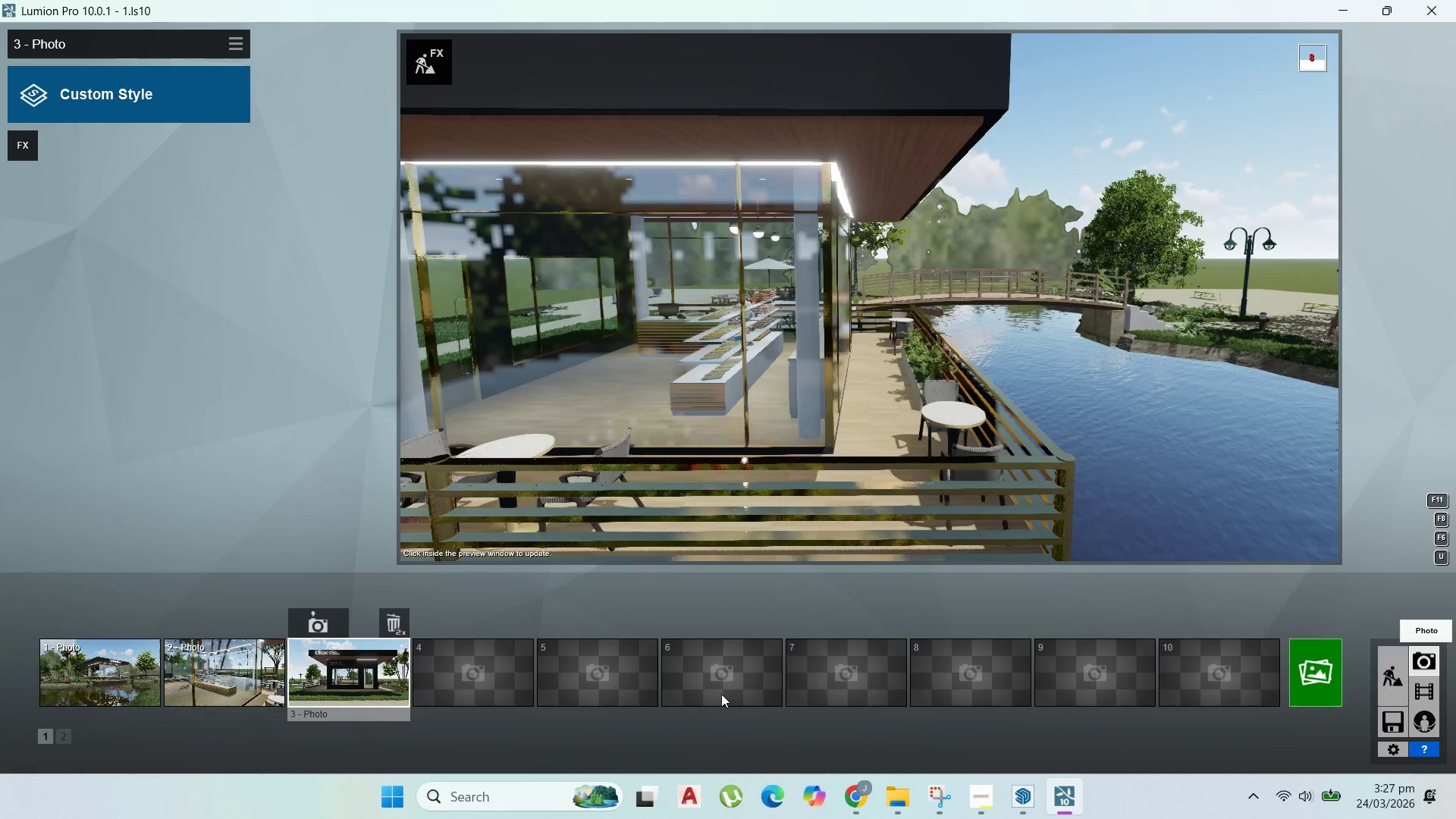 
double_click([376, 676])
 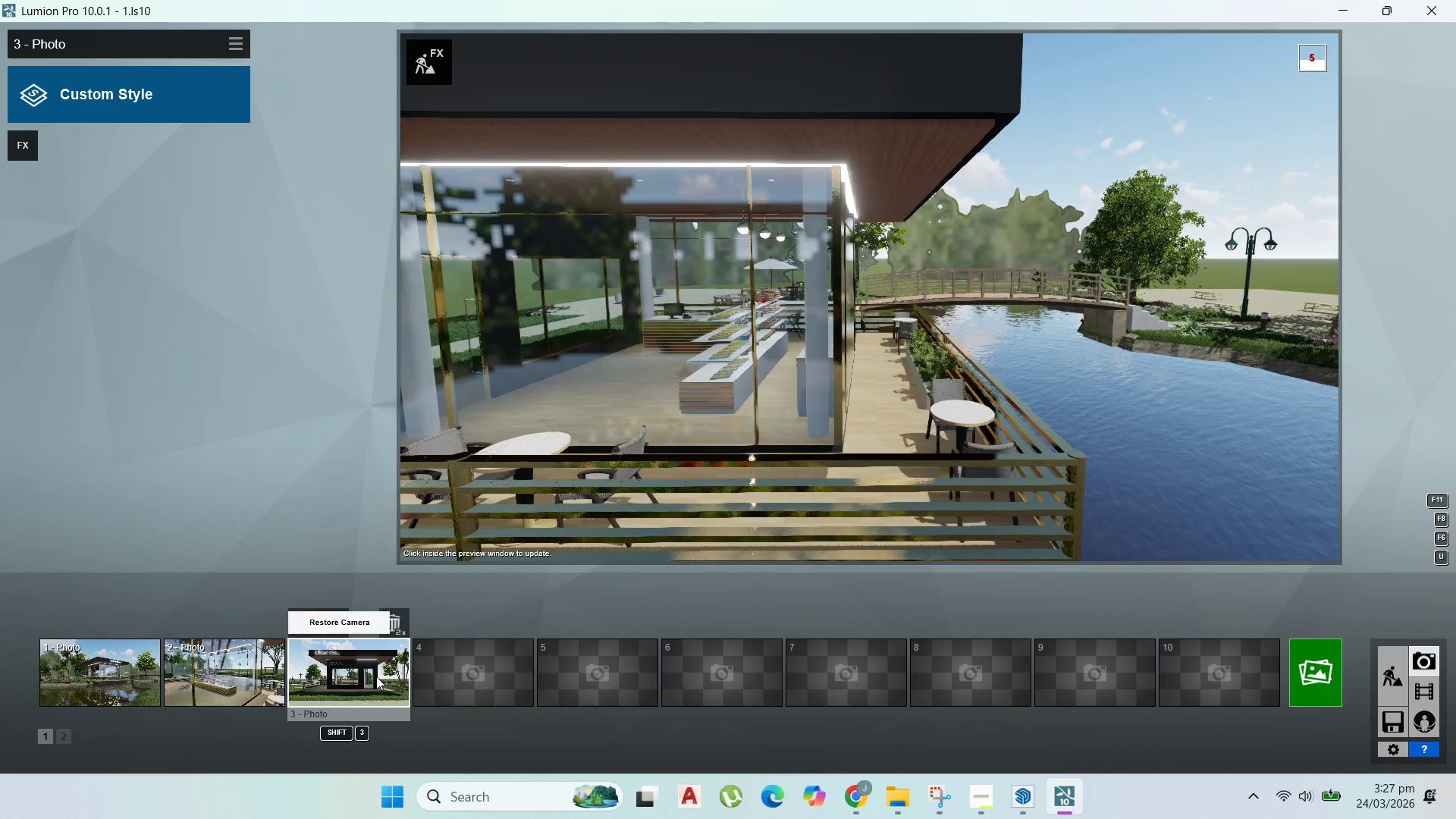 
triple_click([376, 676])
 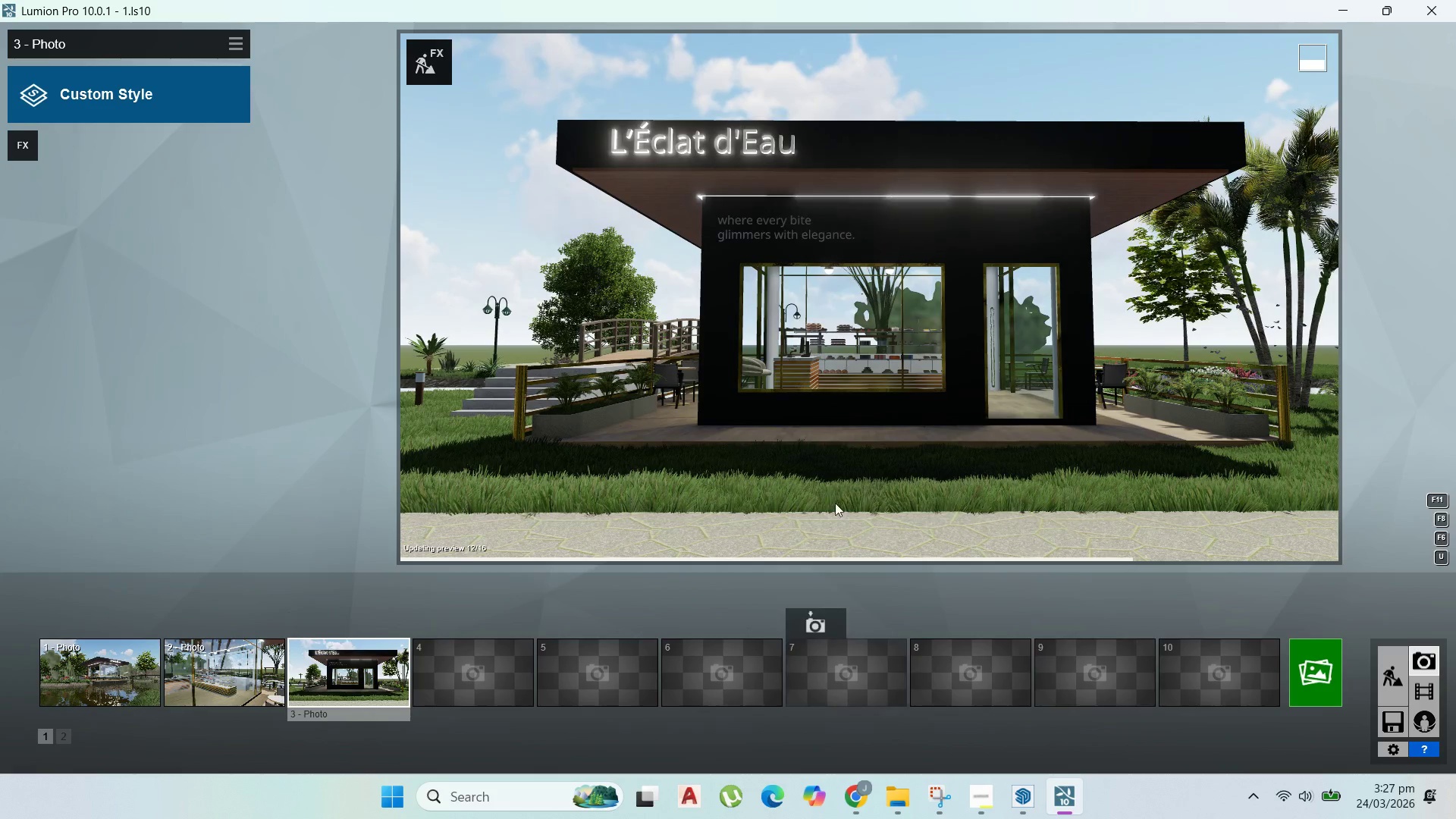 
left_click_drag(start_coordinate=[920, 527], to_coordinate=[928, 527])
 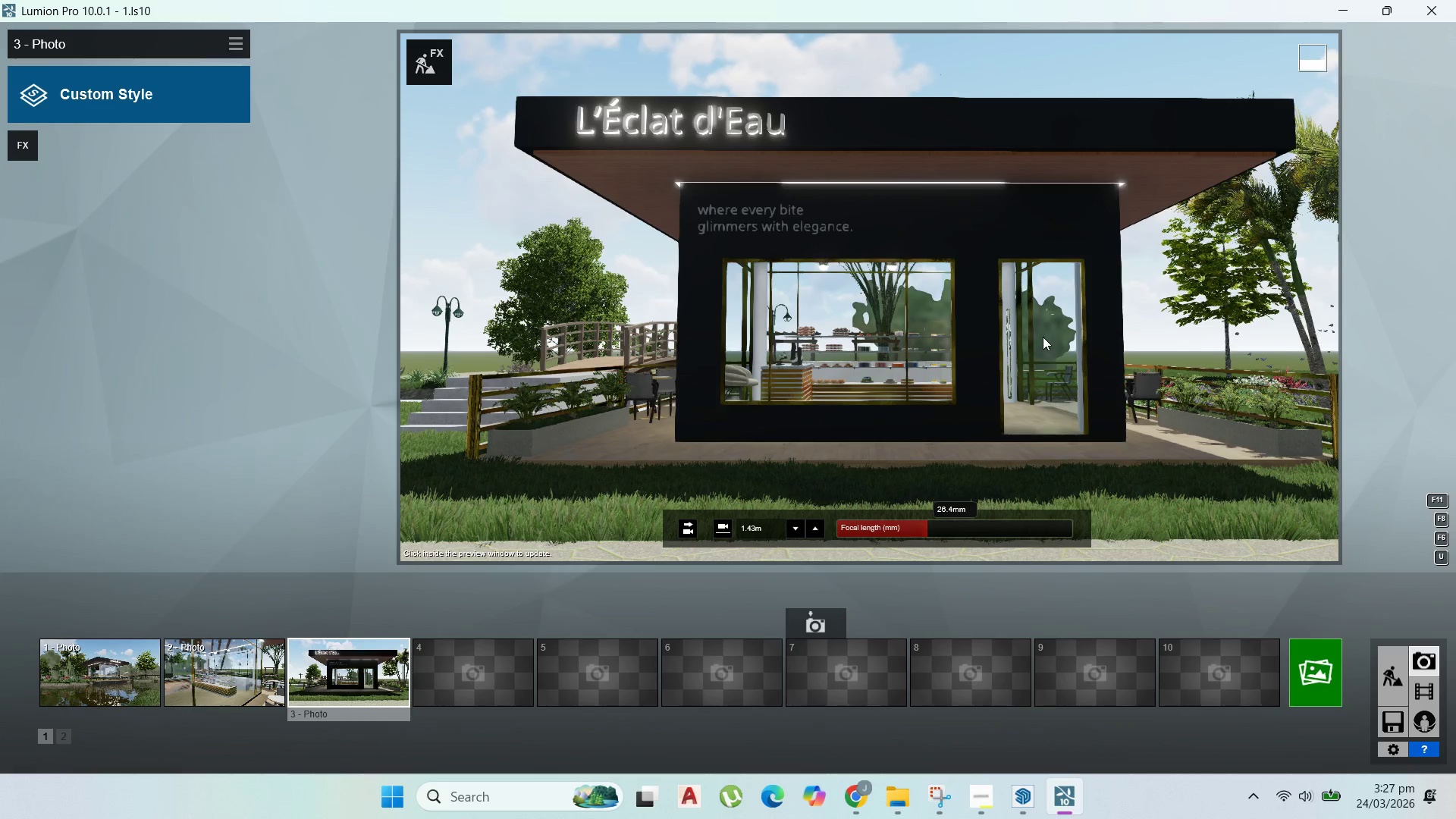 
scroll: coordinate [1043, 337], scroll_direction: down, amount: 1.0
 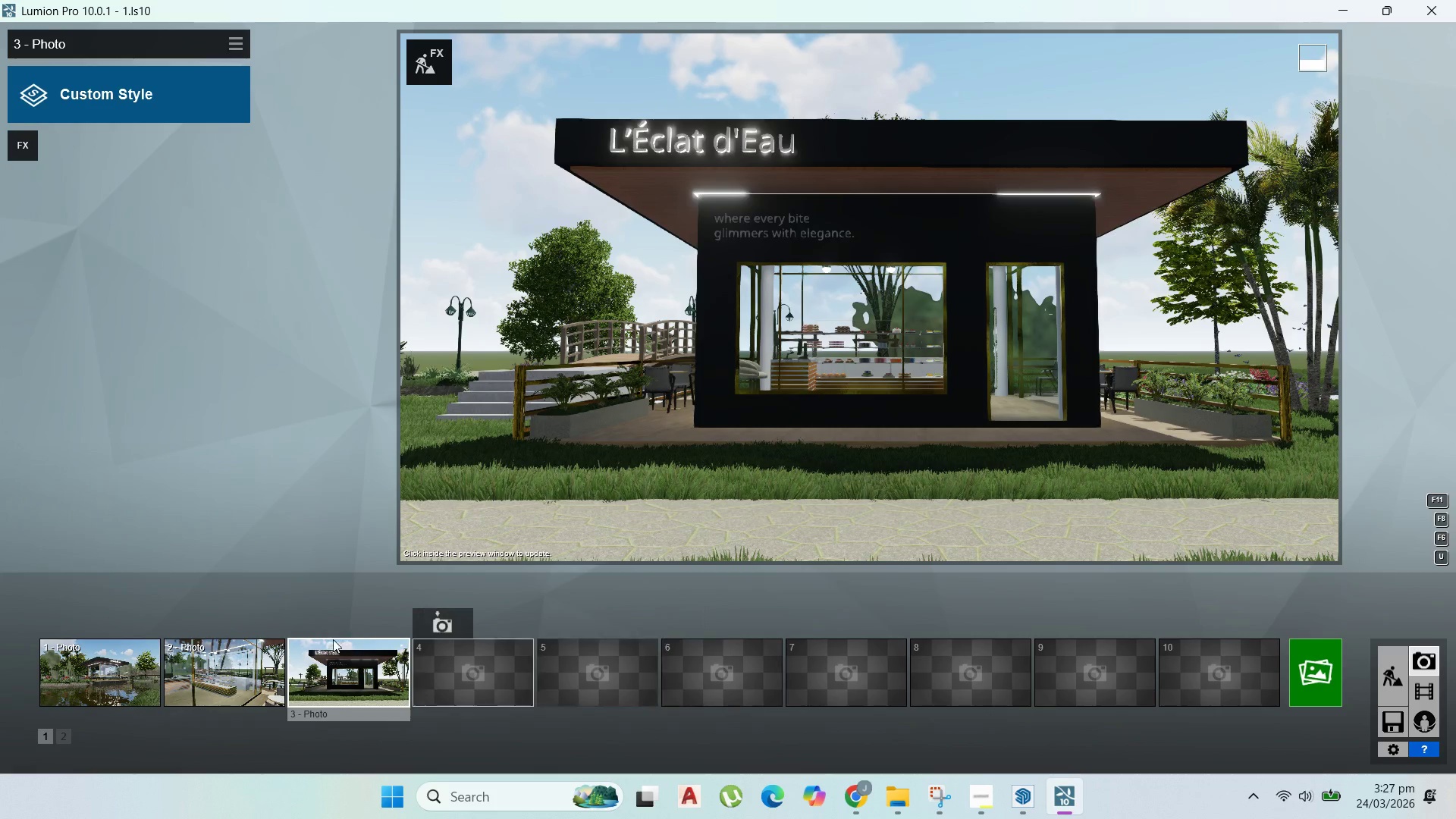 
left_click([325, 629])
 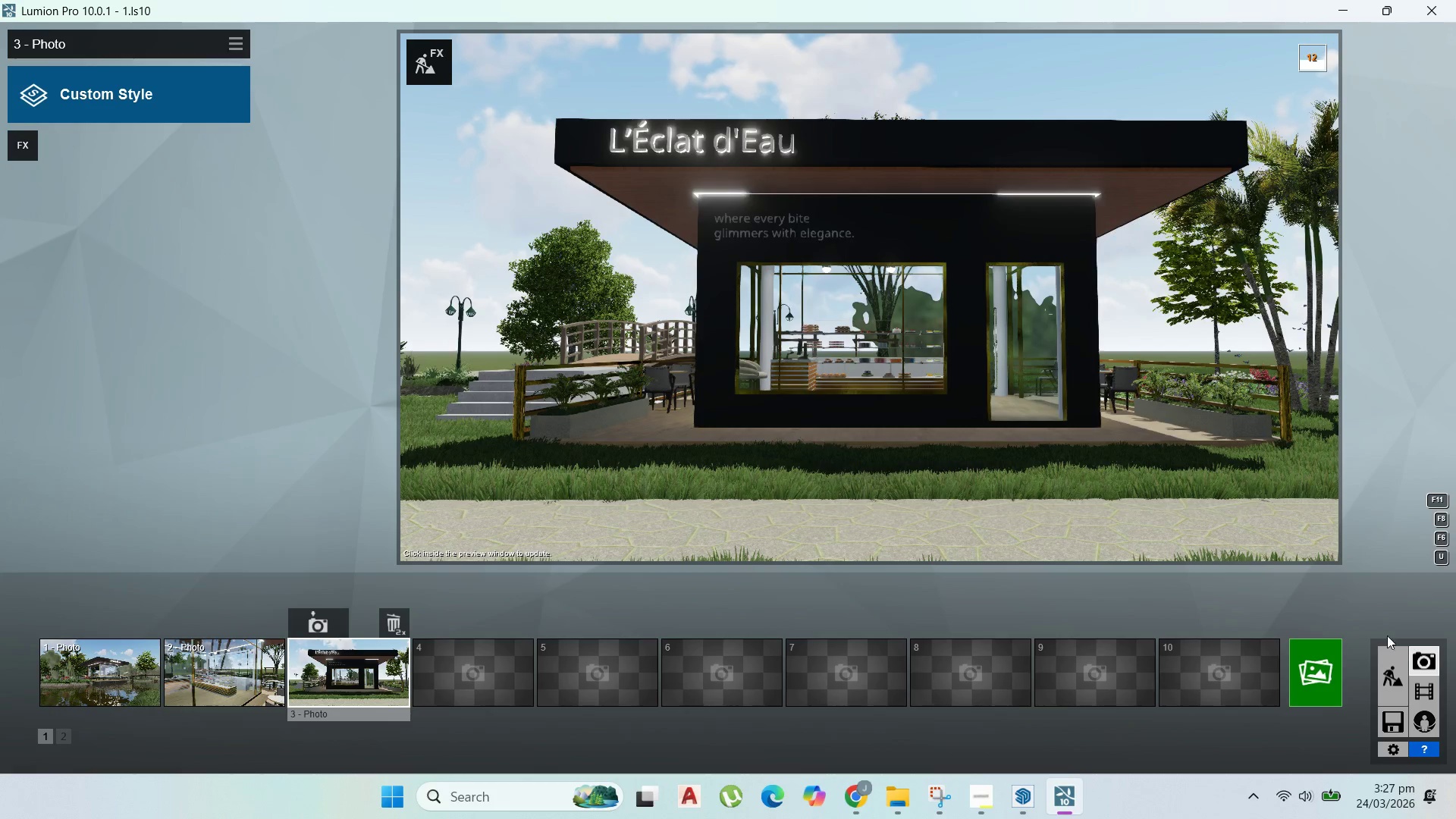 
double_click([1384, 664])
 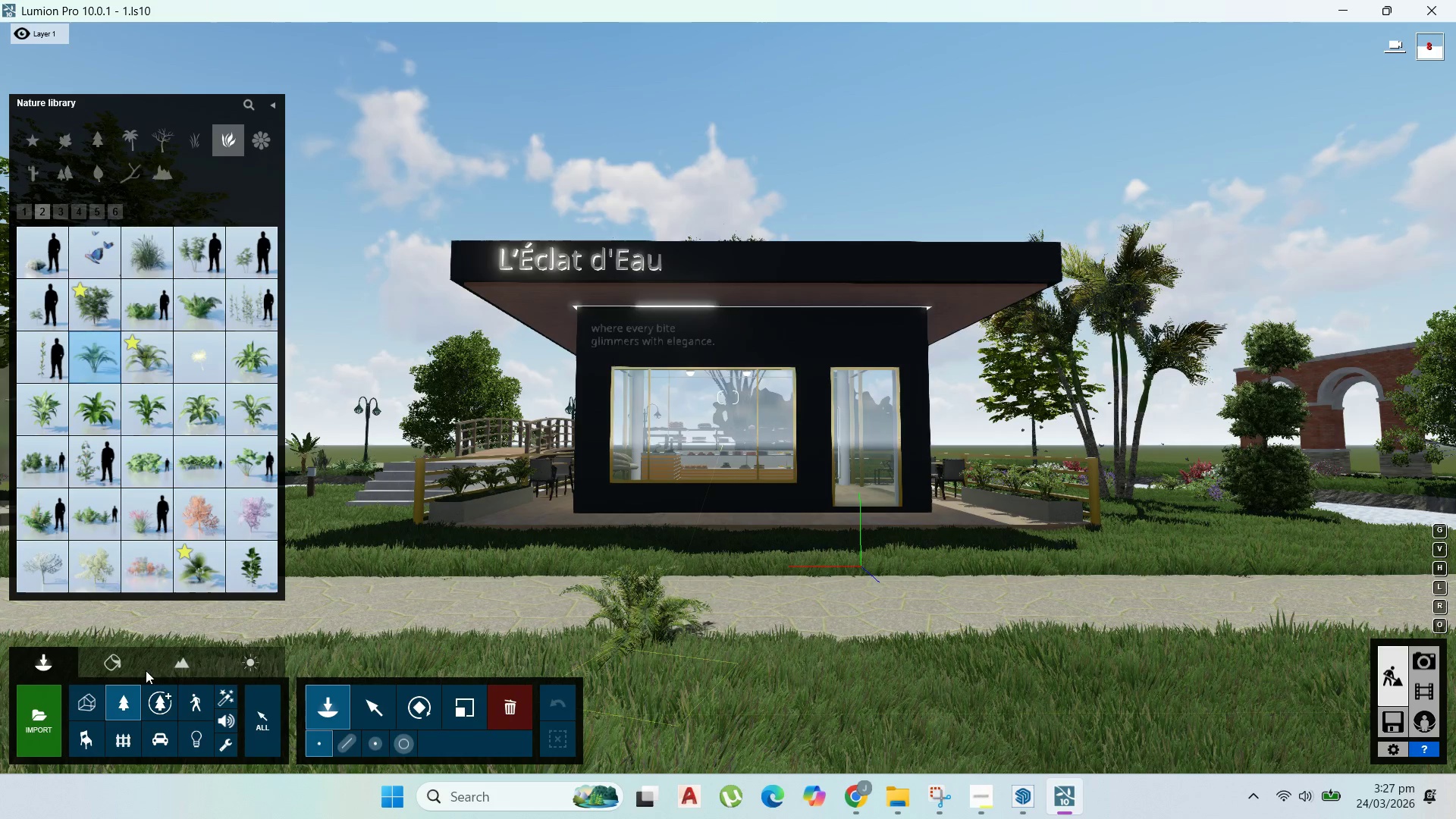 
left_click([114, 659])
 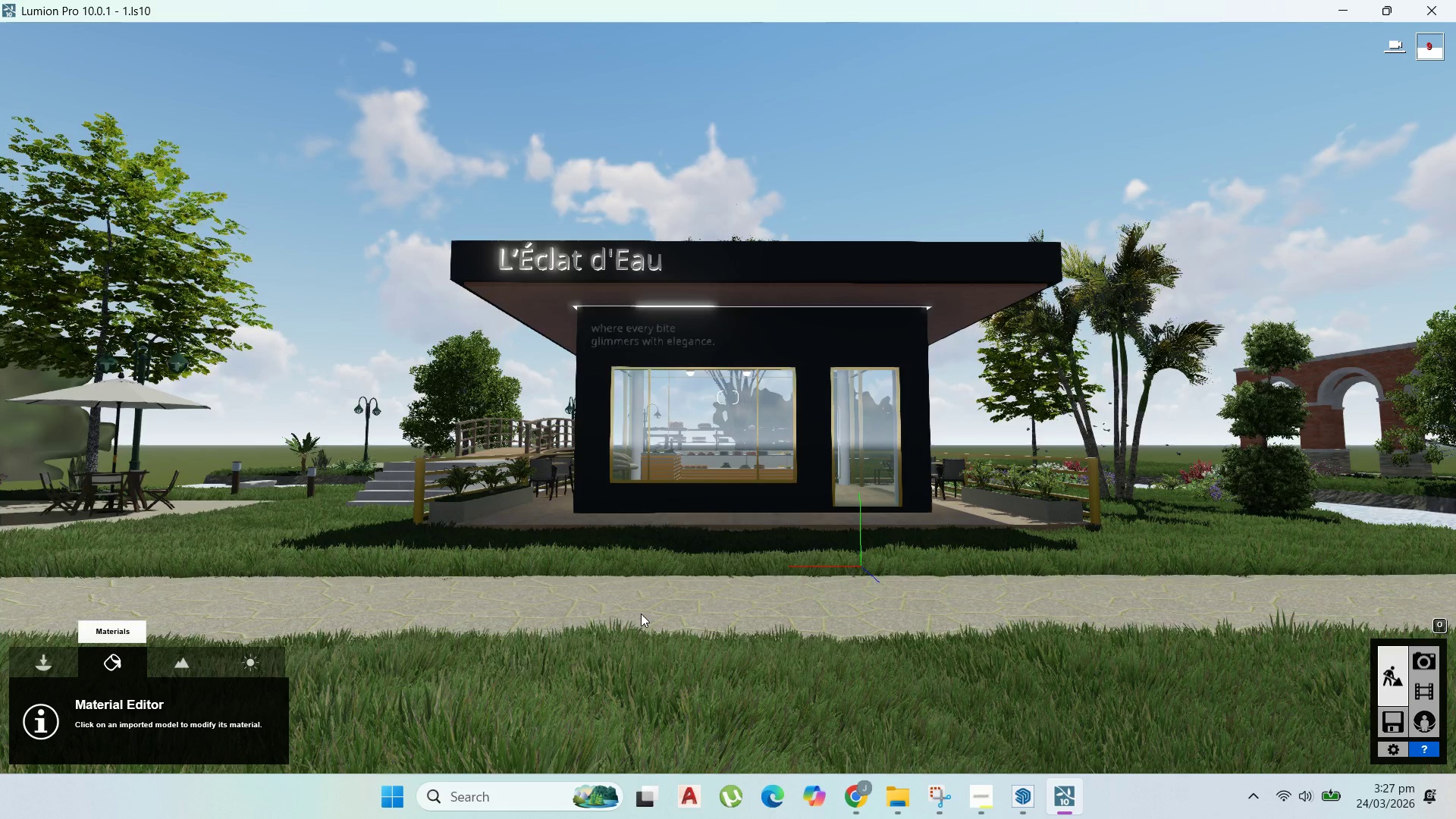 
left_click([641, 613])
 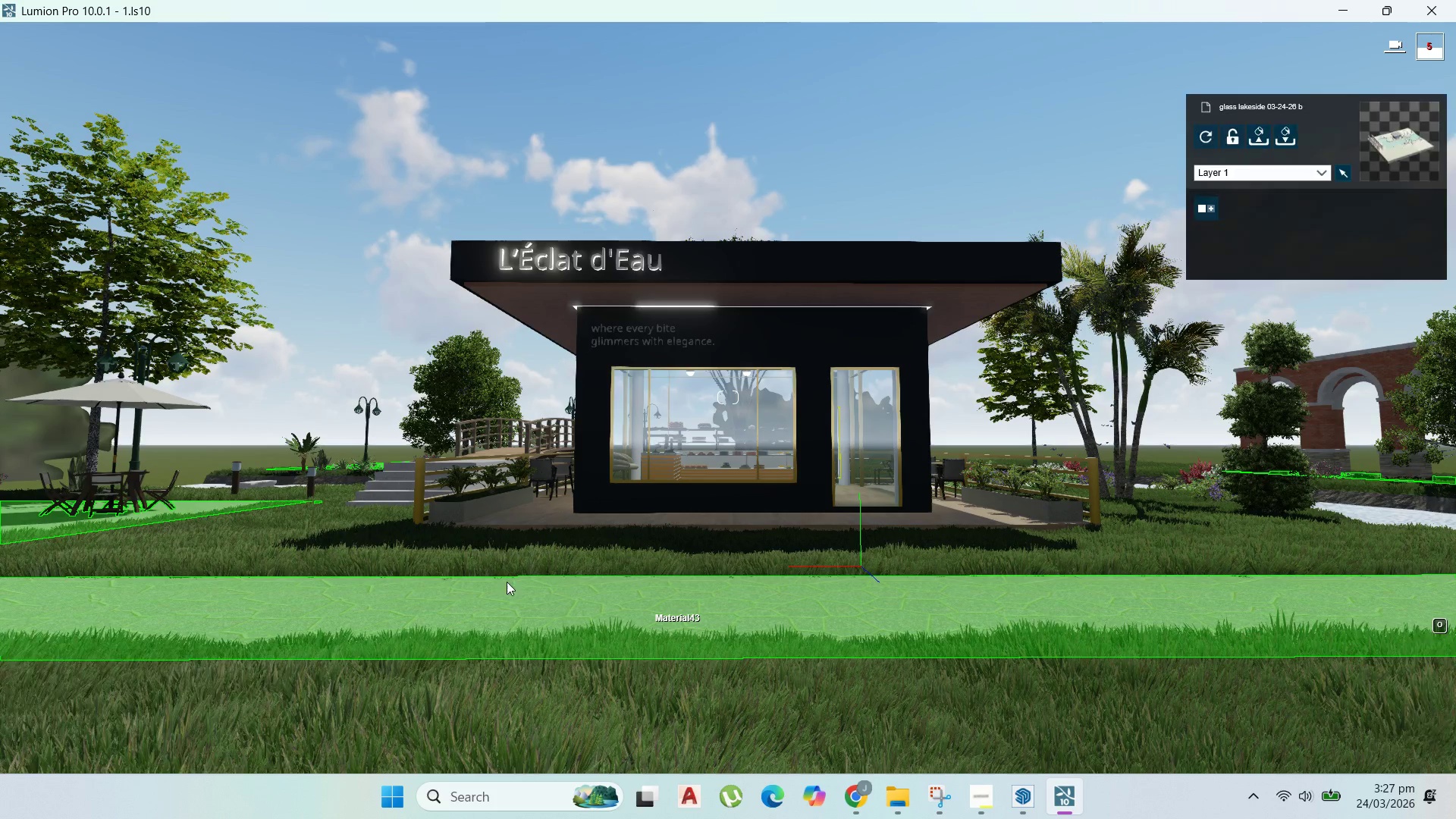 
wait(5.23)
 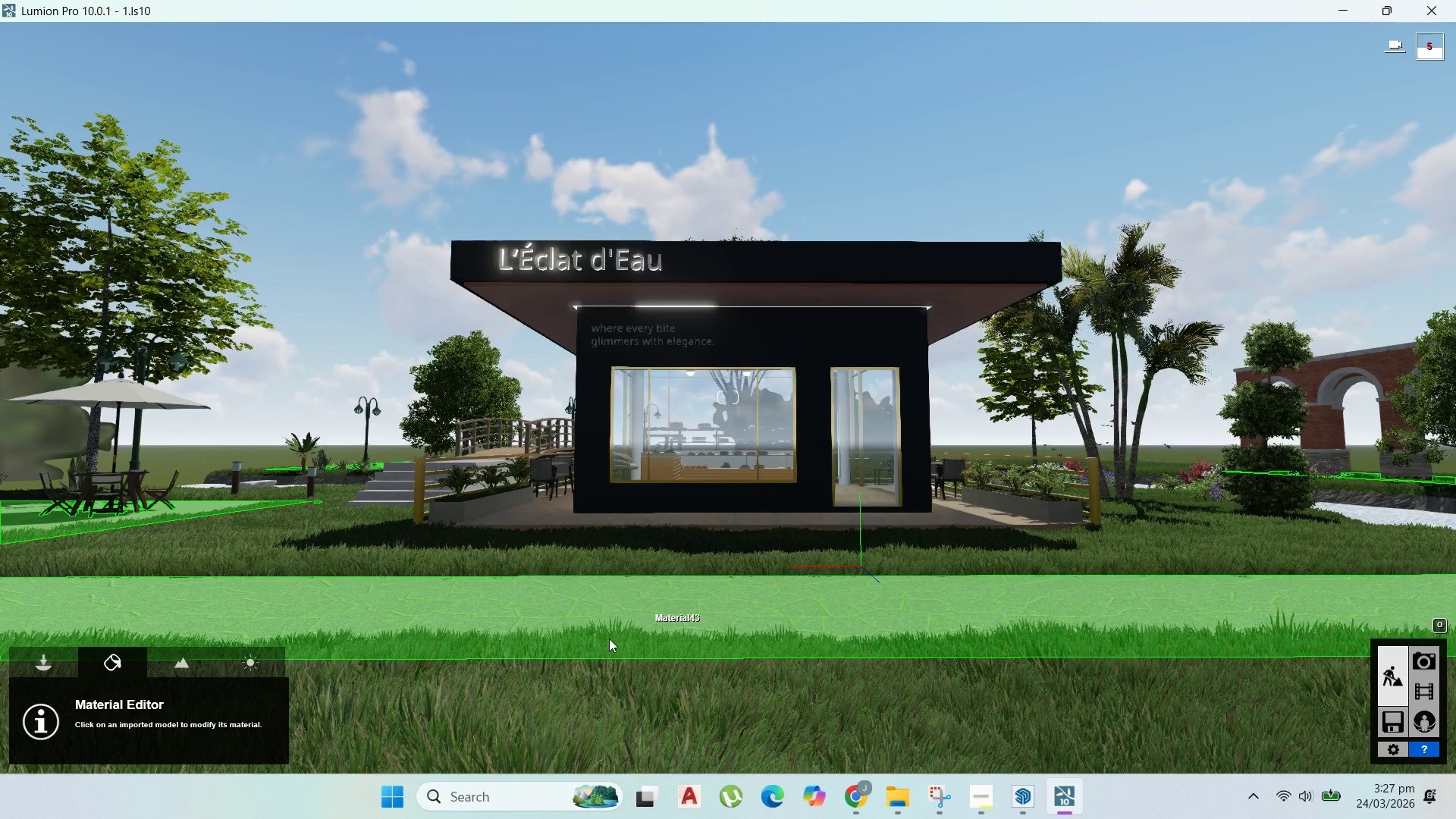 
left_click([97, 276])
 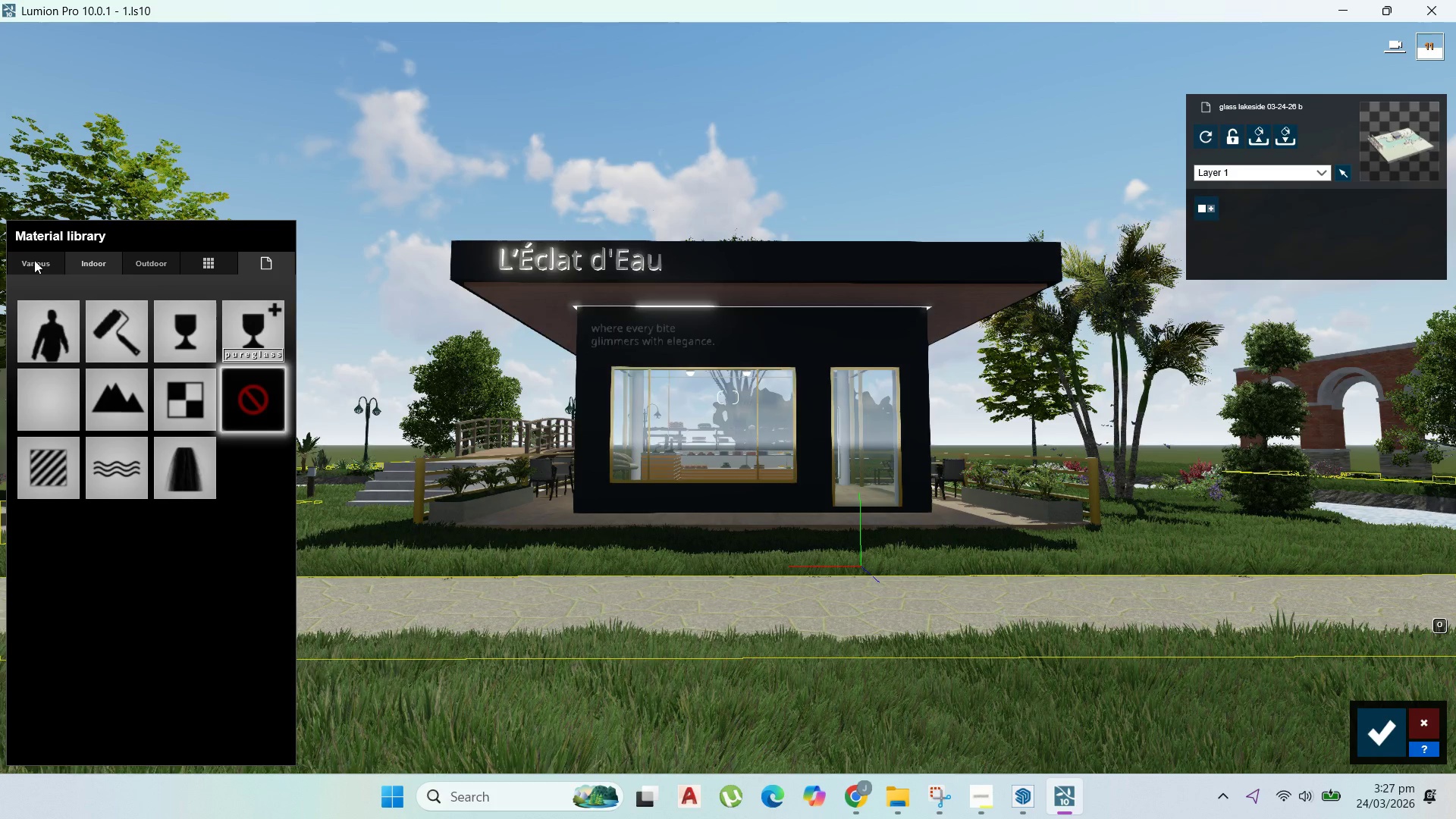 
left_click([142, 257])
 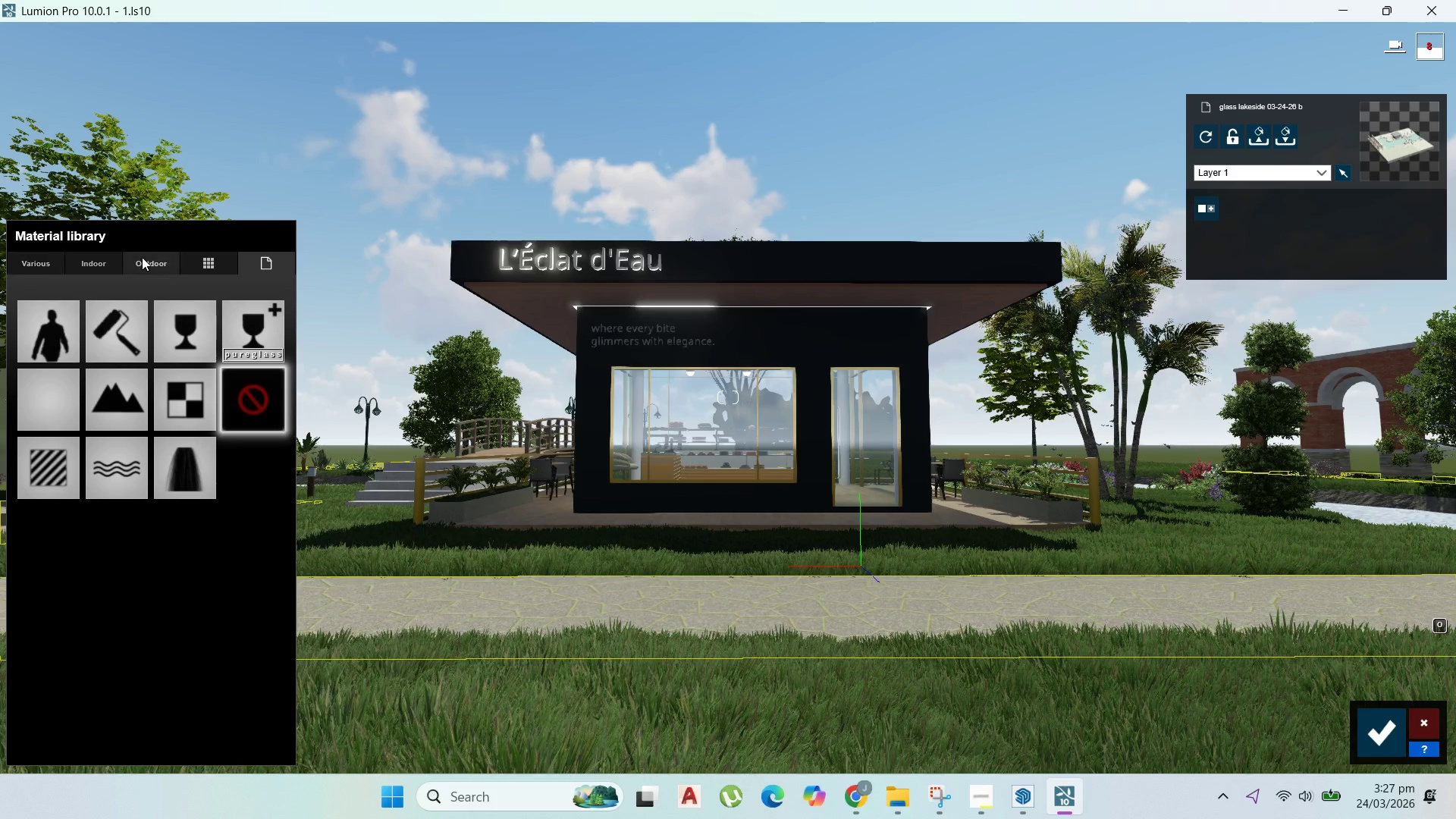 
left_click([142, 257])
 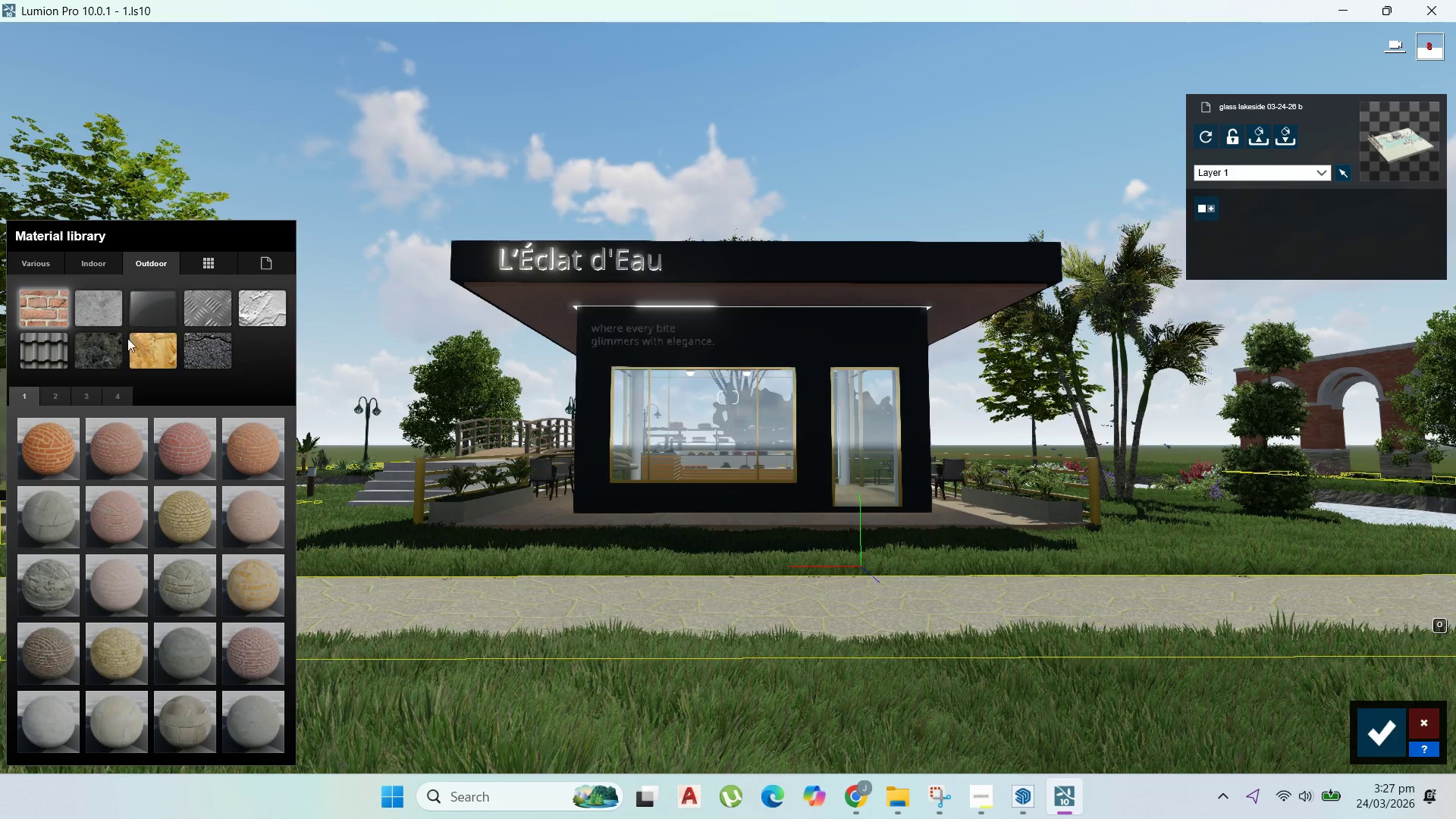 
left_click([109, 347])
 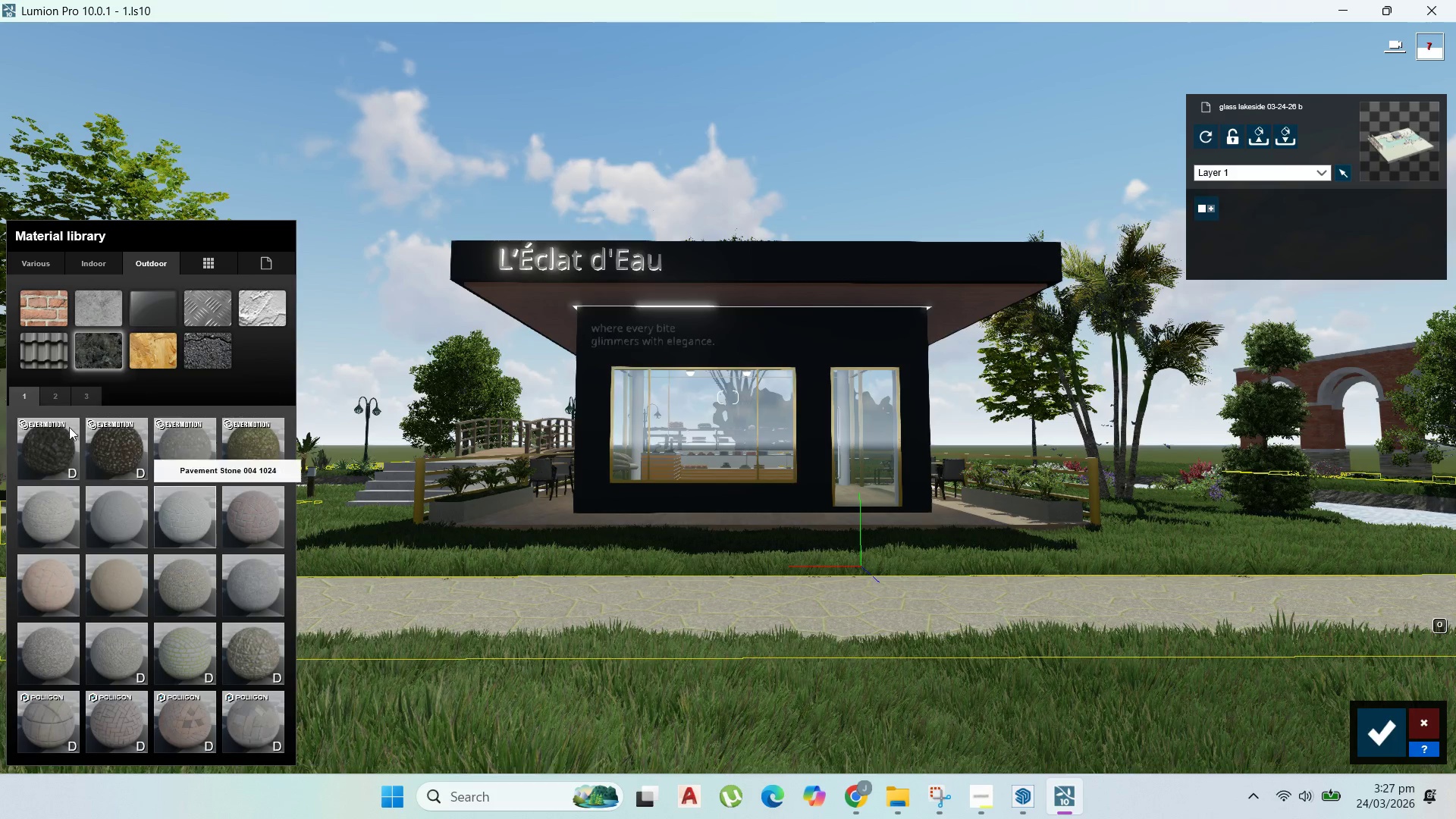 
left_click([58, 390])
 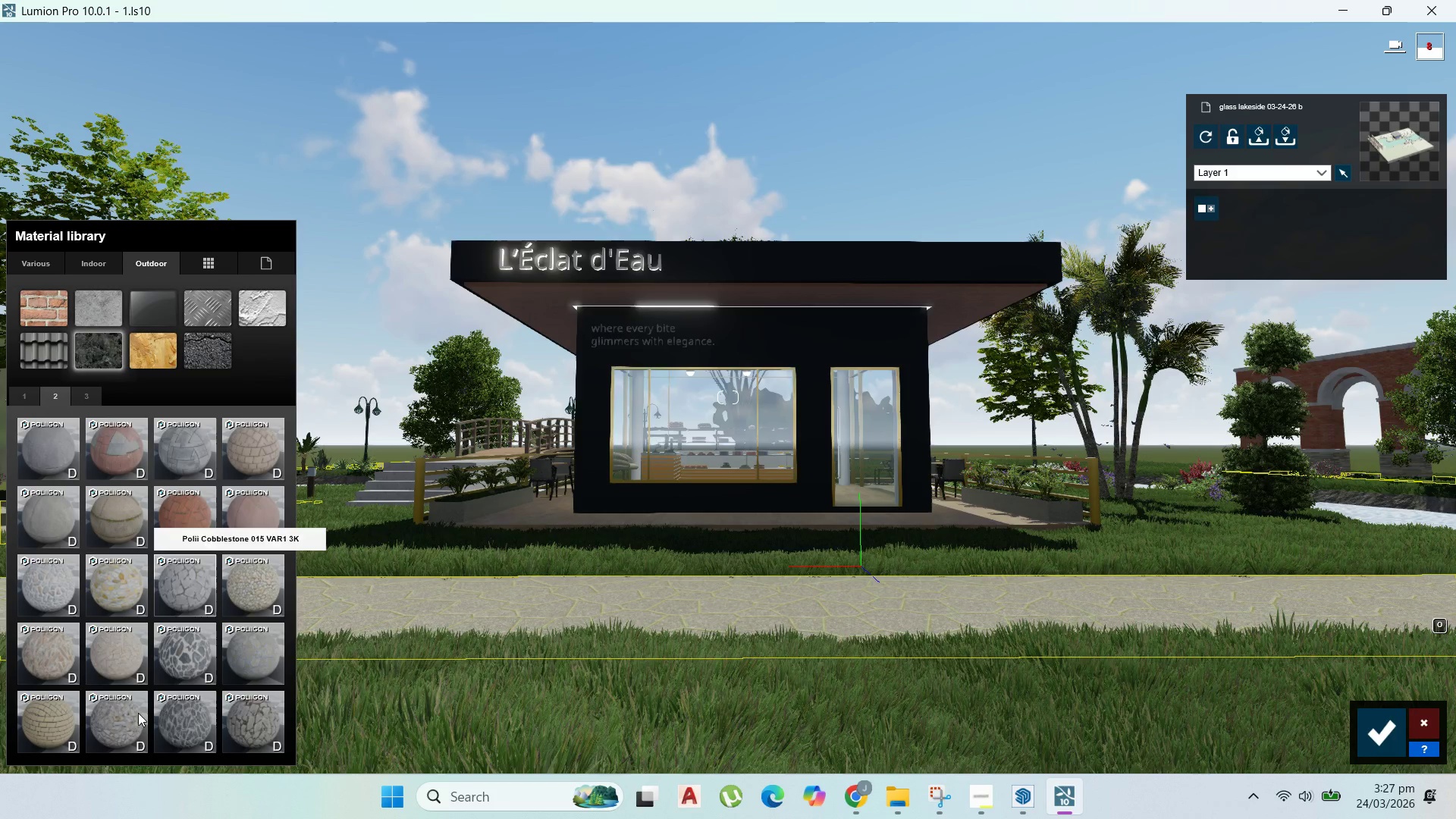 
left_click([42, 262])
 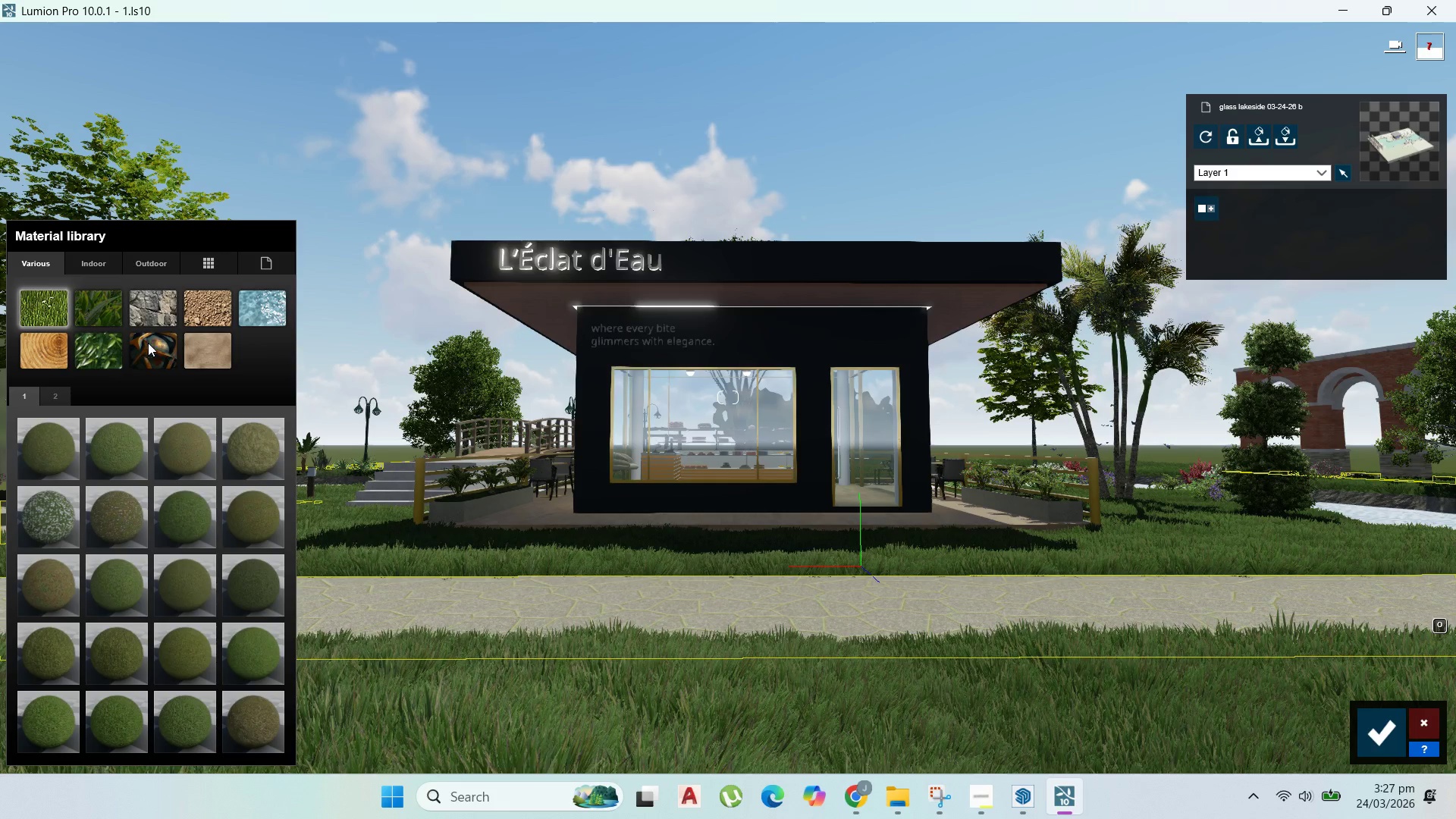 
left_click([157, 311])
 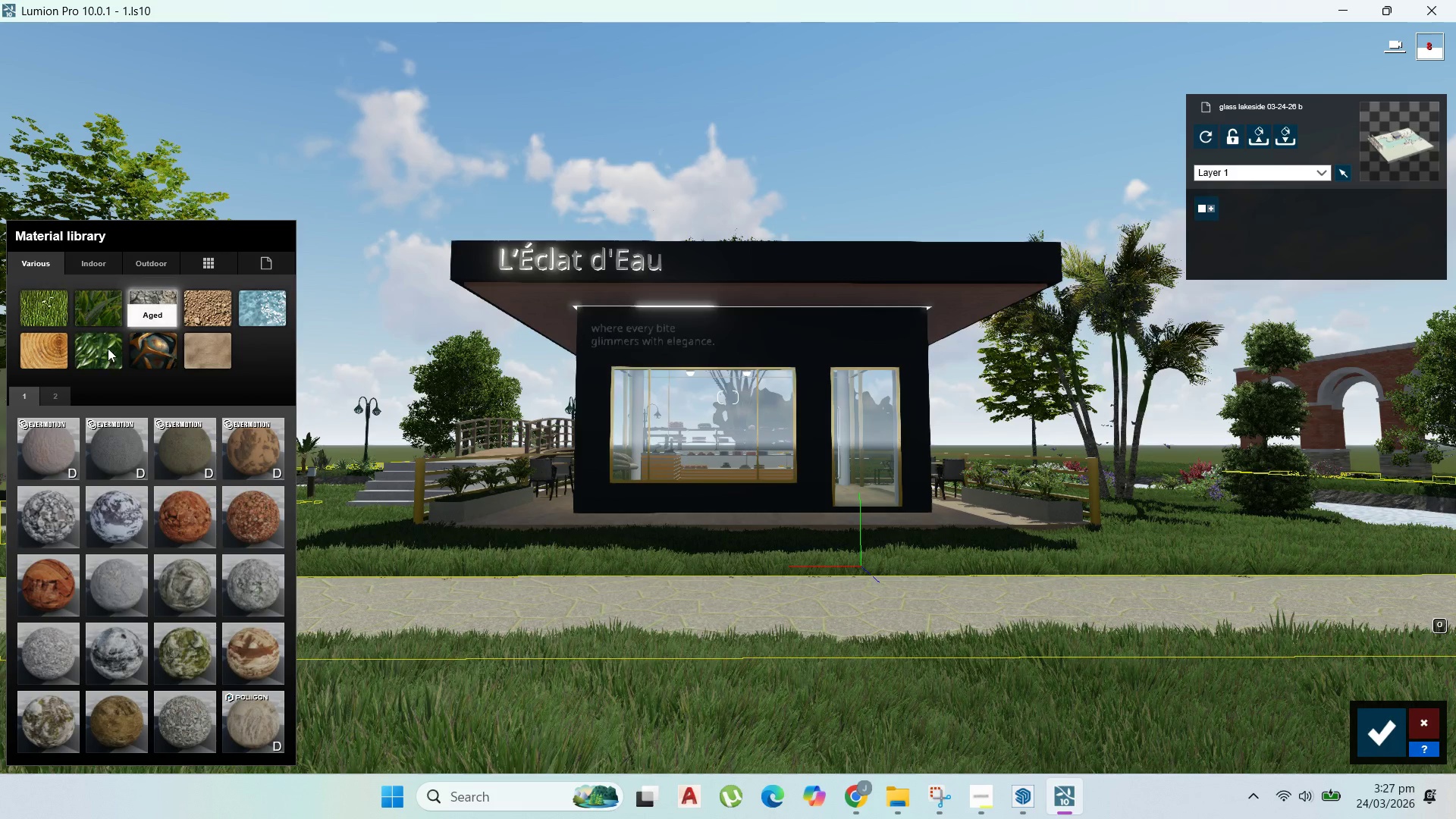 
left_click([106, 267])
 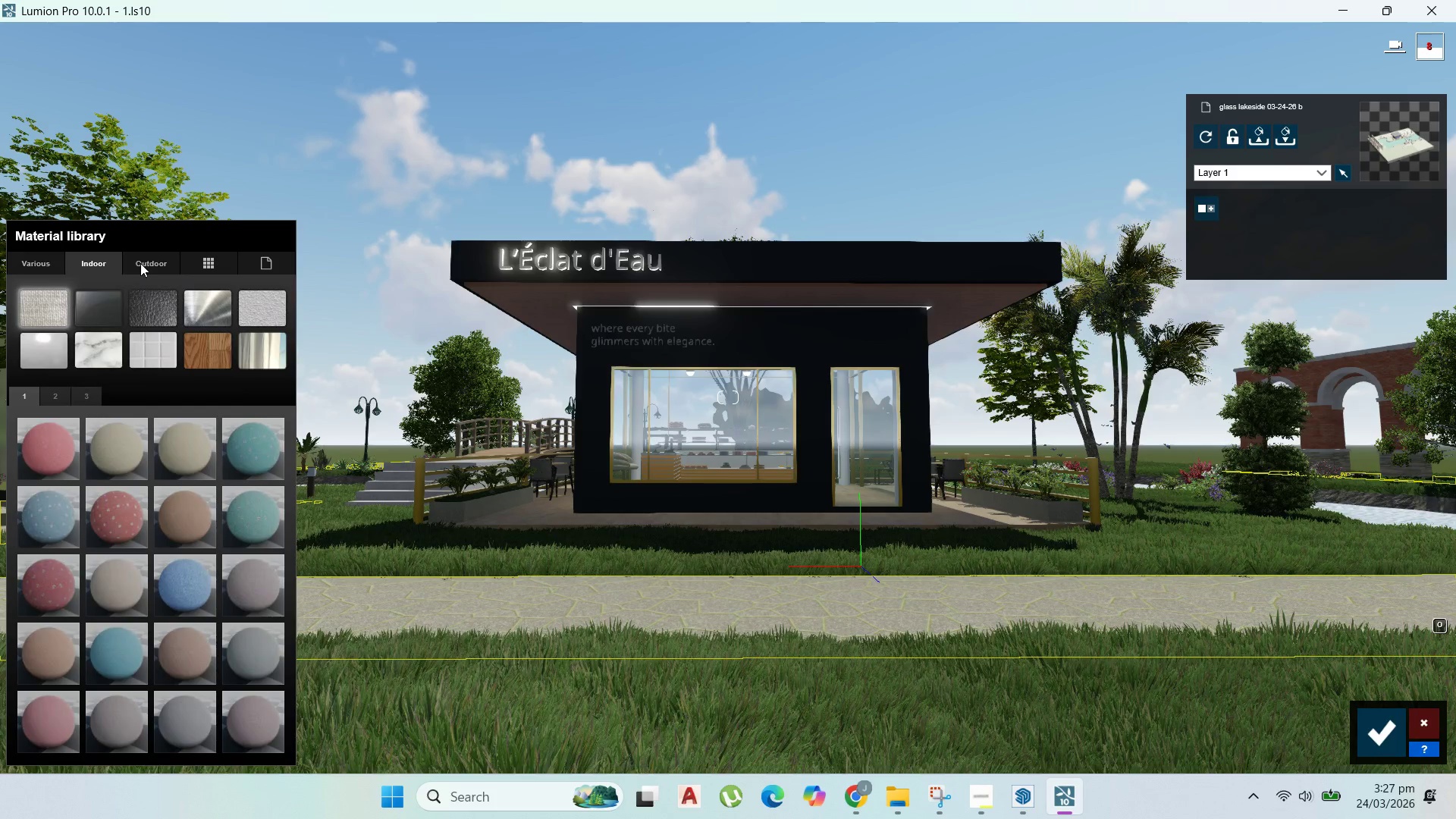 
left_click([140, 262])
 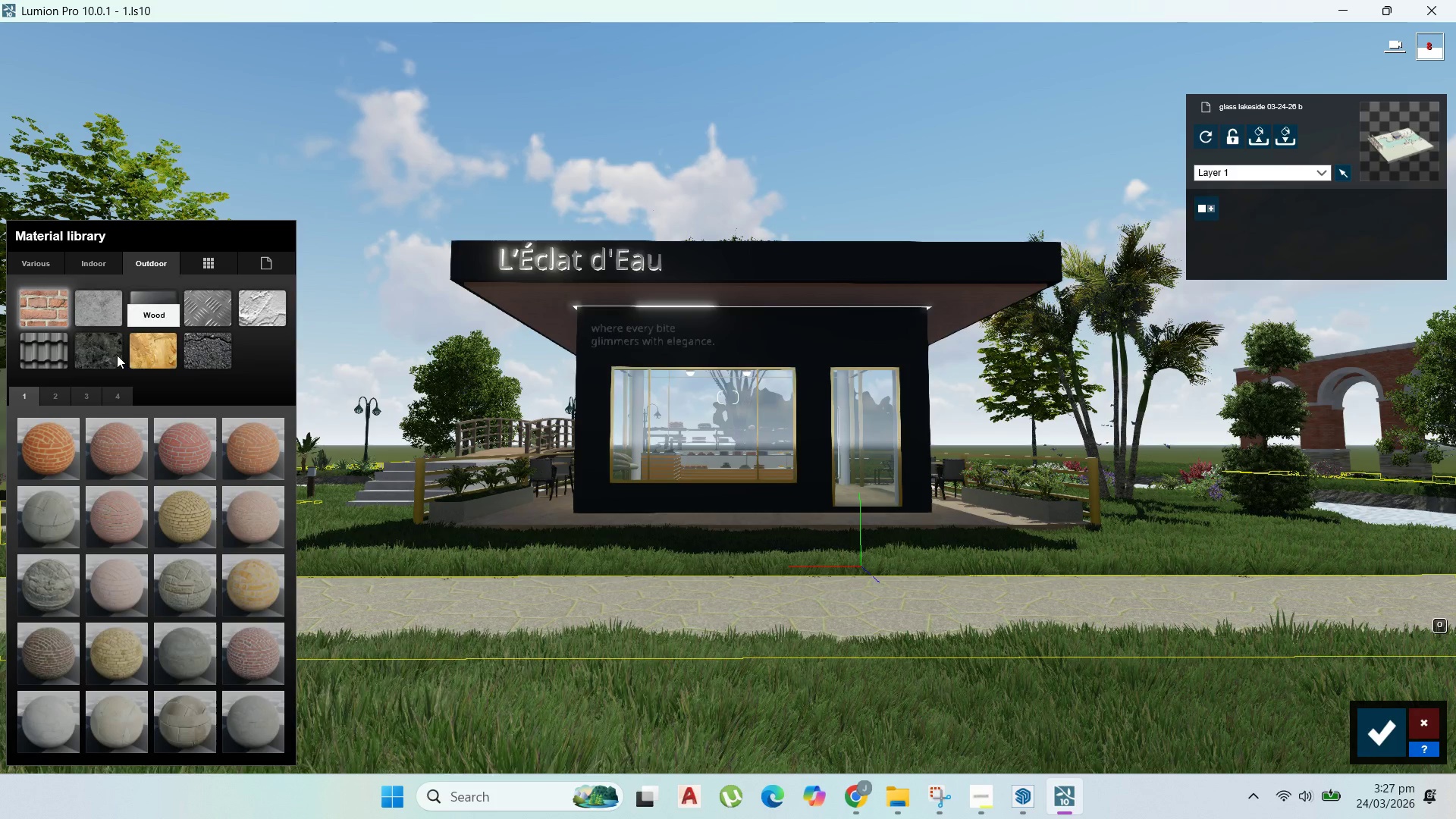 
left_click([111, 353])
 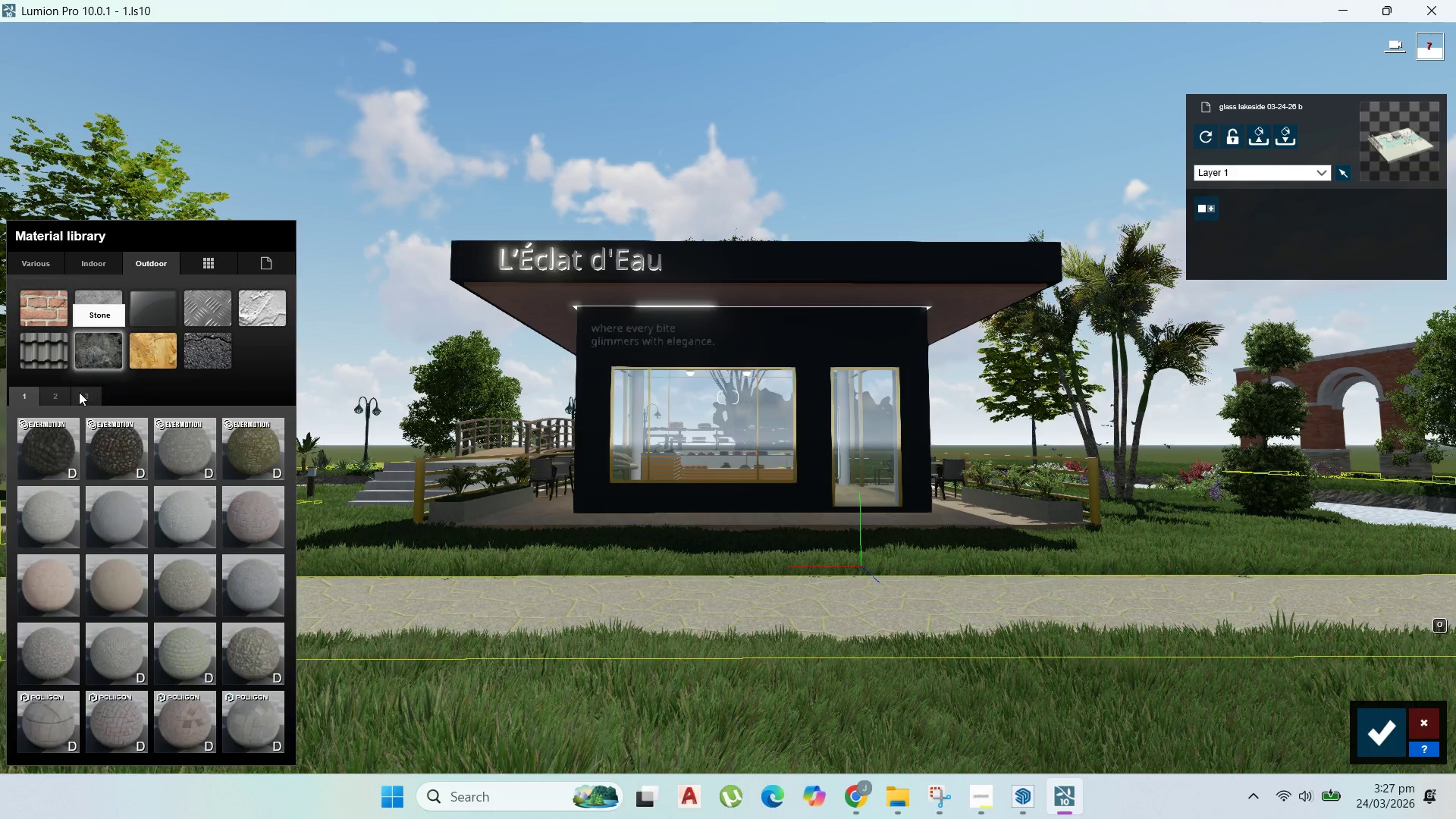 
left_click([62, 396])
 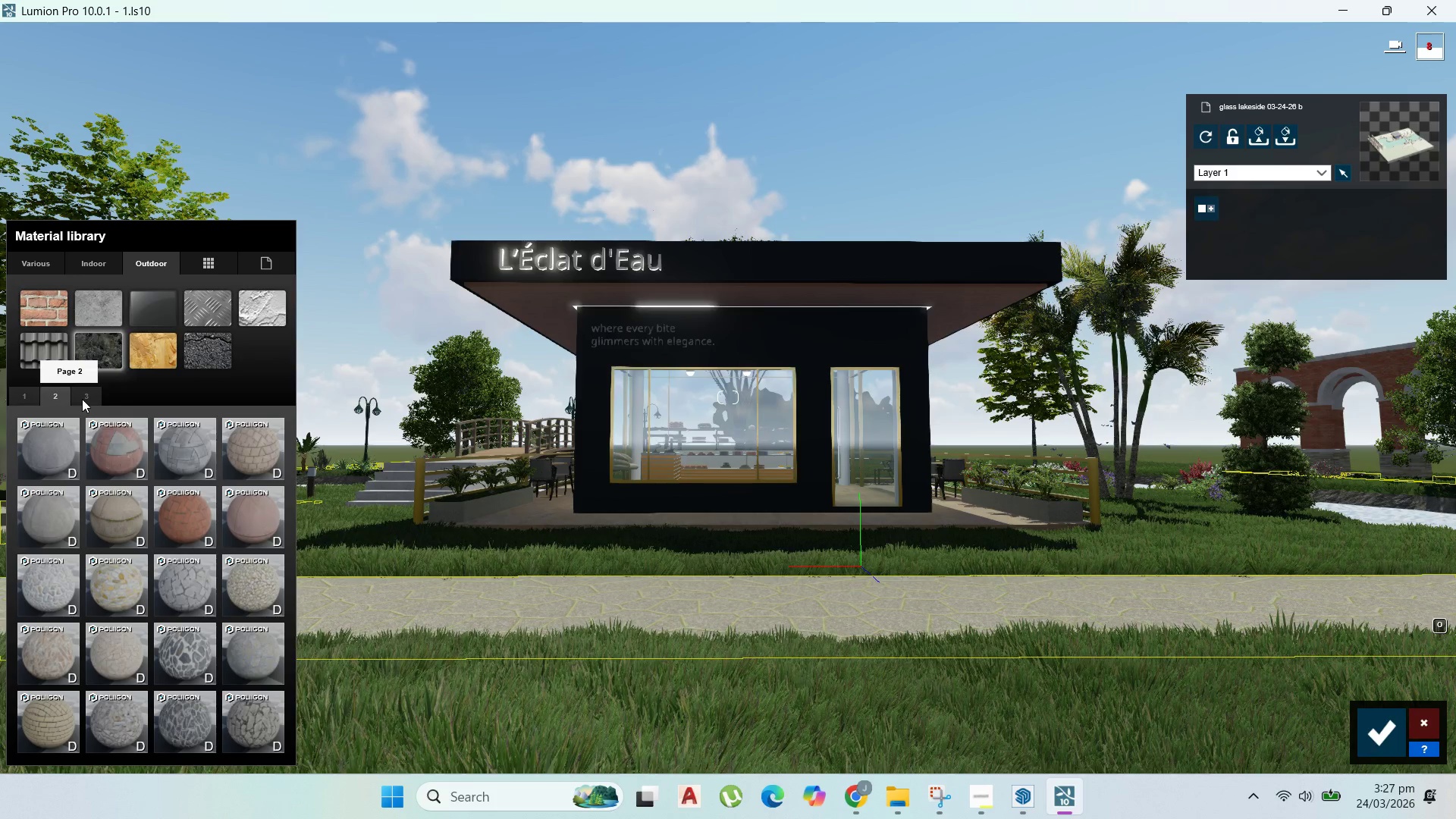 
left_click([171, 581])
 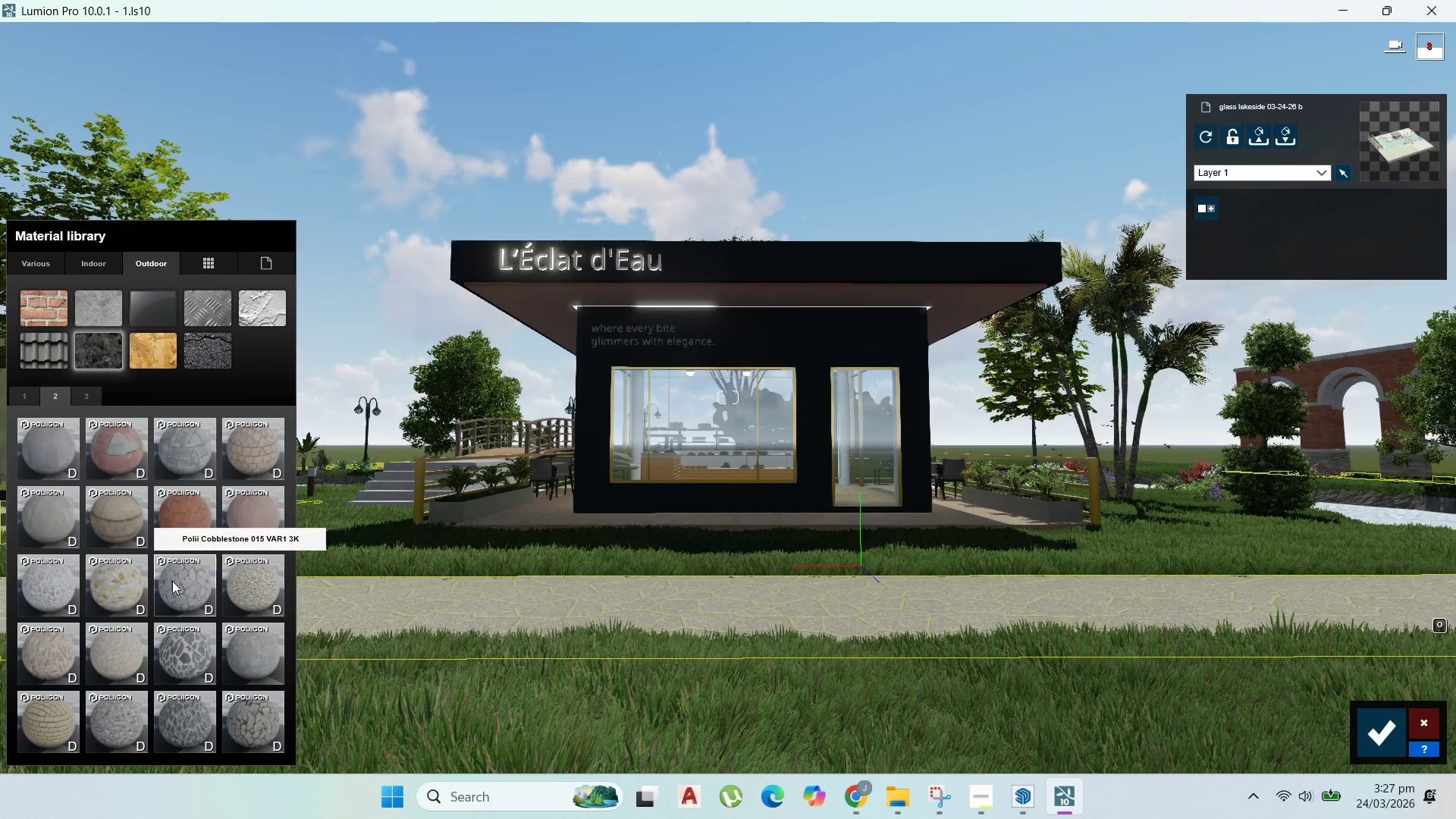 
mouse_move([194, 588])
 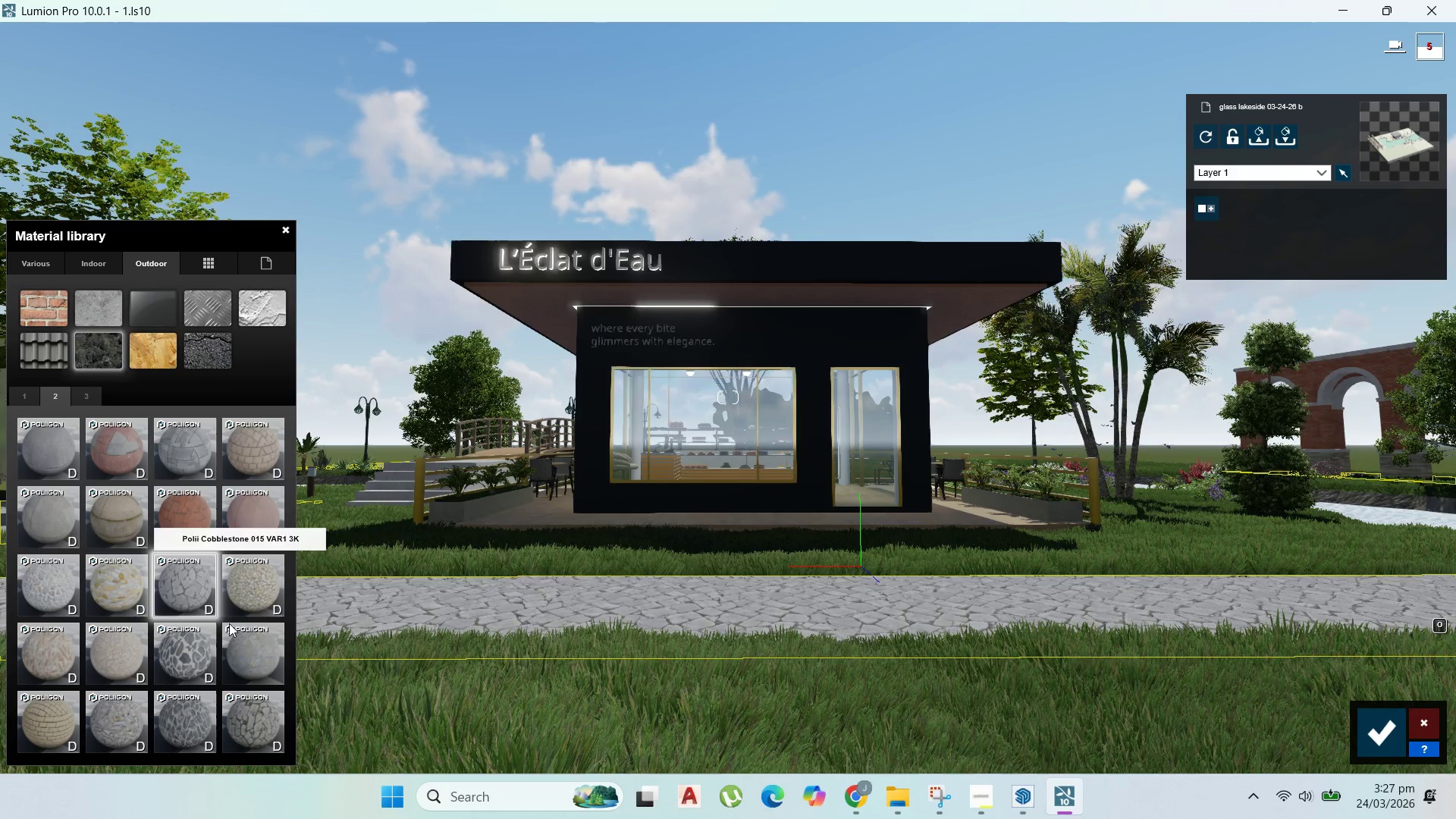 
left_click([235, 639])
 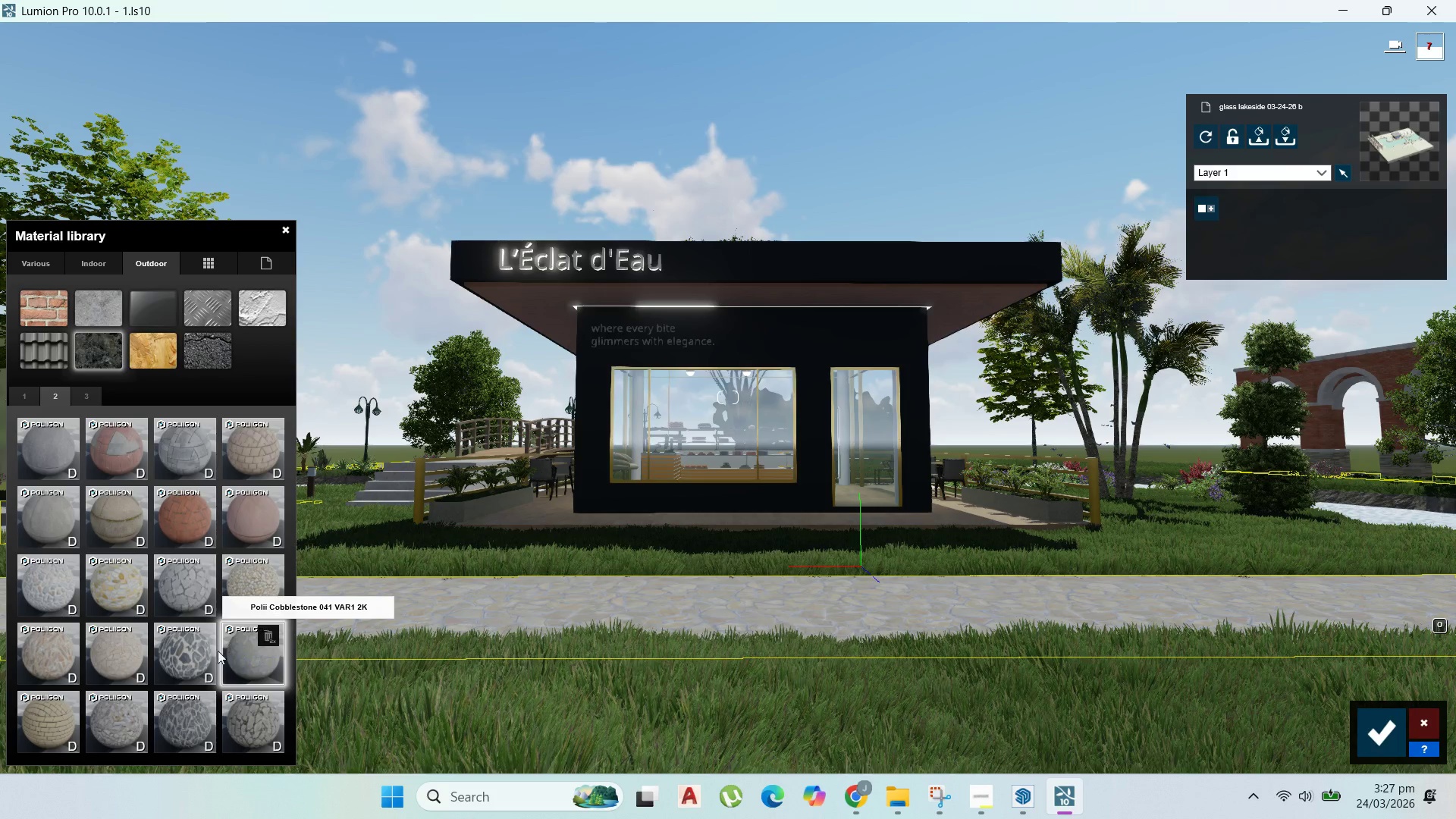 
left_click([204, 703])
 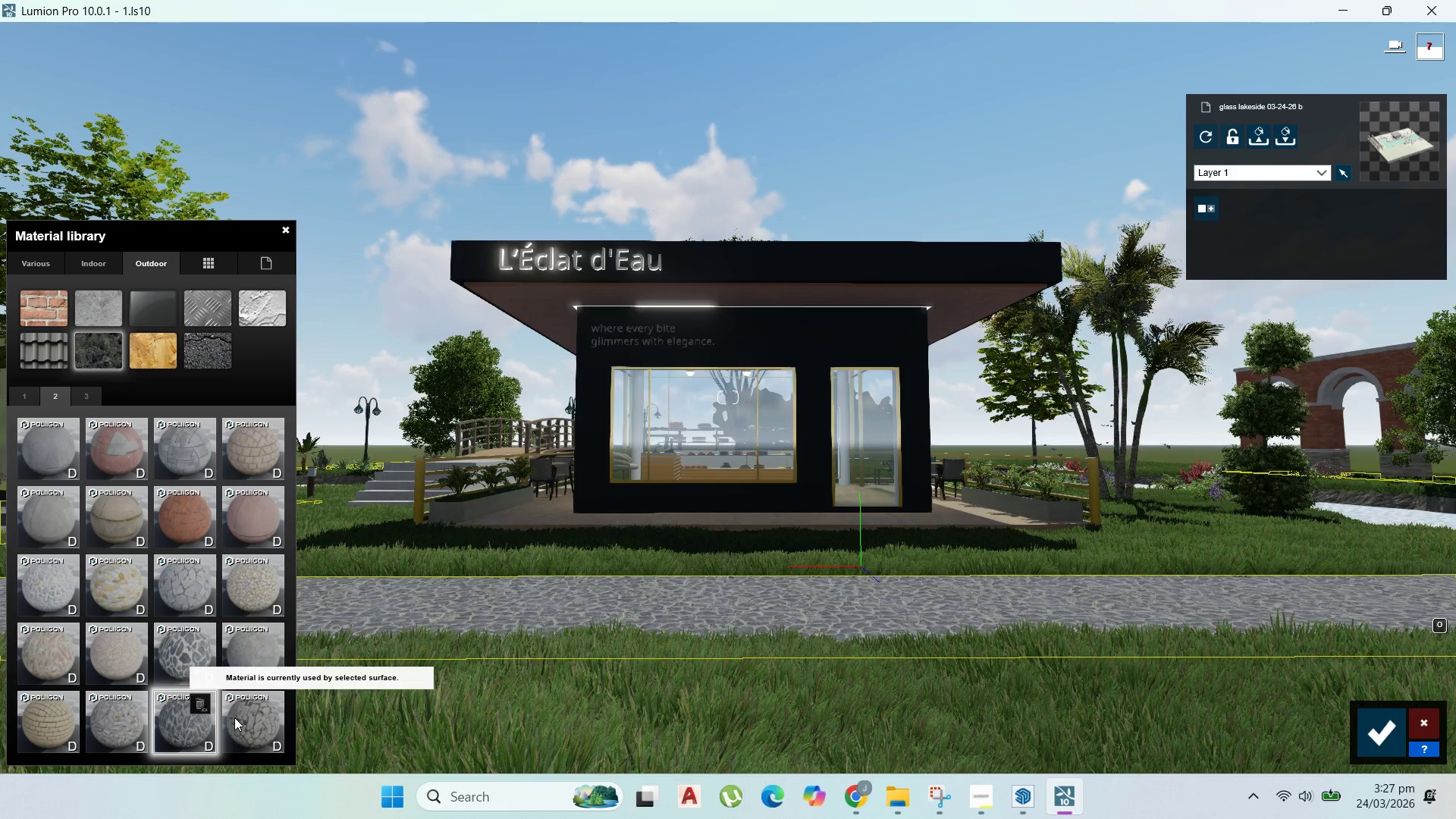 
left_click([241, 720])
 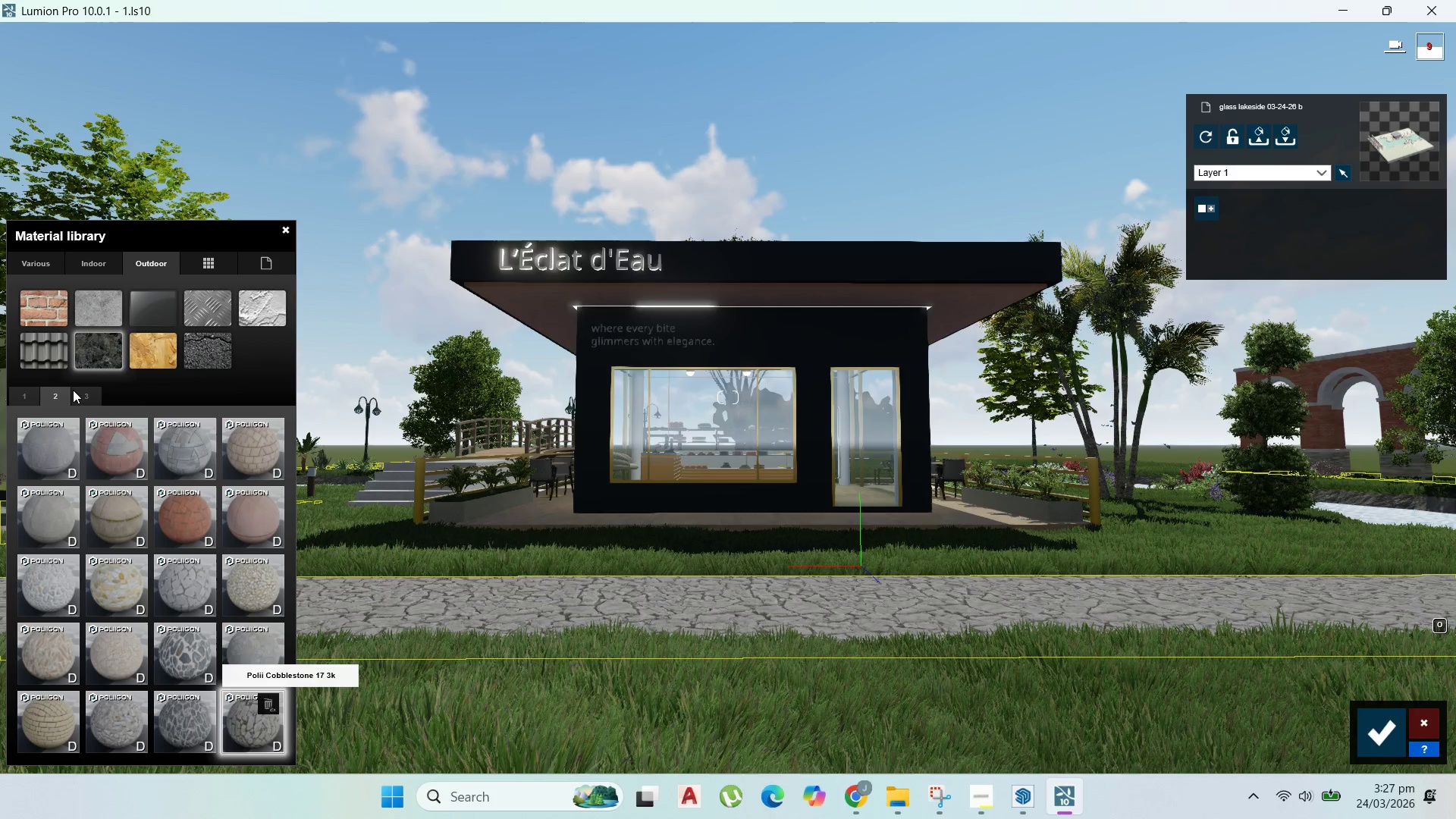 
left_click([91, 394])
 